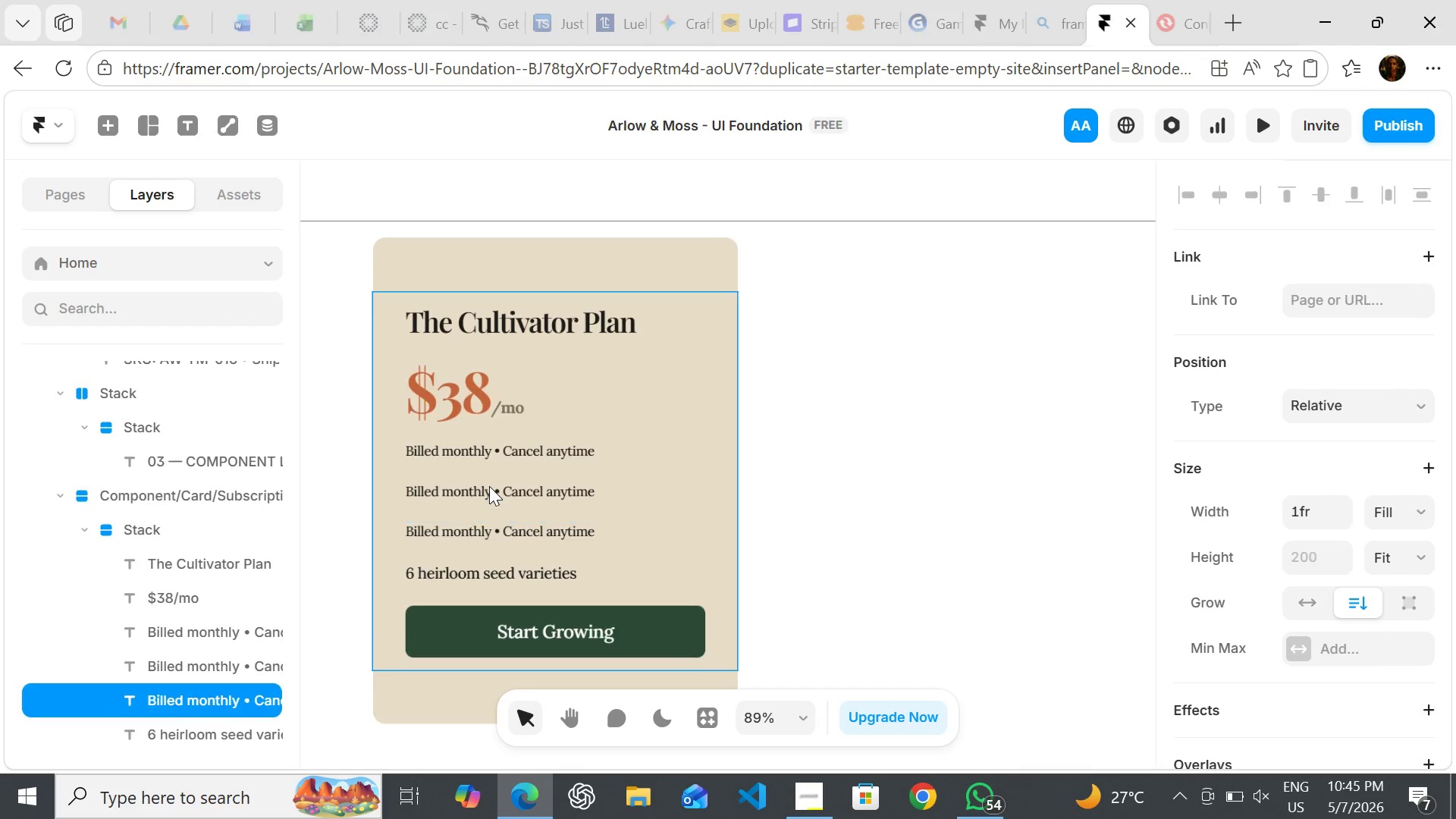 
key(Control+D)
 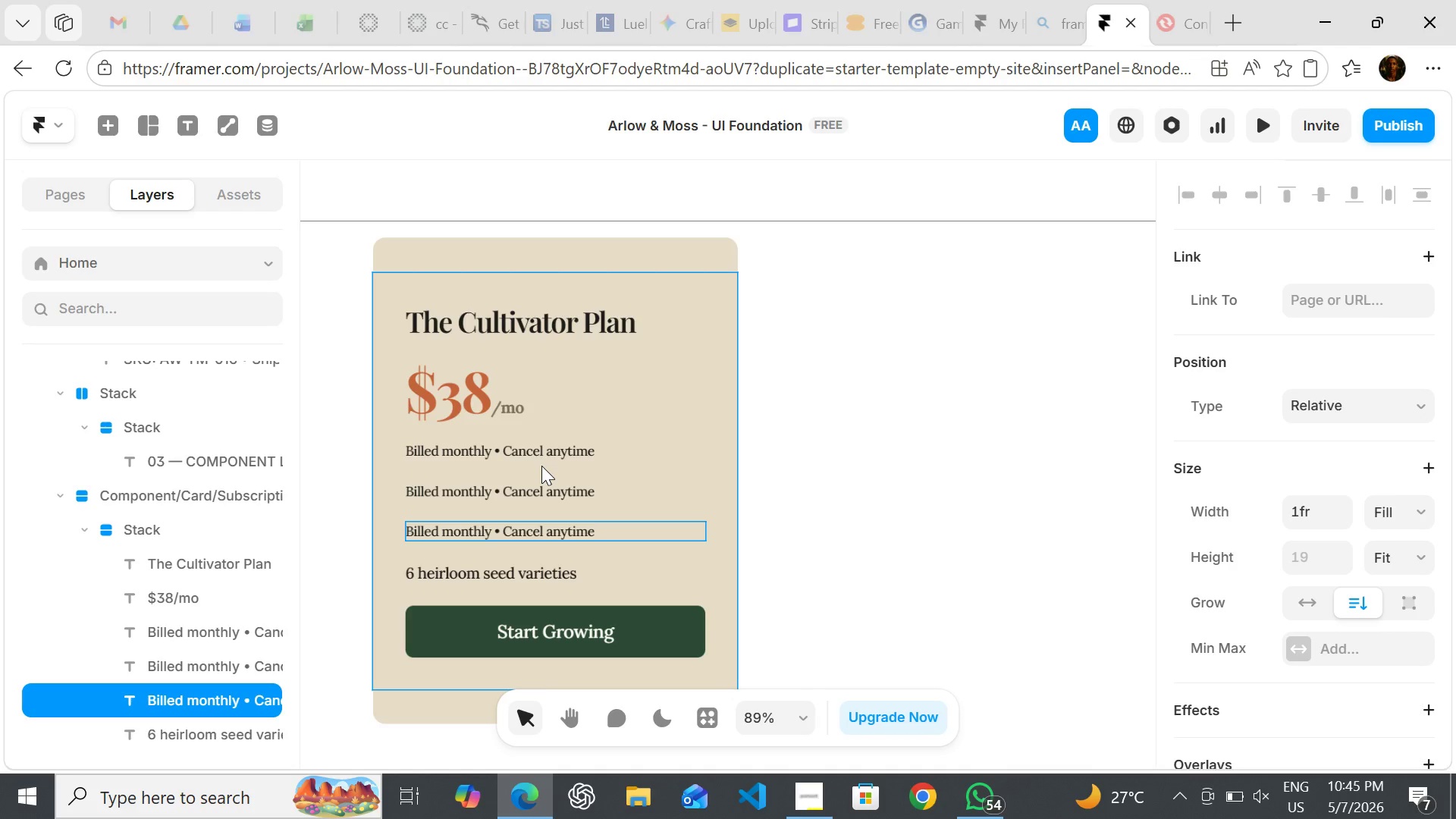 
wait(17.94)
 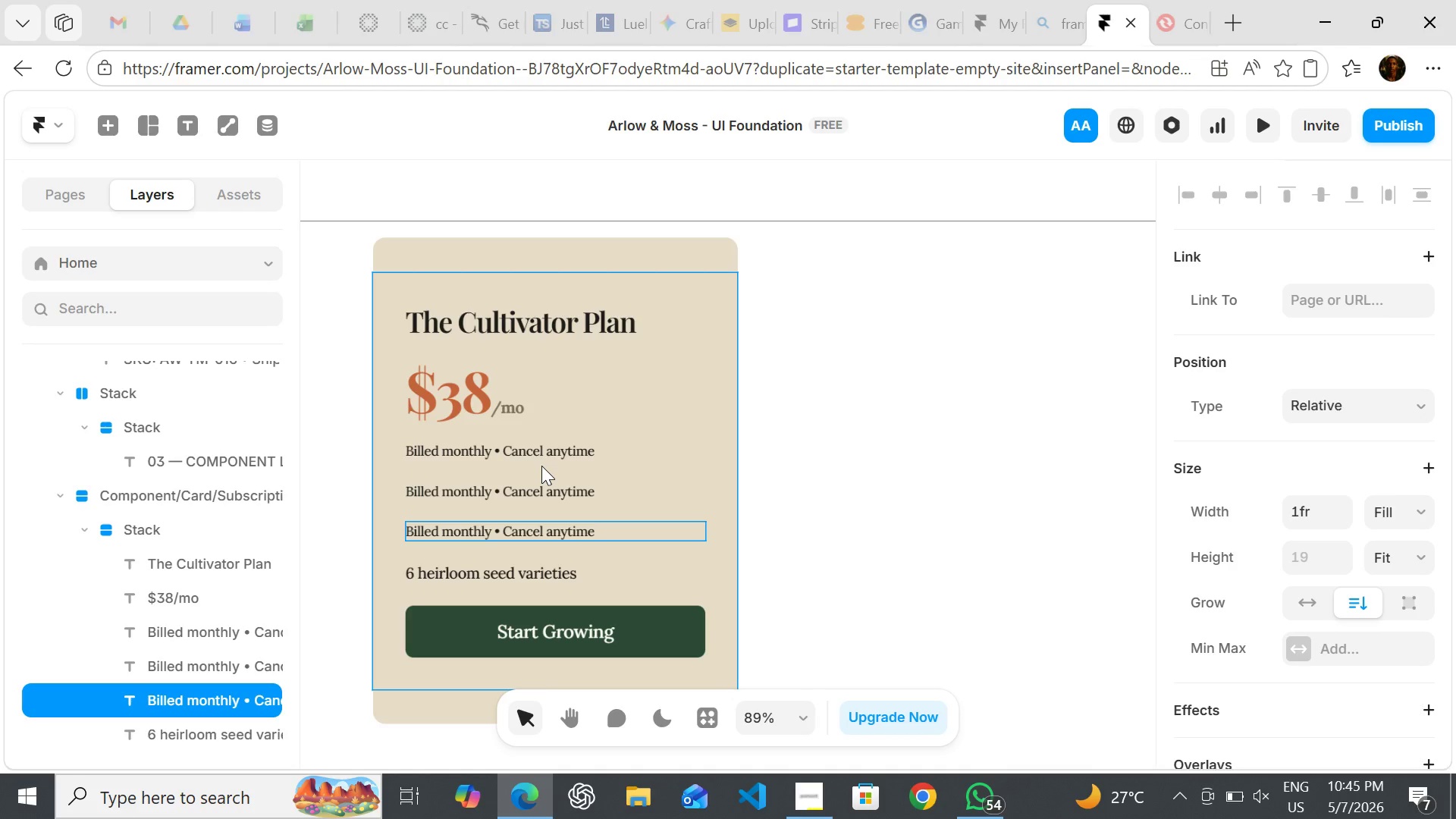 
left_click([626, 259])
 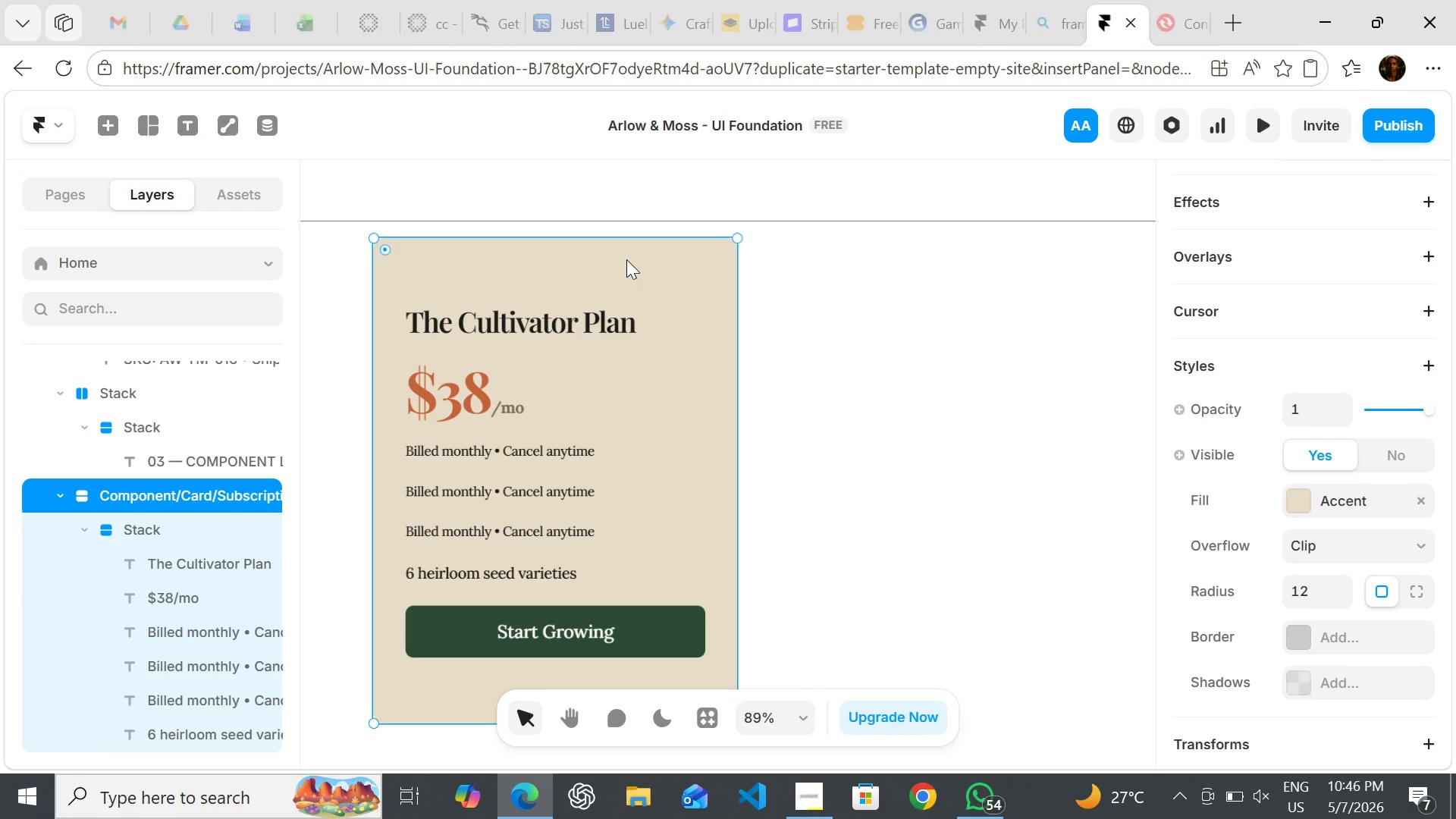 
wait(27.31)
 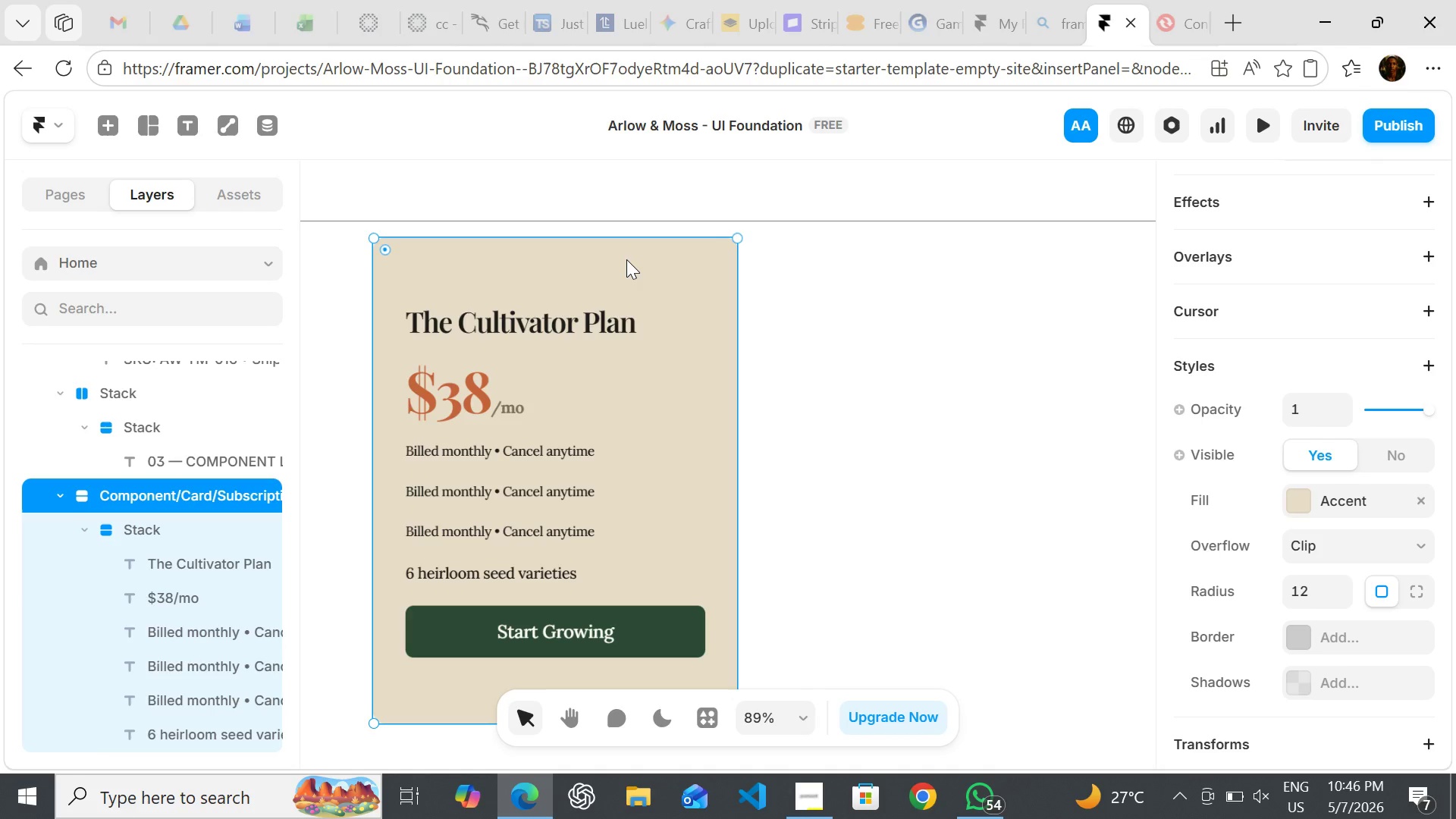 
double_click([509, 453])
 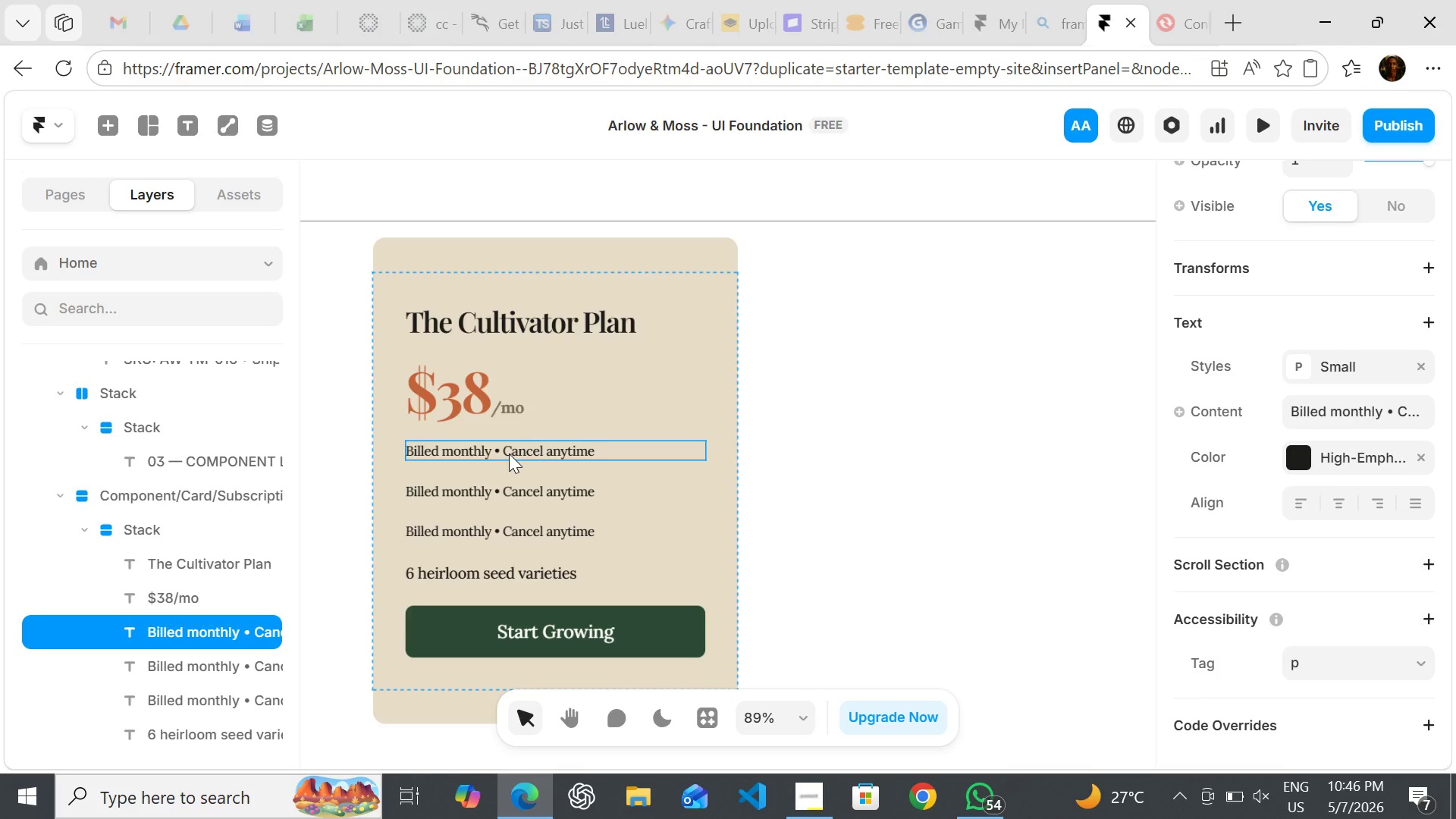 
triple_click([509, 453])
 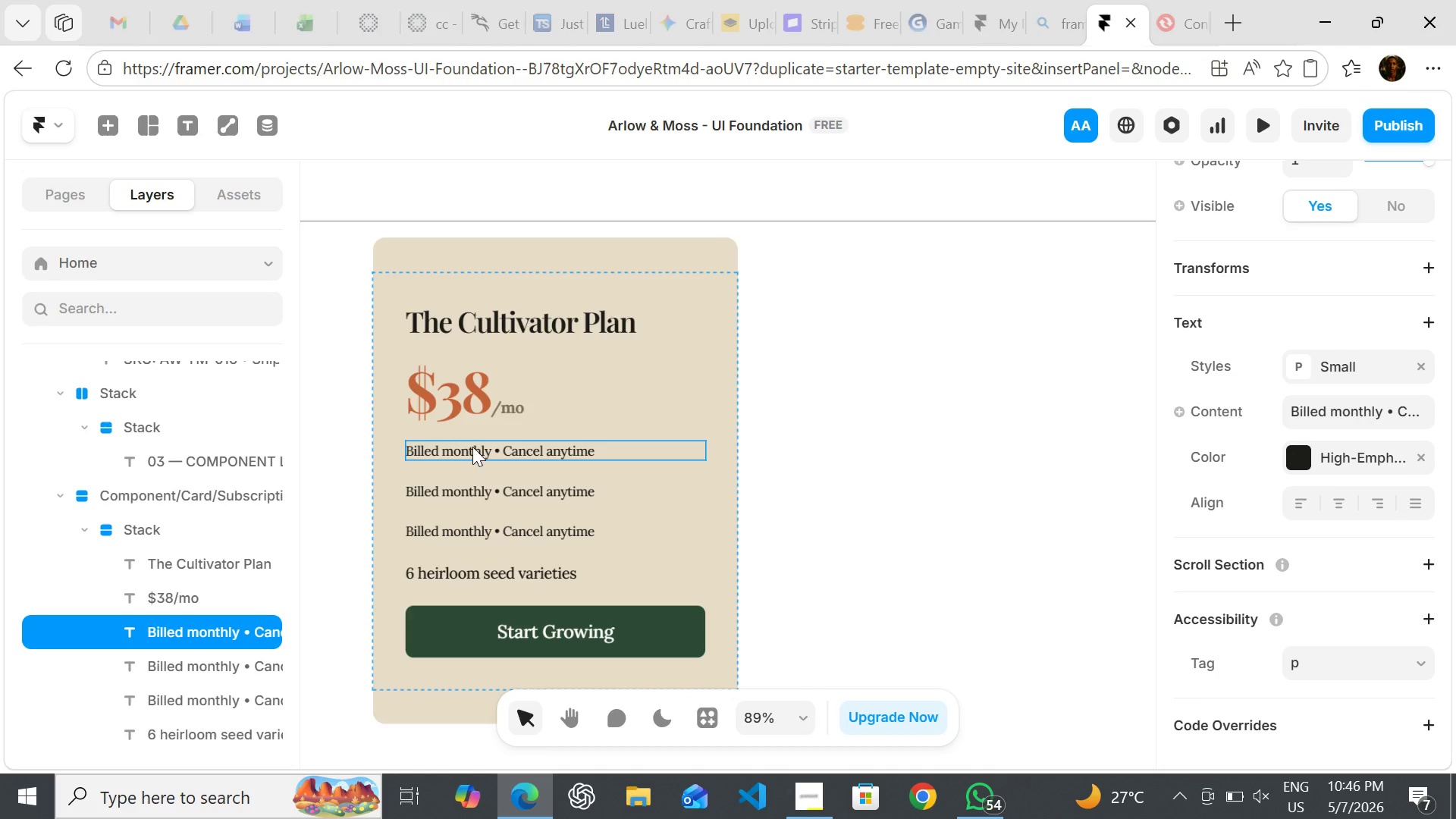 
left_click([470, 447])
 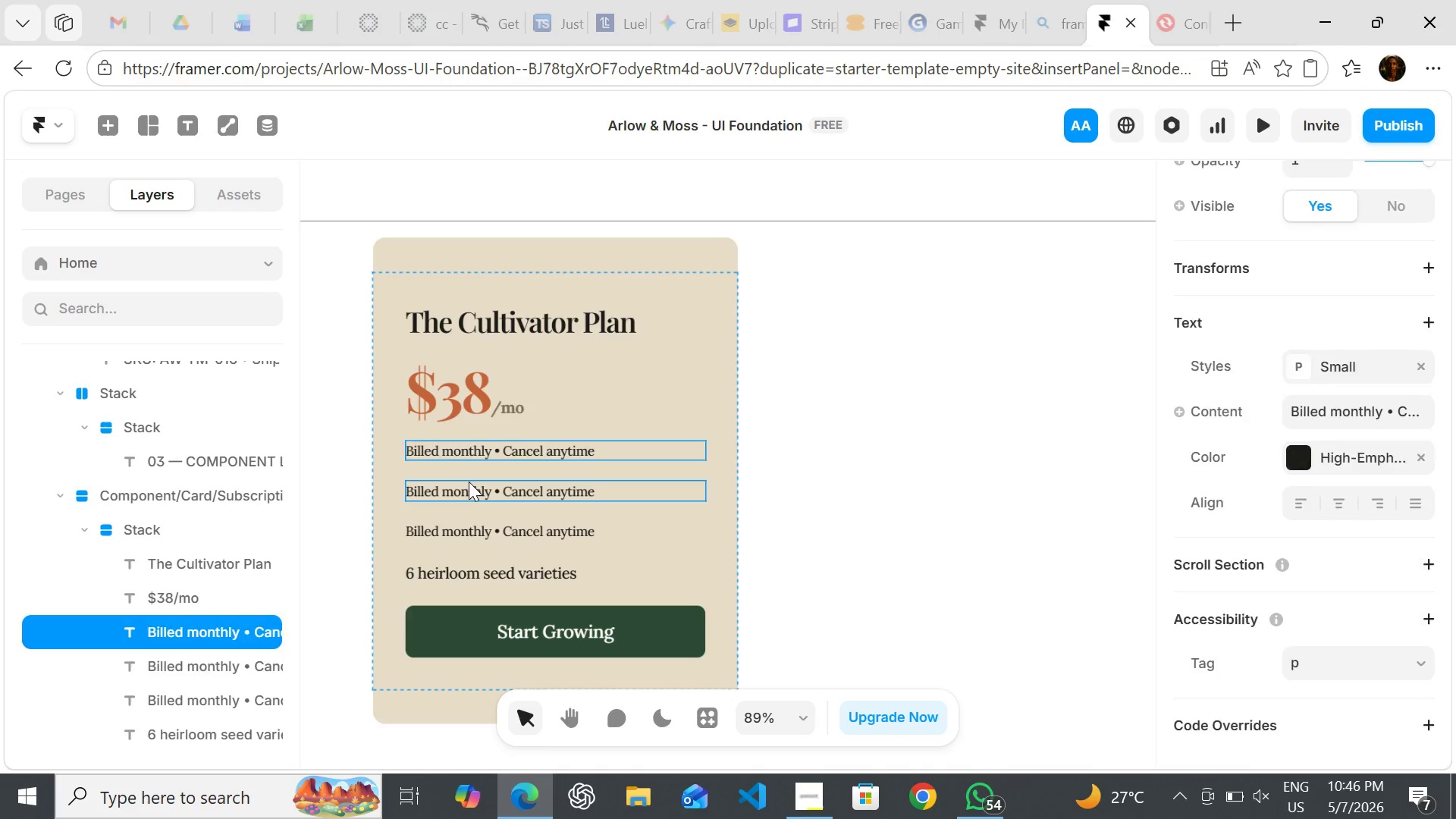 
double_click([469, 482])
 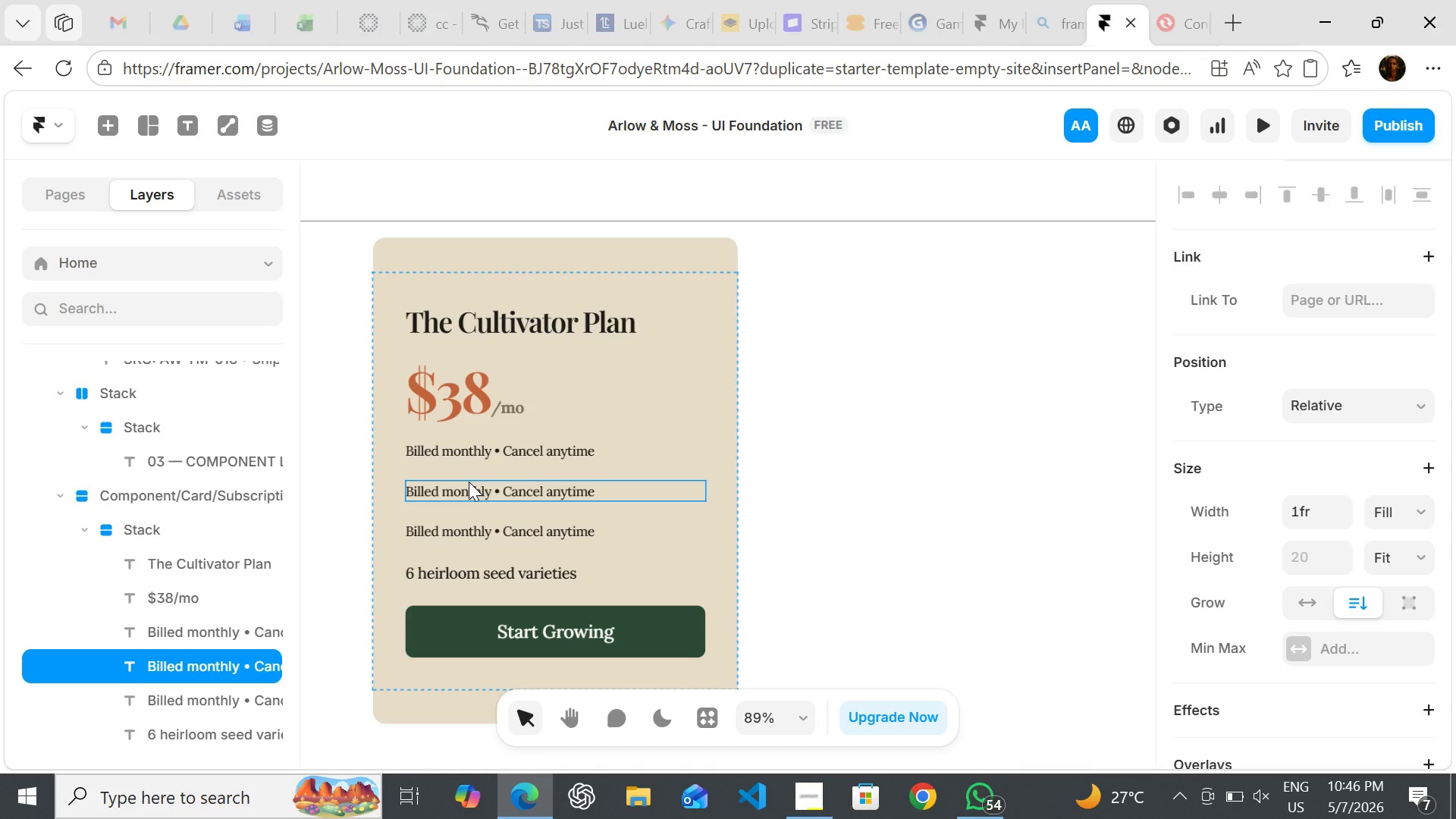 
triple_click([469, 482])
 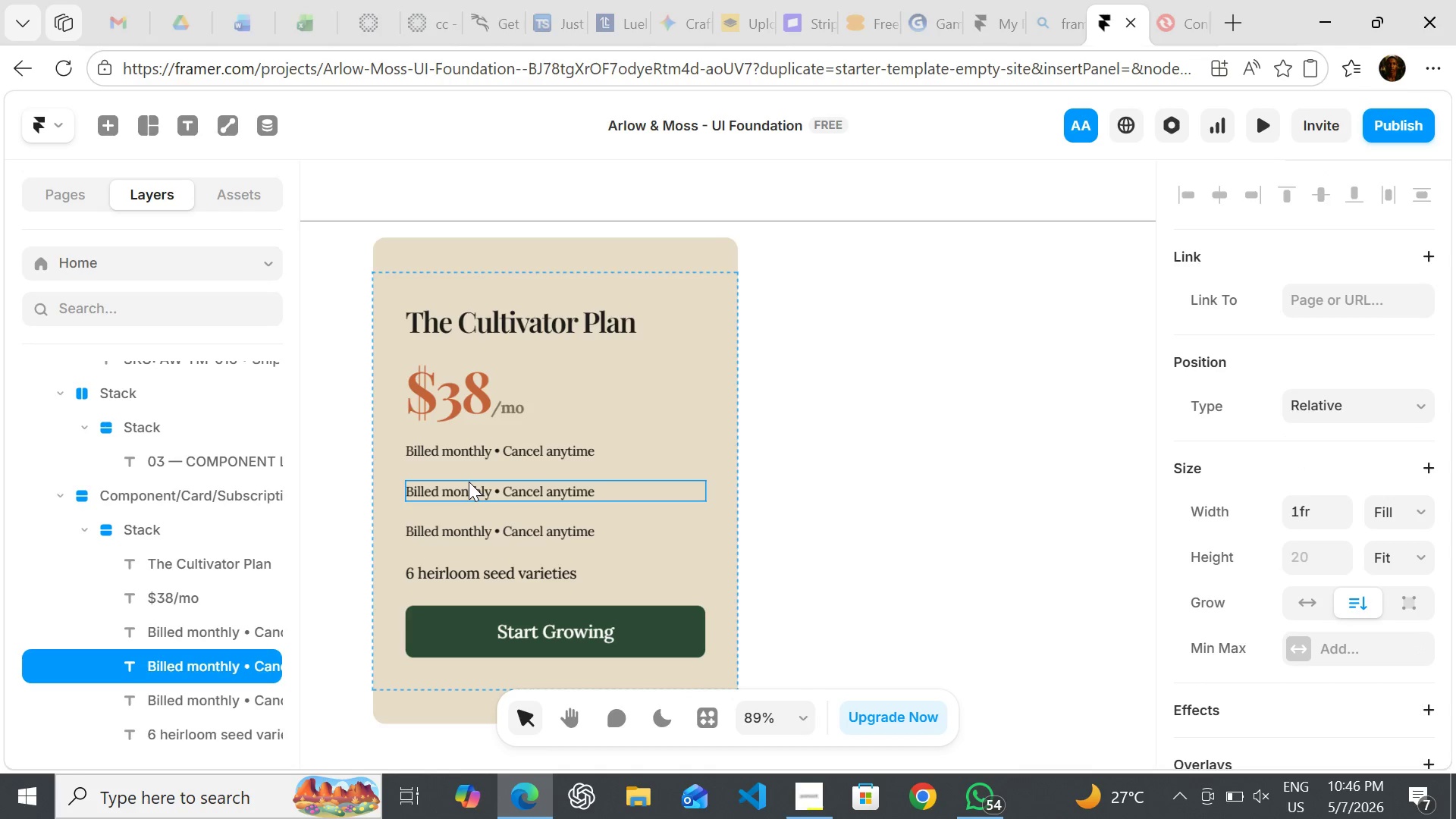 
triple_click([469, 482])
 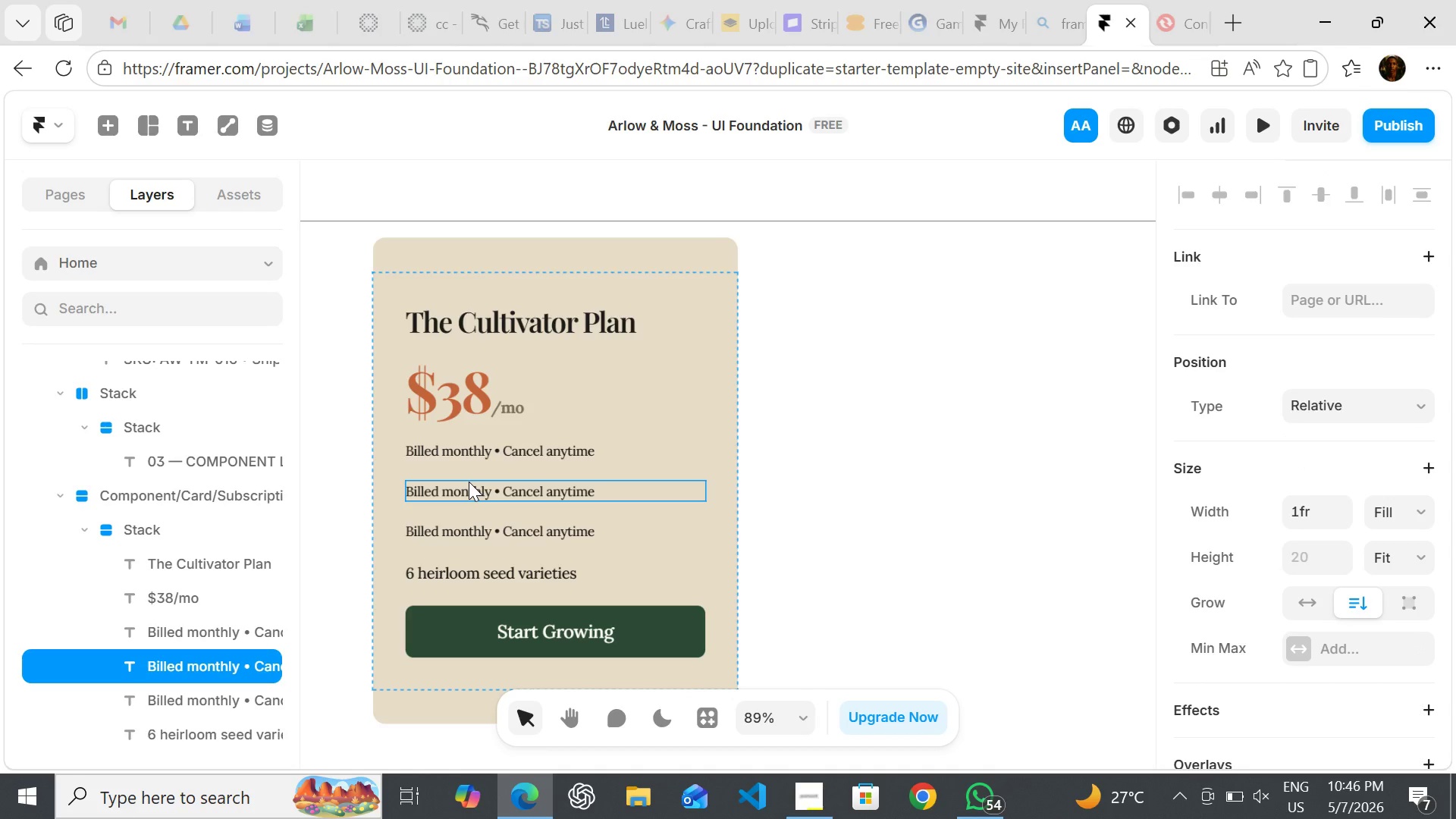 
triple_click([469, 482])
 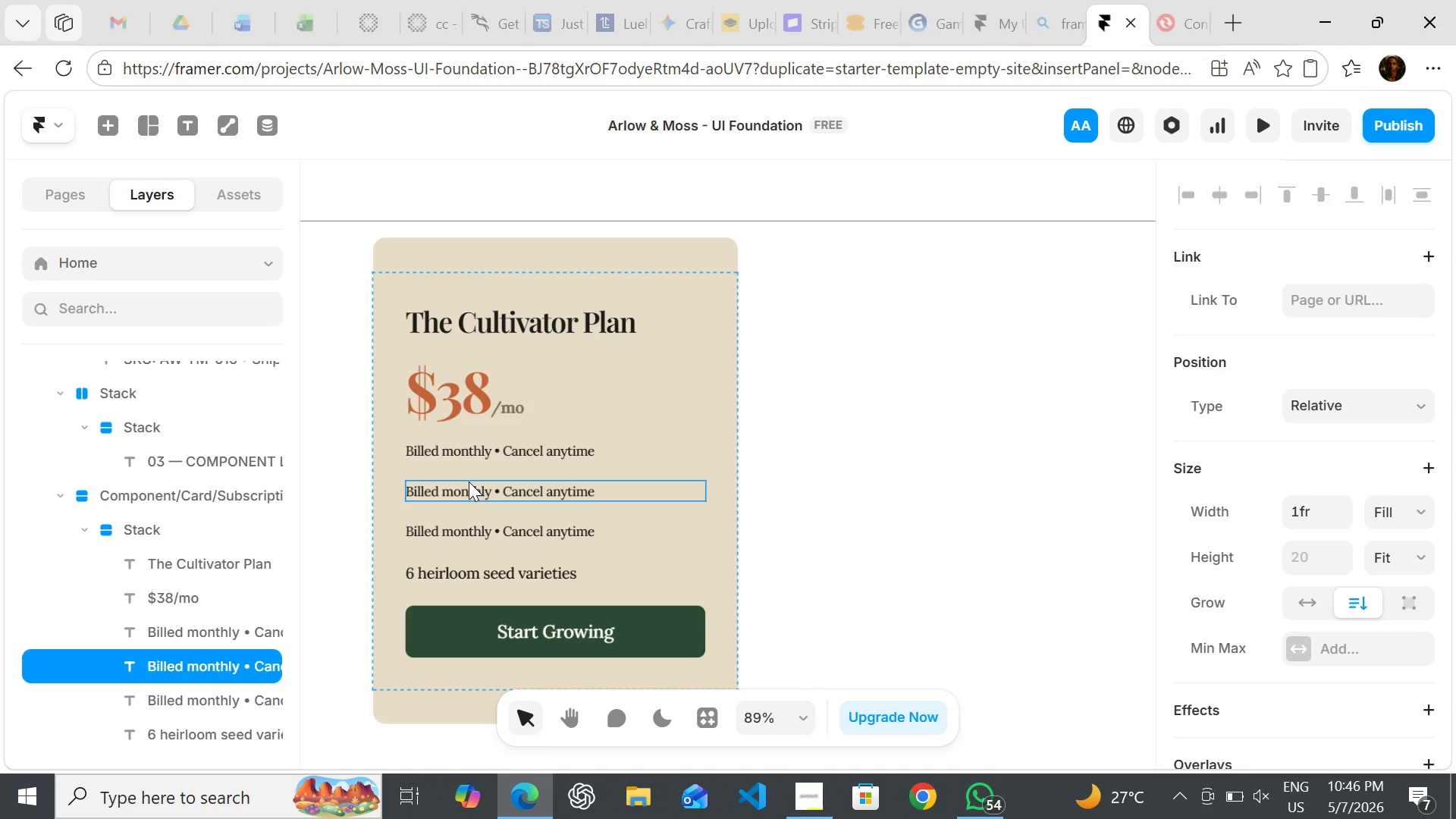 
triple_click([469, 482])
 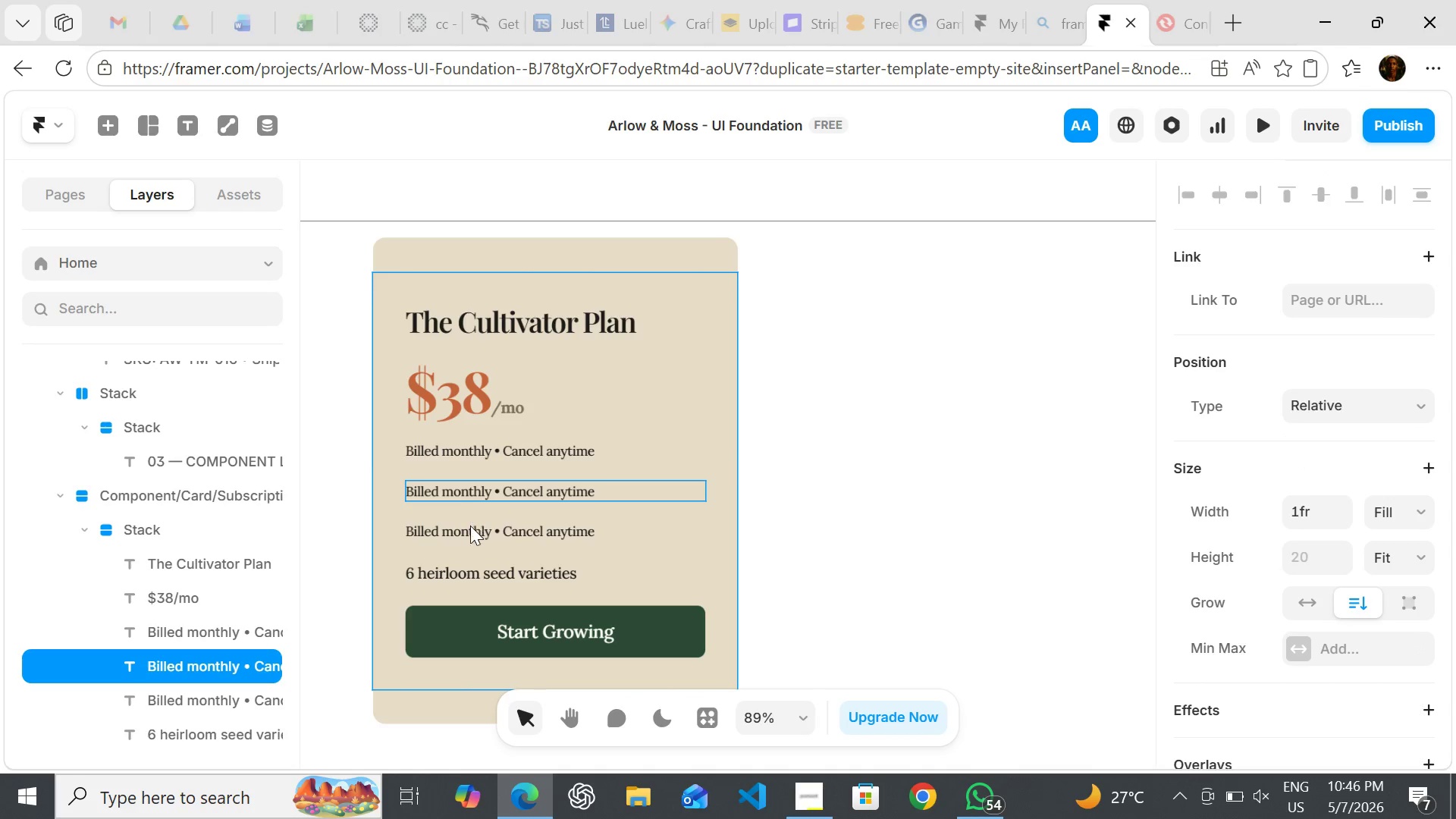 
hold_key(key=ShiftLeft, duration=0.62)
left_click([470, 530])
 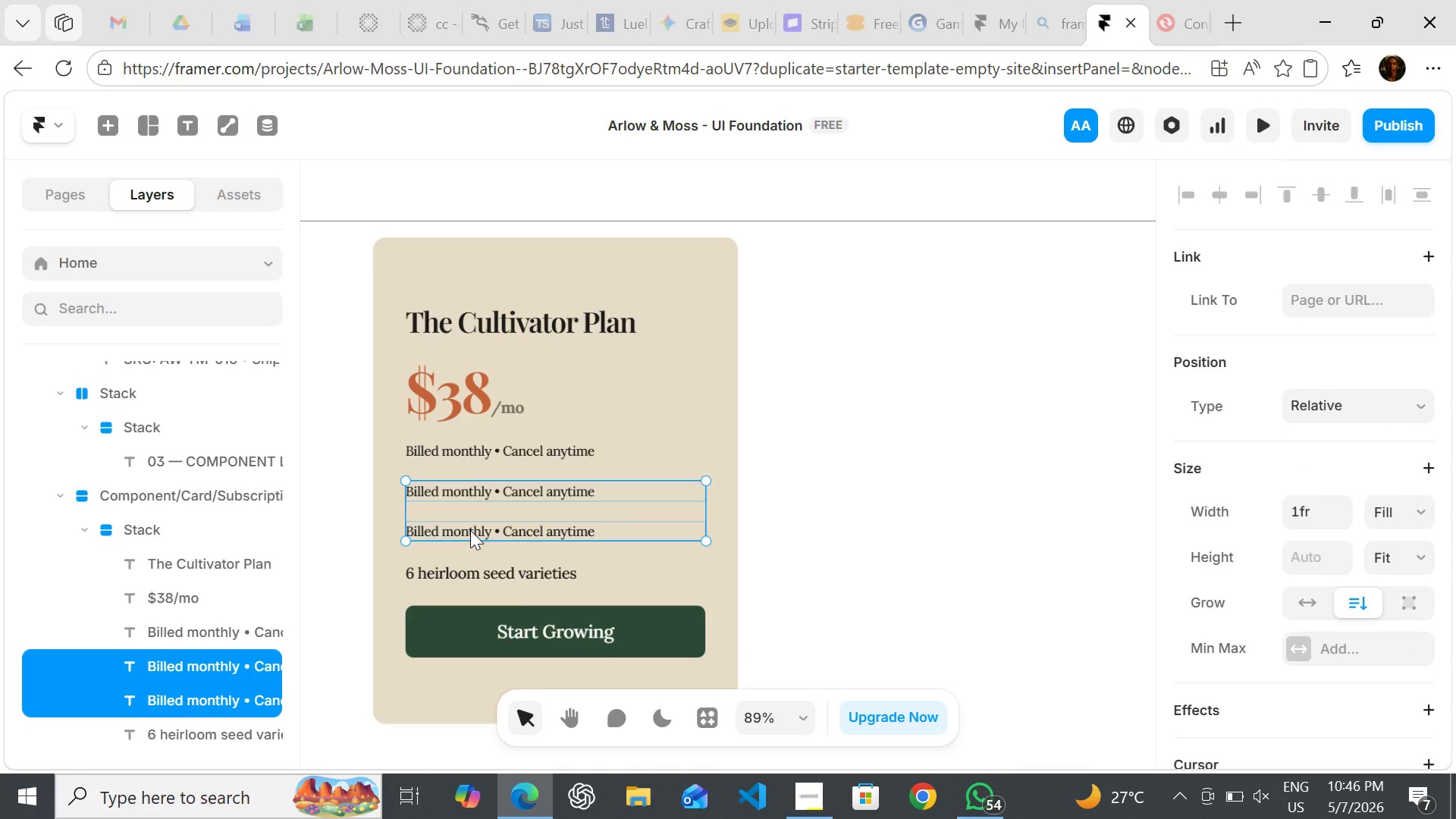 
key(Backspace)
 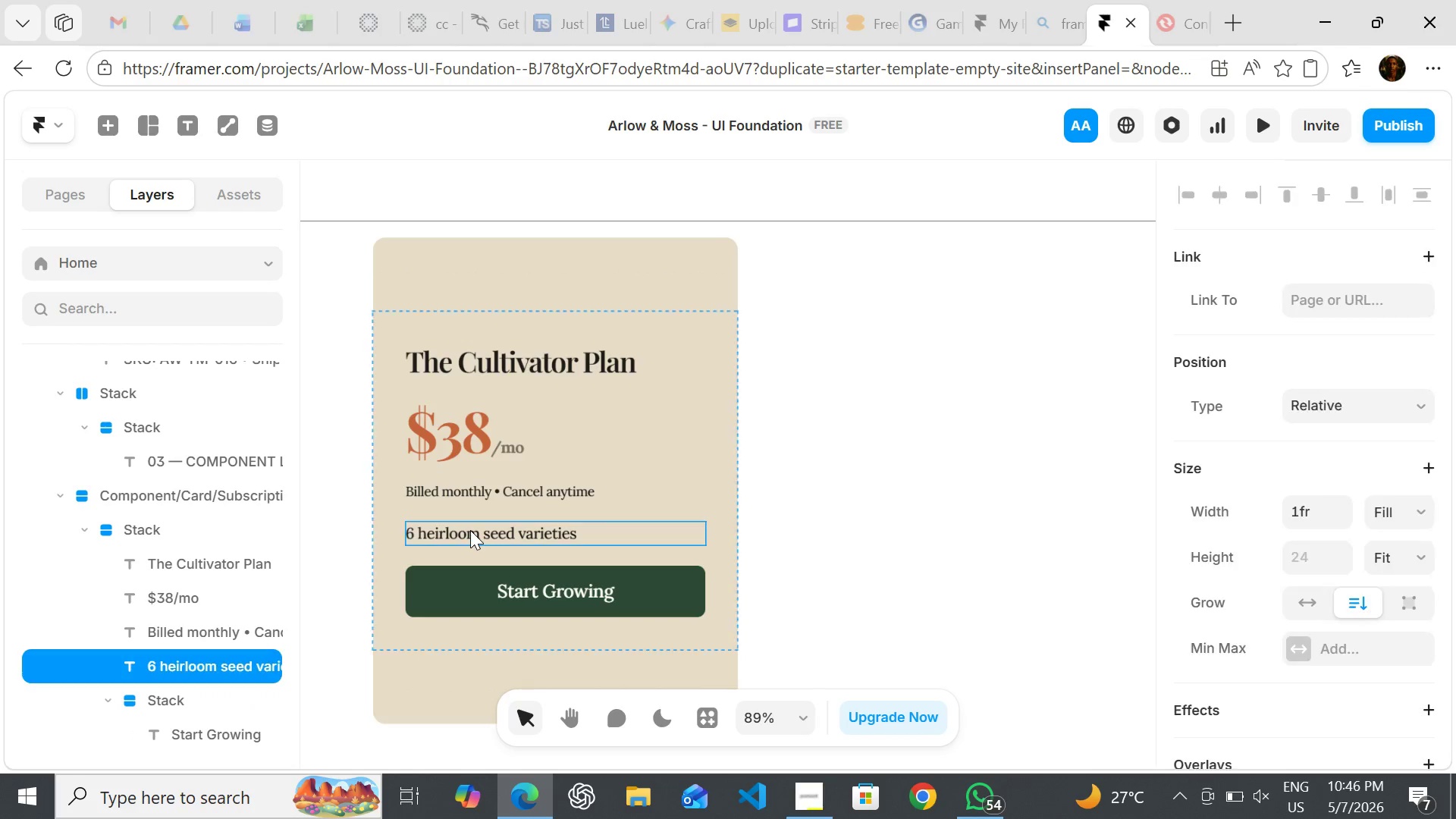 
double_click([470, 530])
 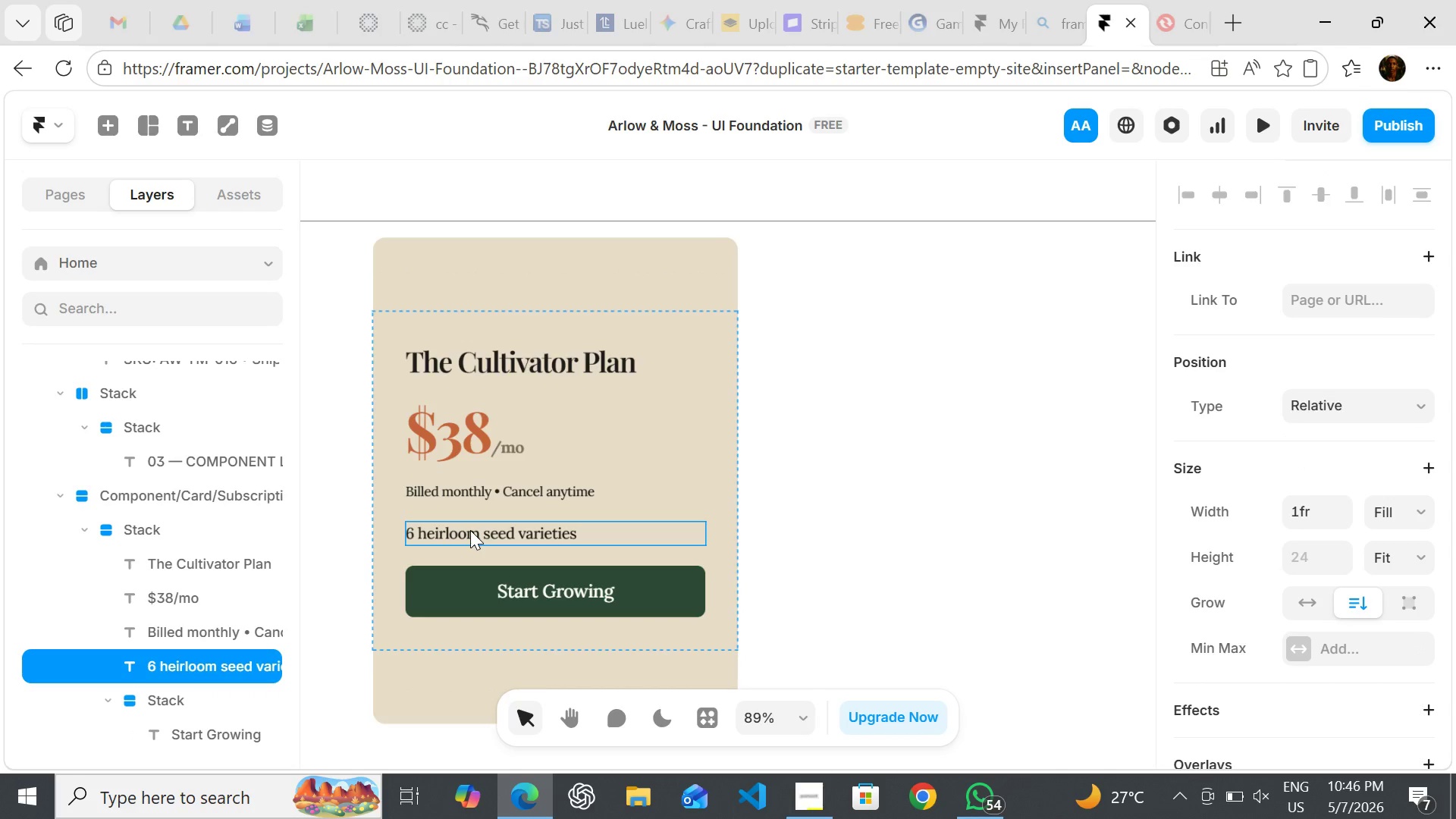 
triple_click([470, 530])
 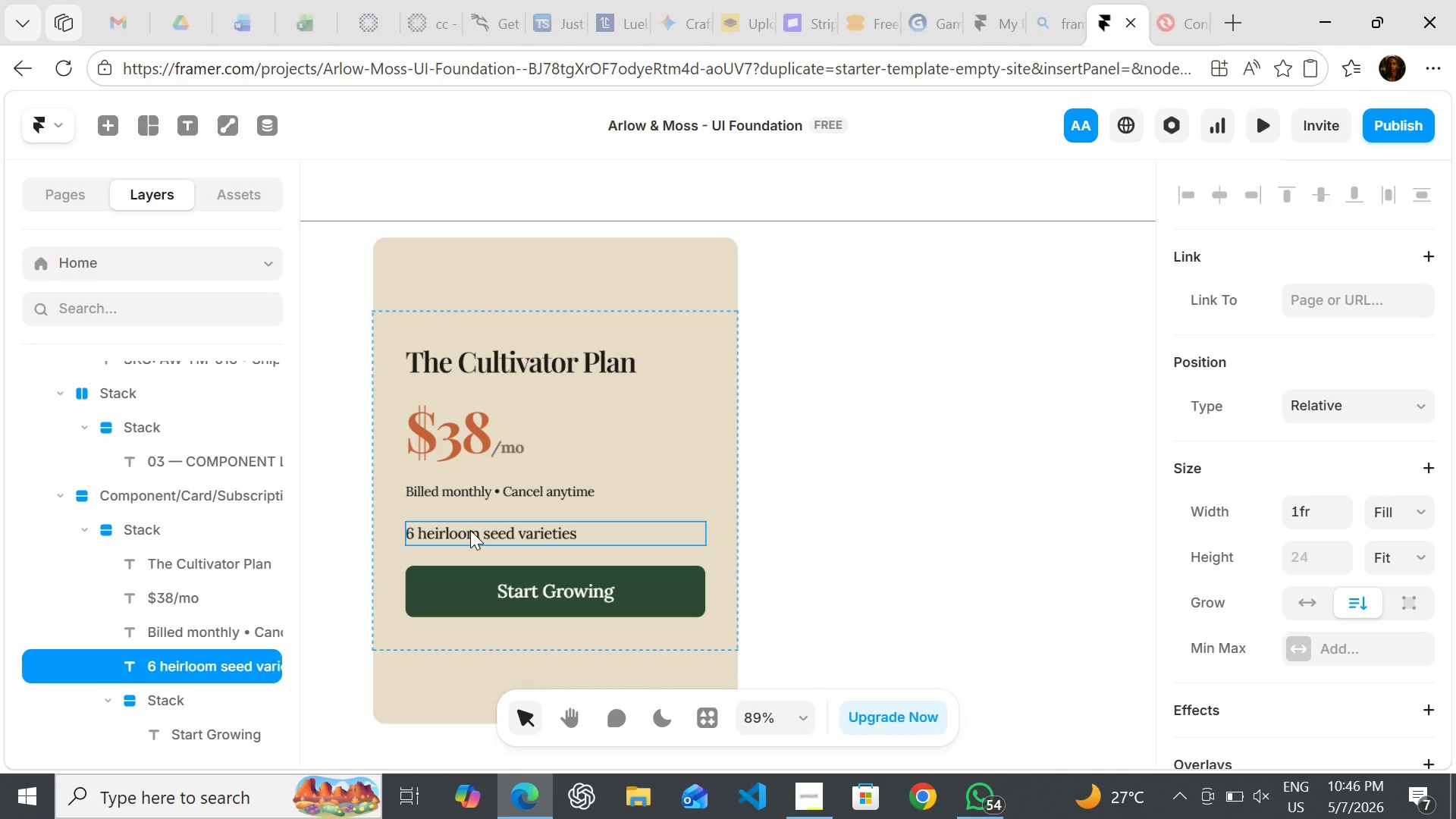 
key(Control+D)
 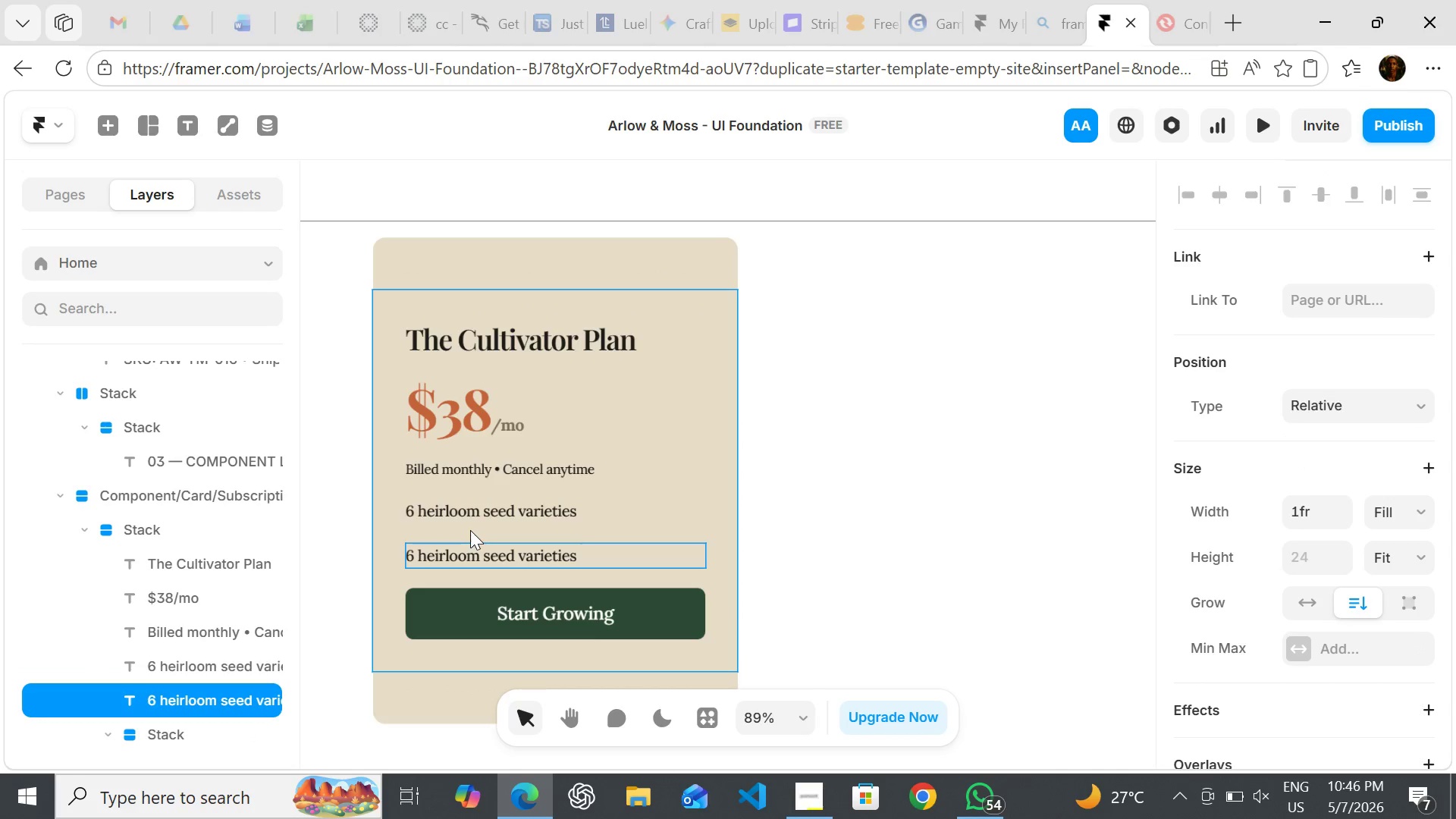 
key(Control+D)
 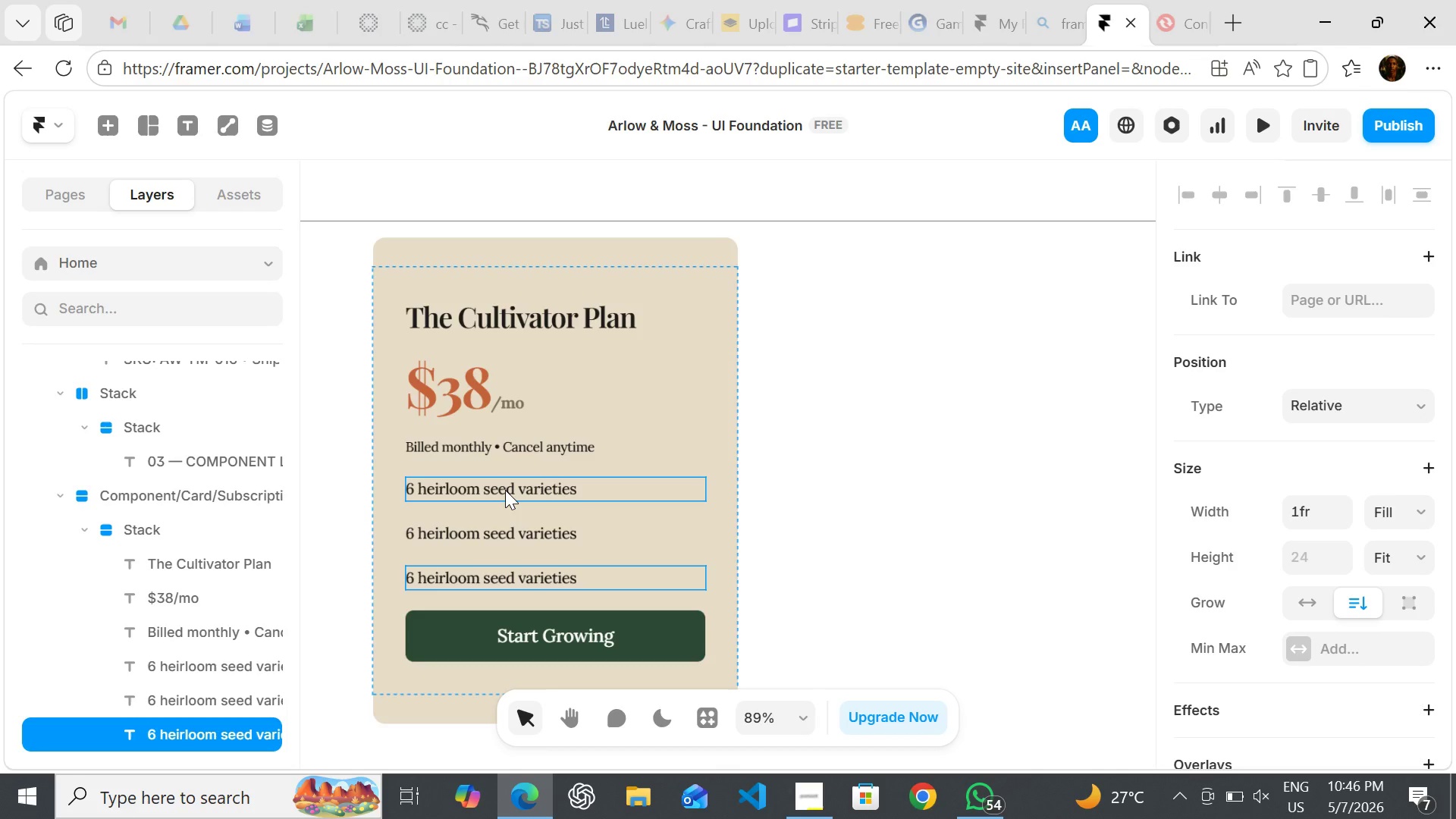 
double_click([505, 490])
 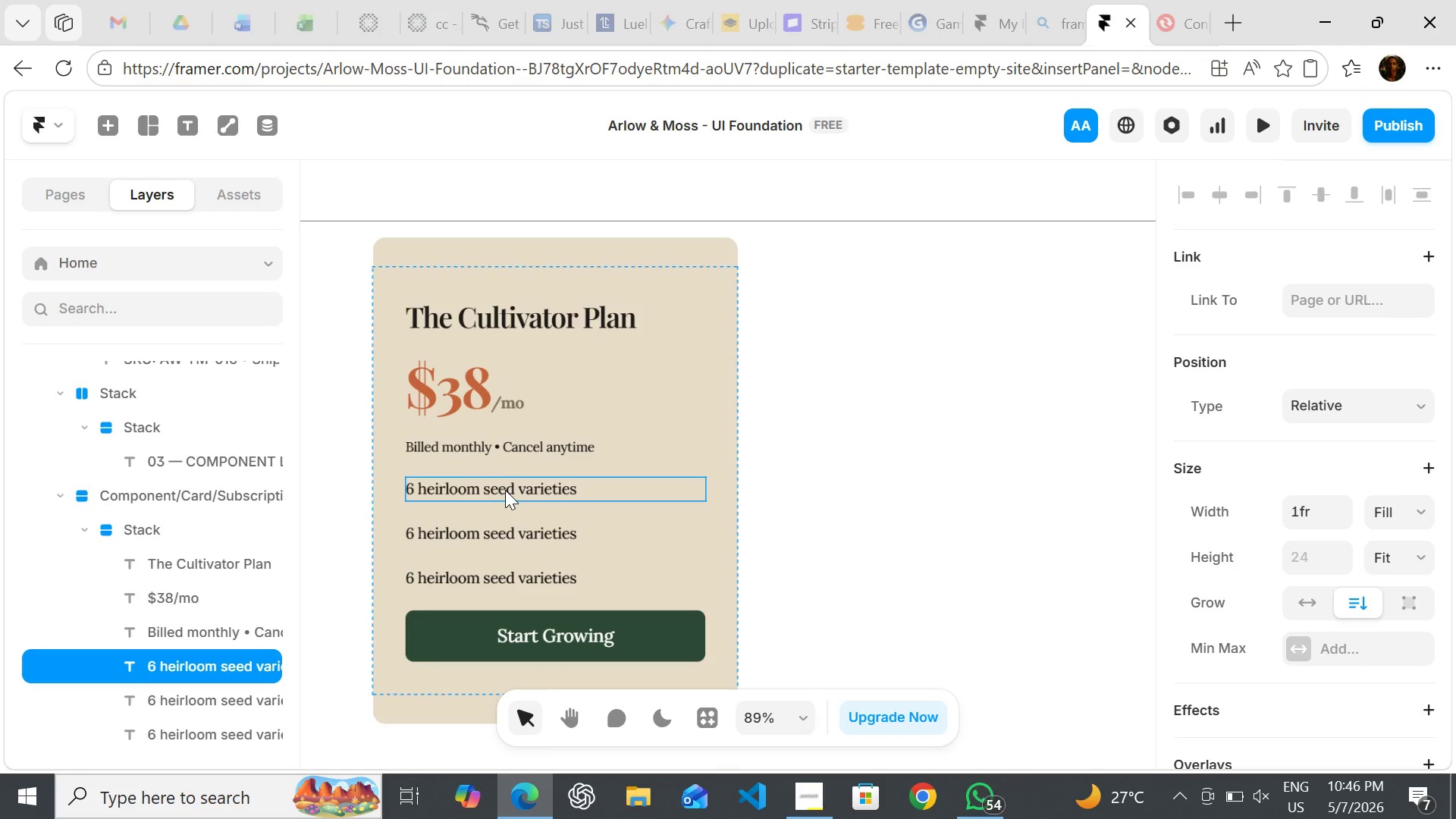 
triple_click([505, 490])
 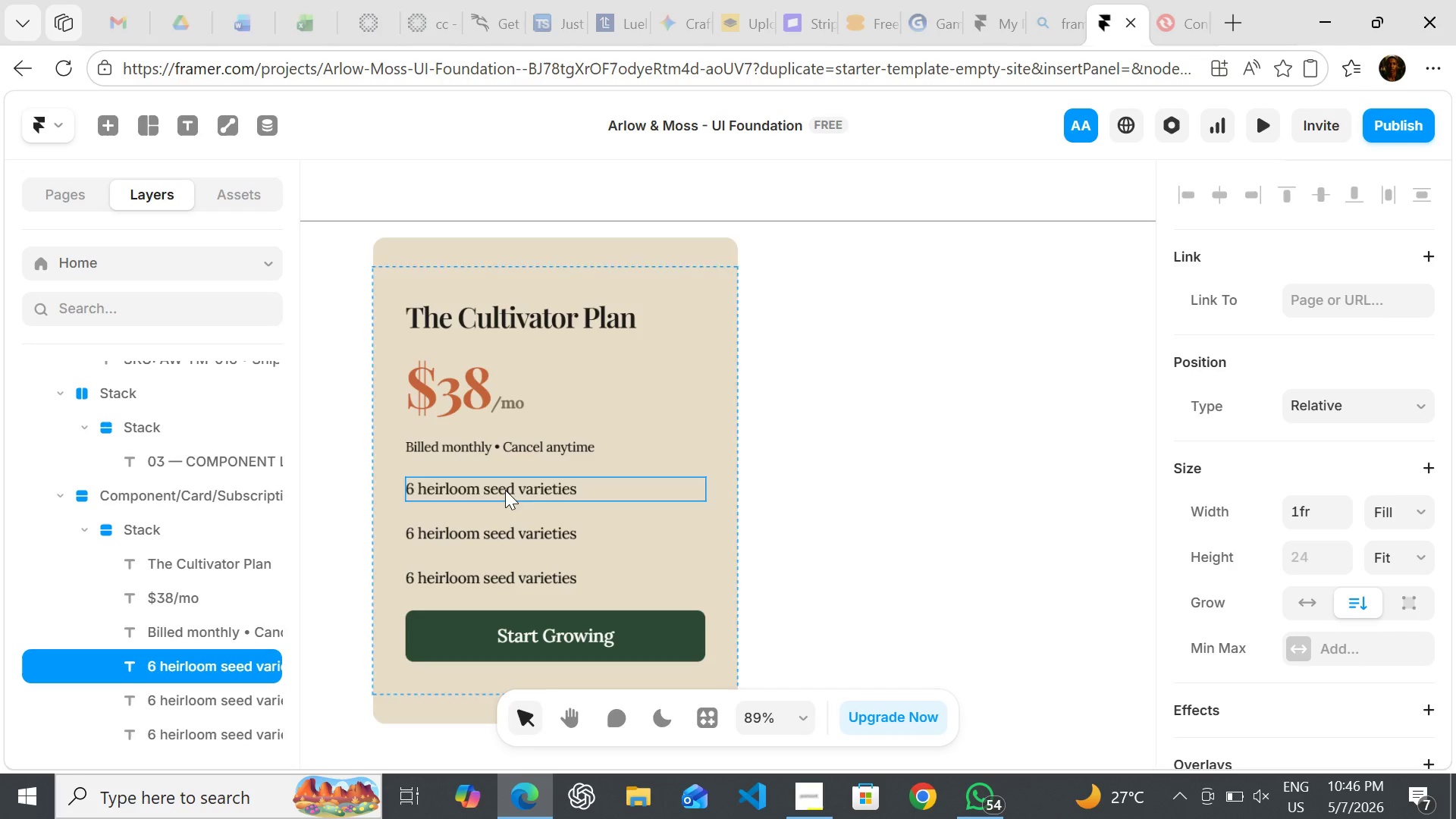 
key(Enter)
 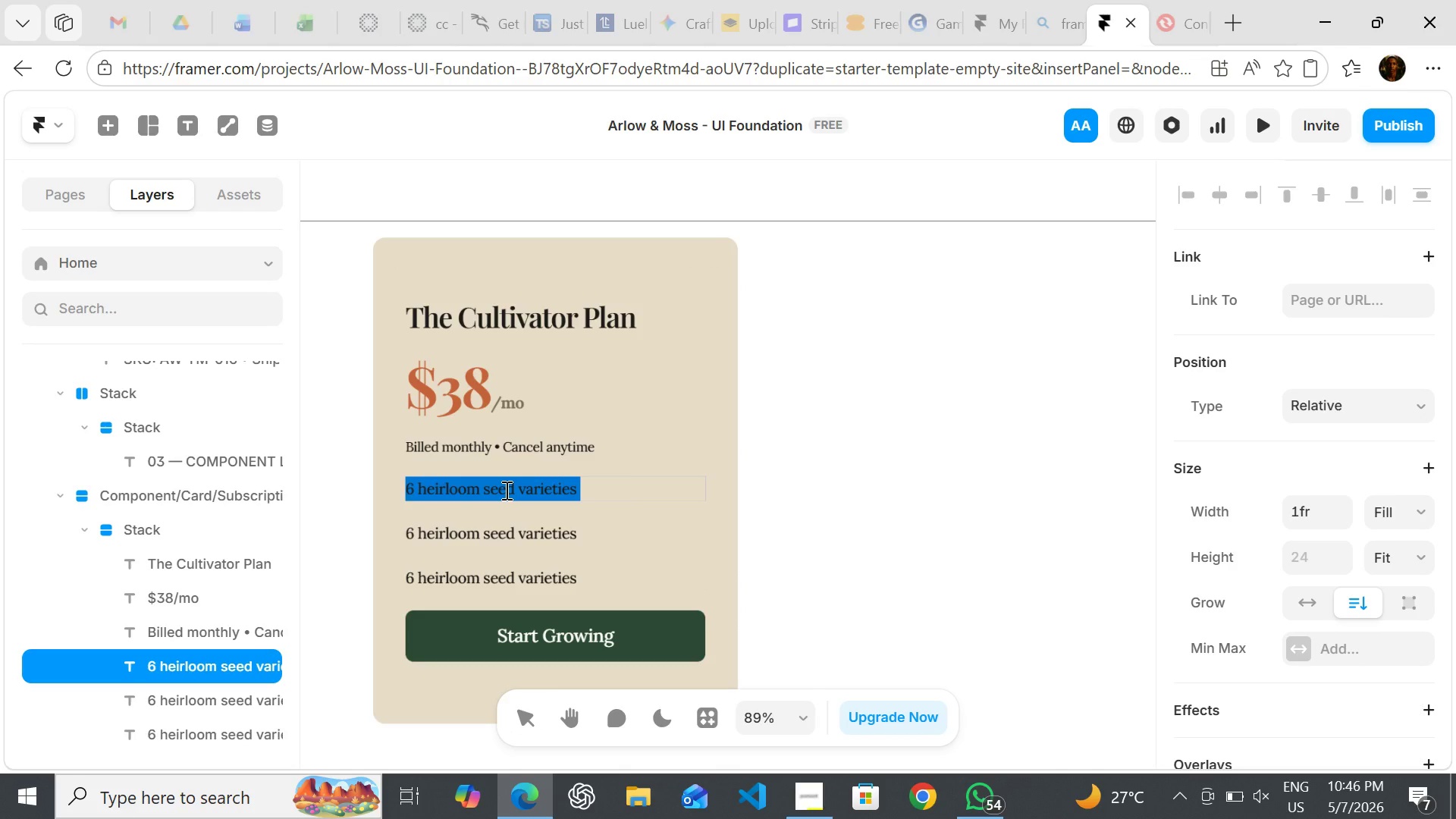 
wait(6.41)
 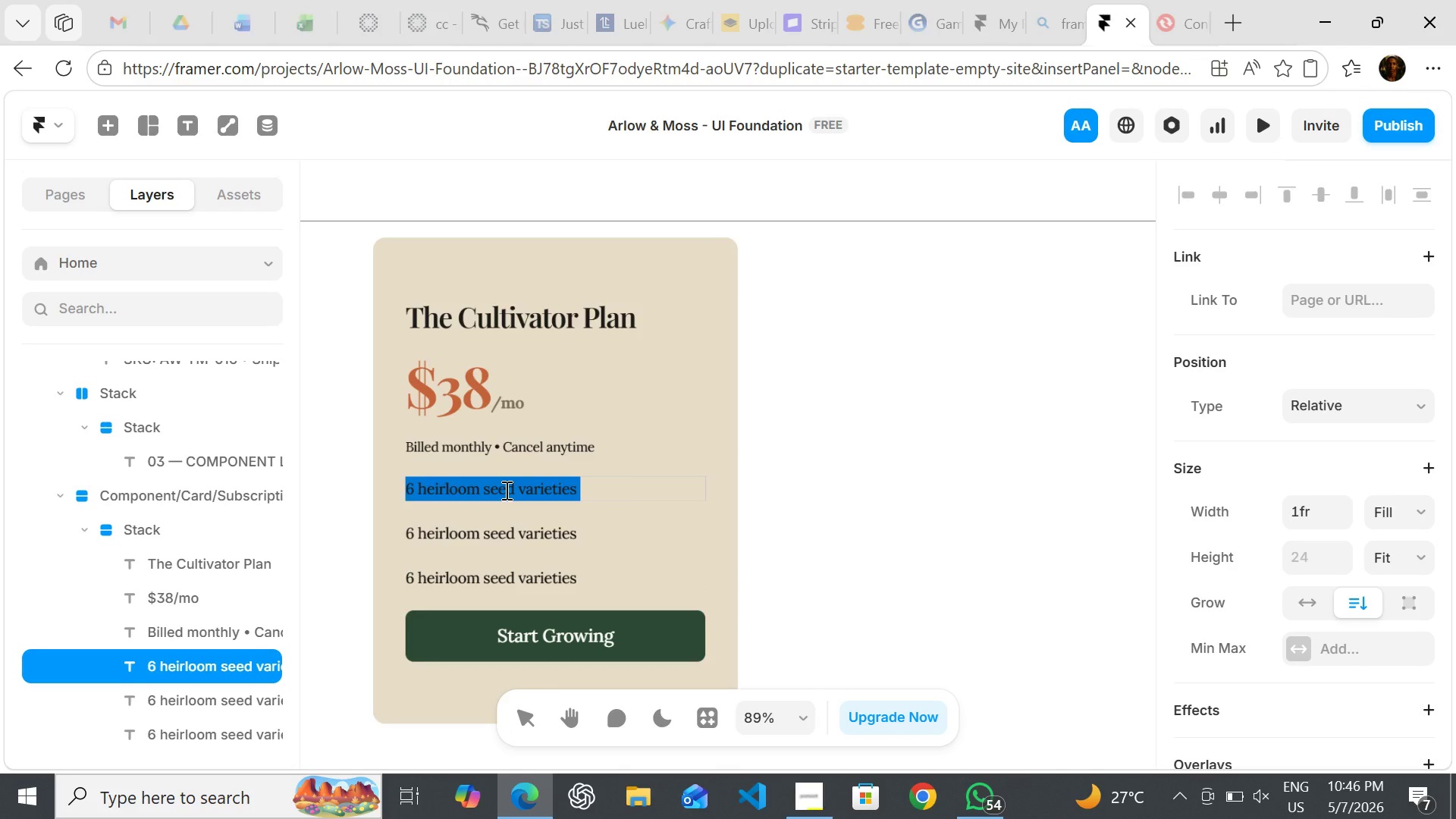 
left_click([585, 485])
 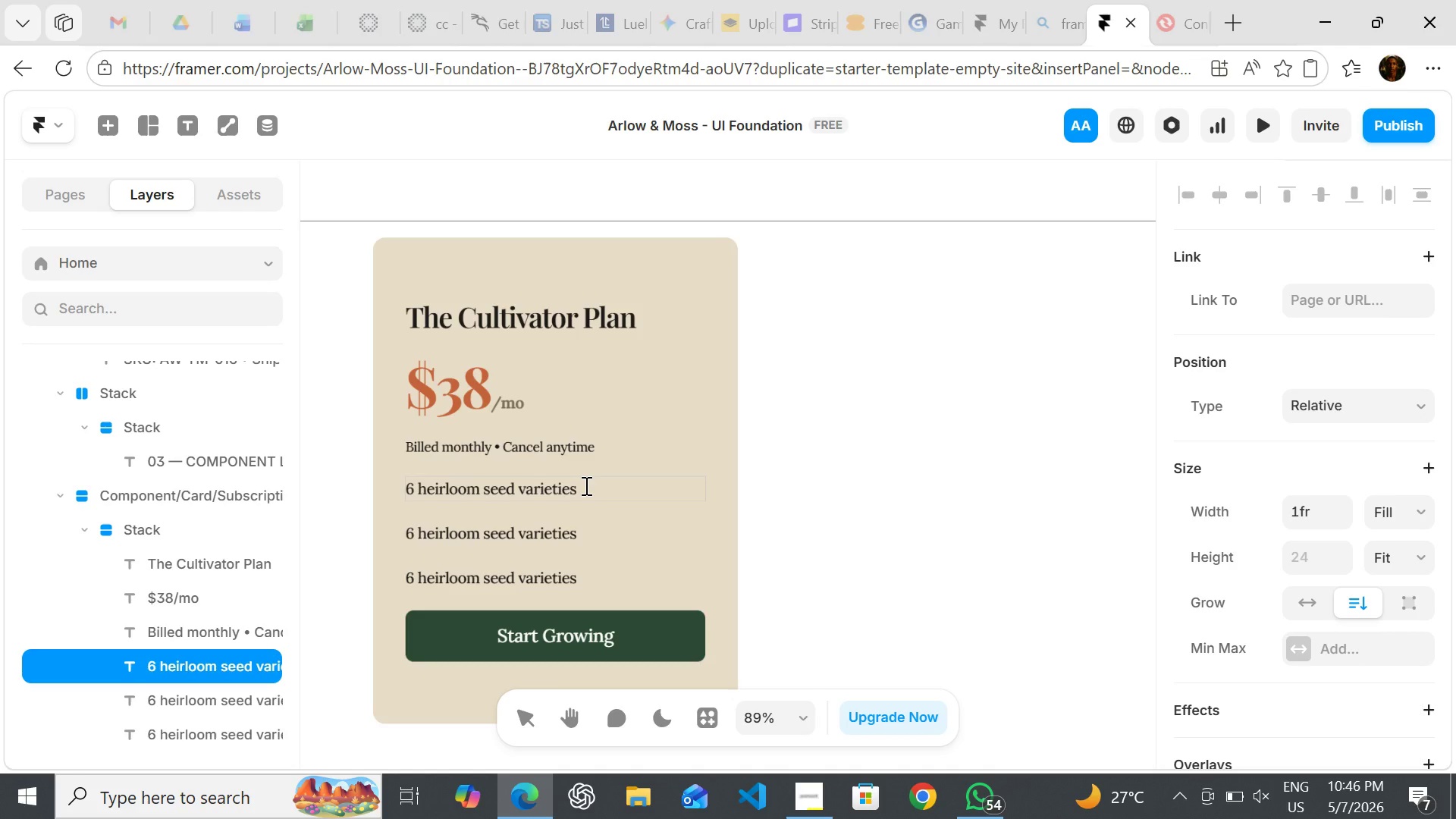 
type(per box)
 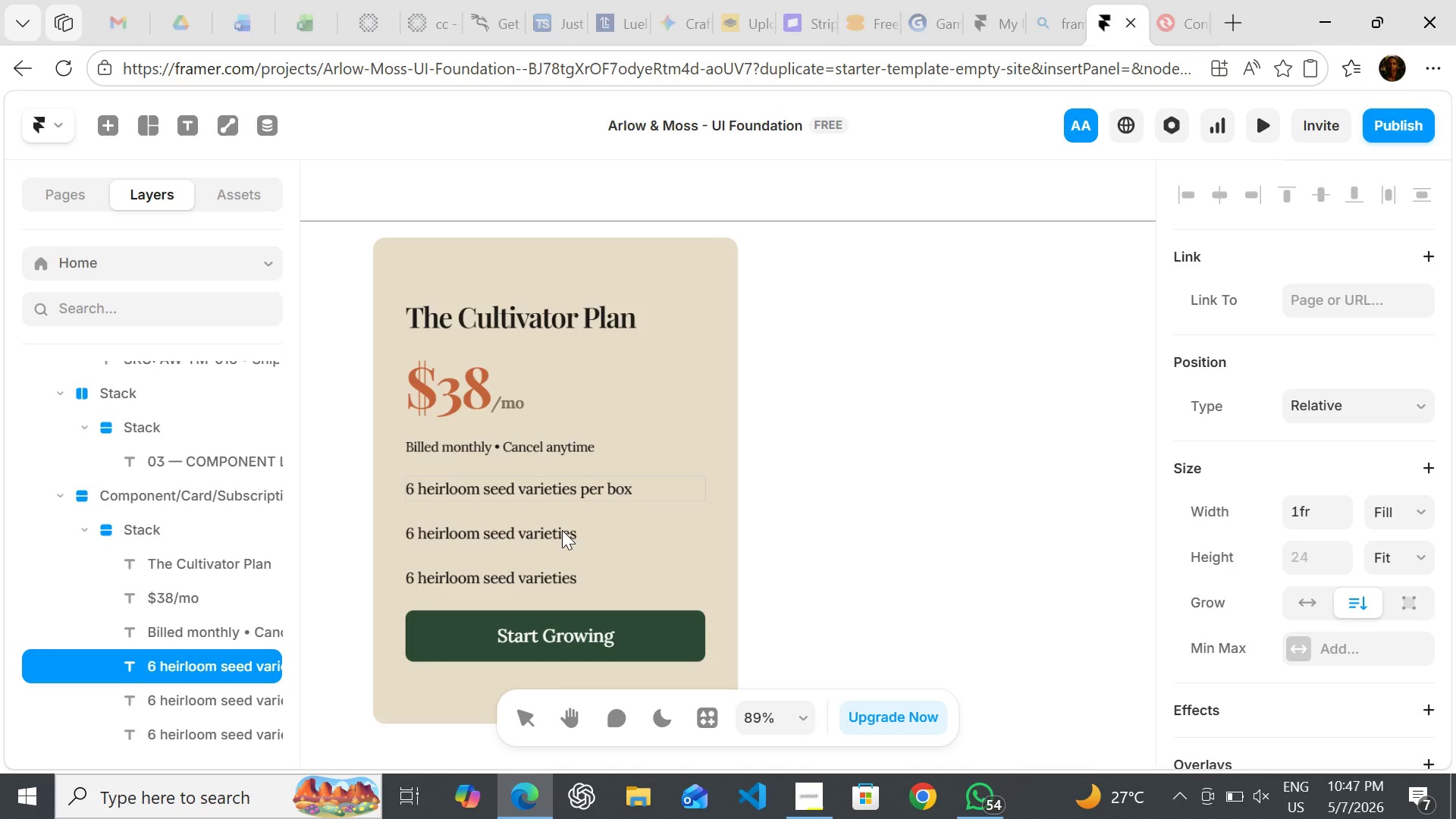 
double_click([562, 529])
 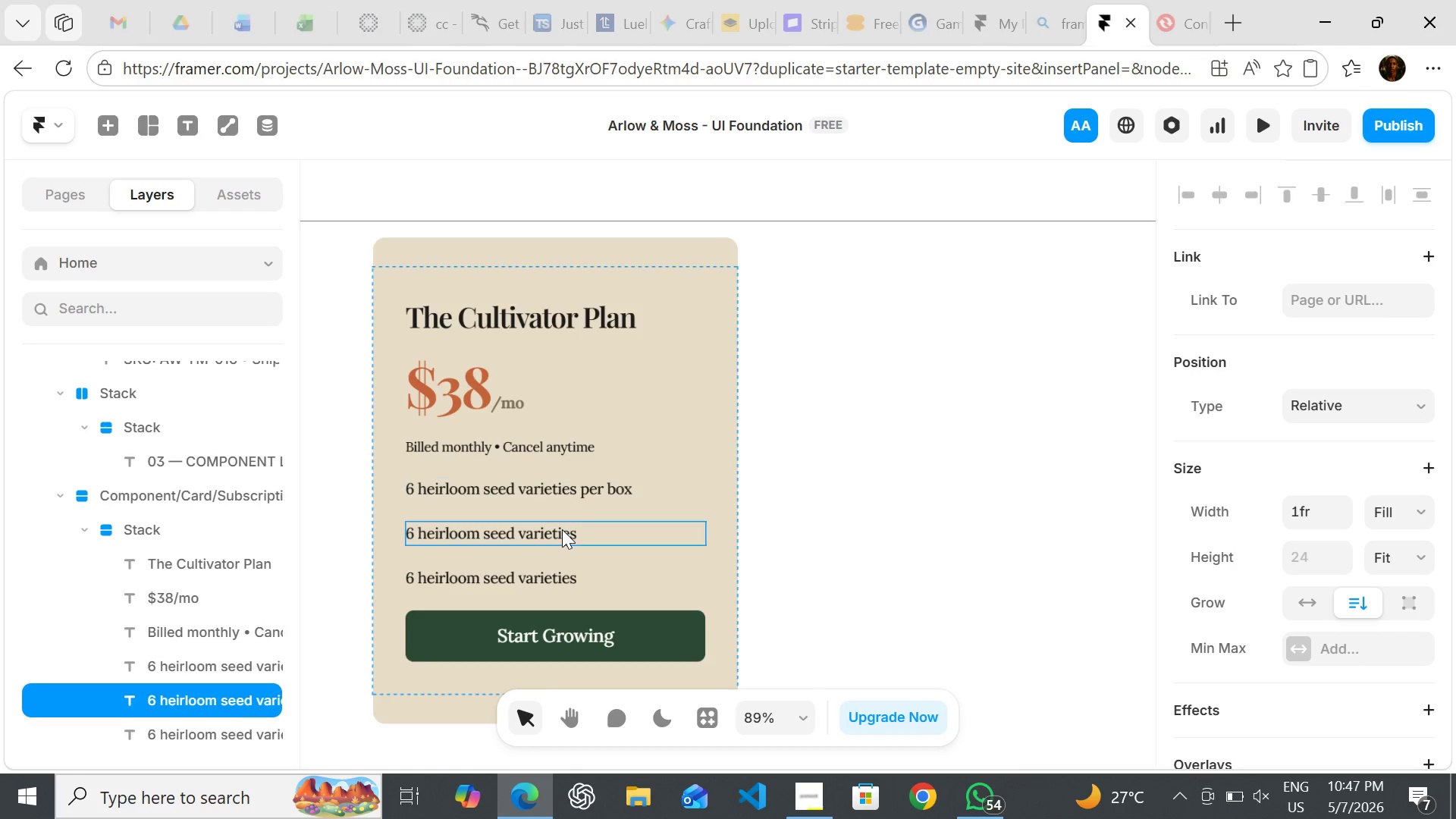 
triple_click([562, 529])
 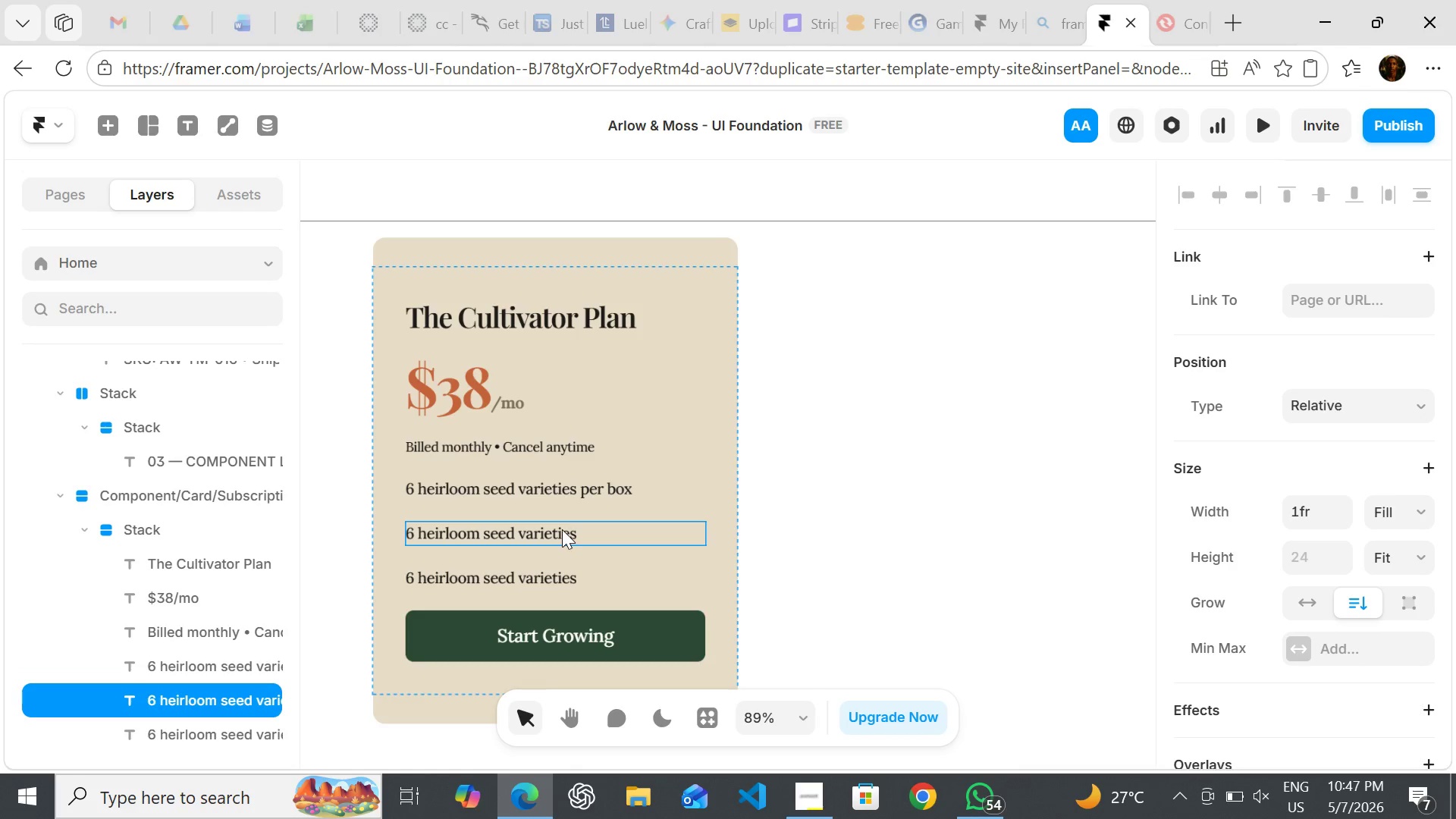 
triple_click([562, 529])
 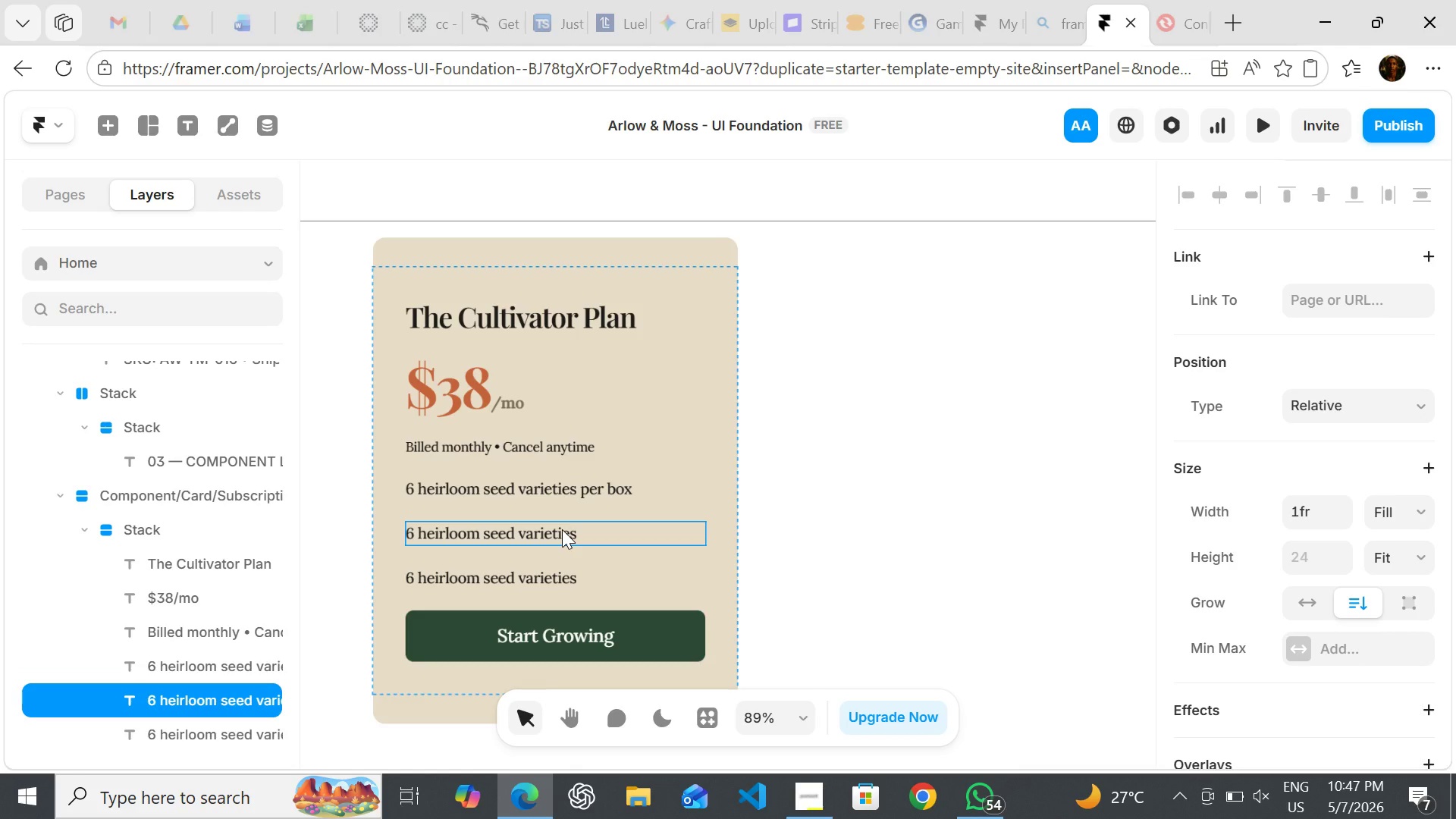 
triple_click([562, 529])
 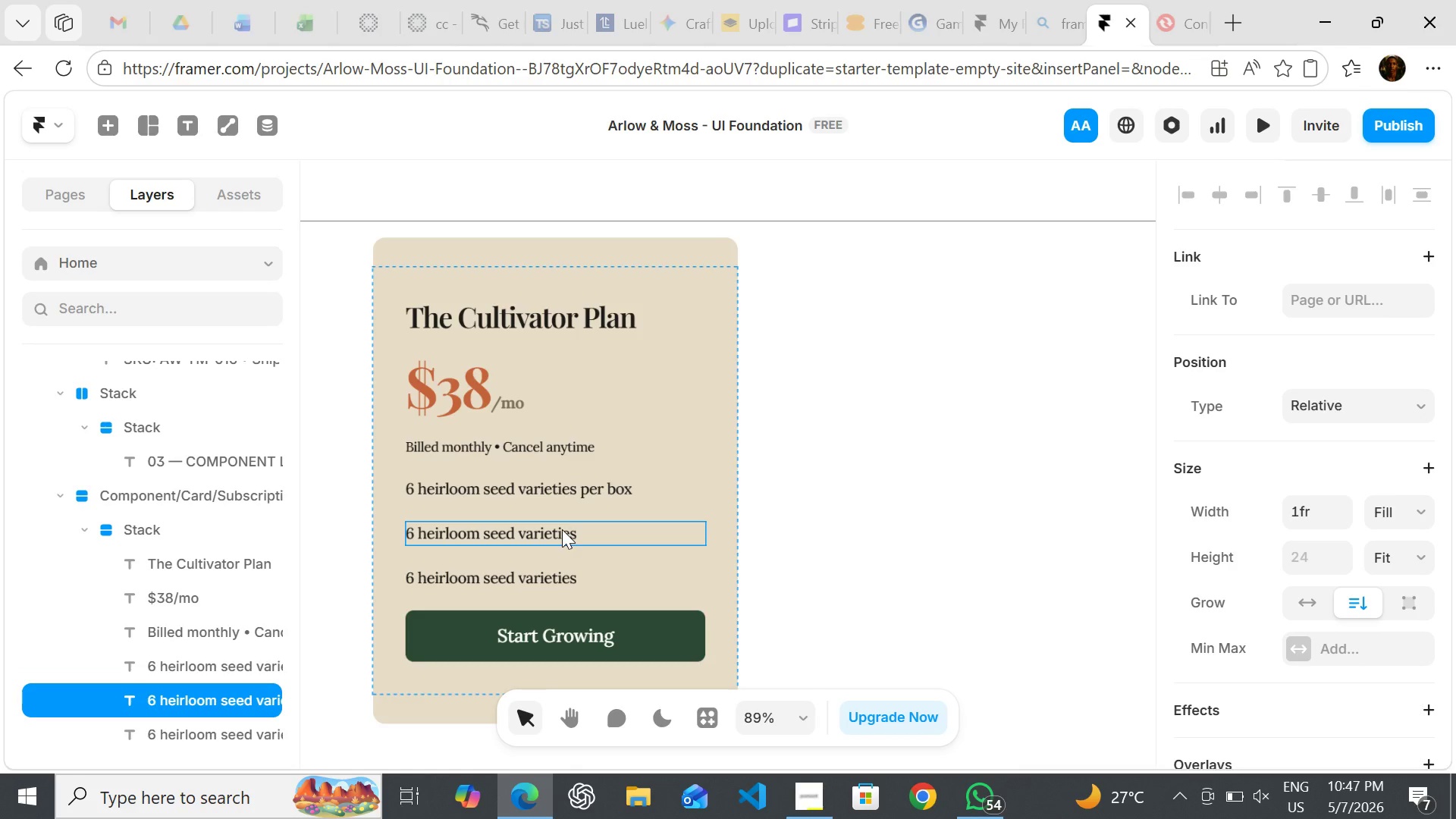 
key(Enter)
 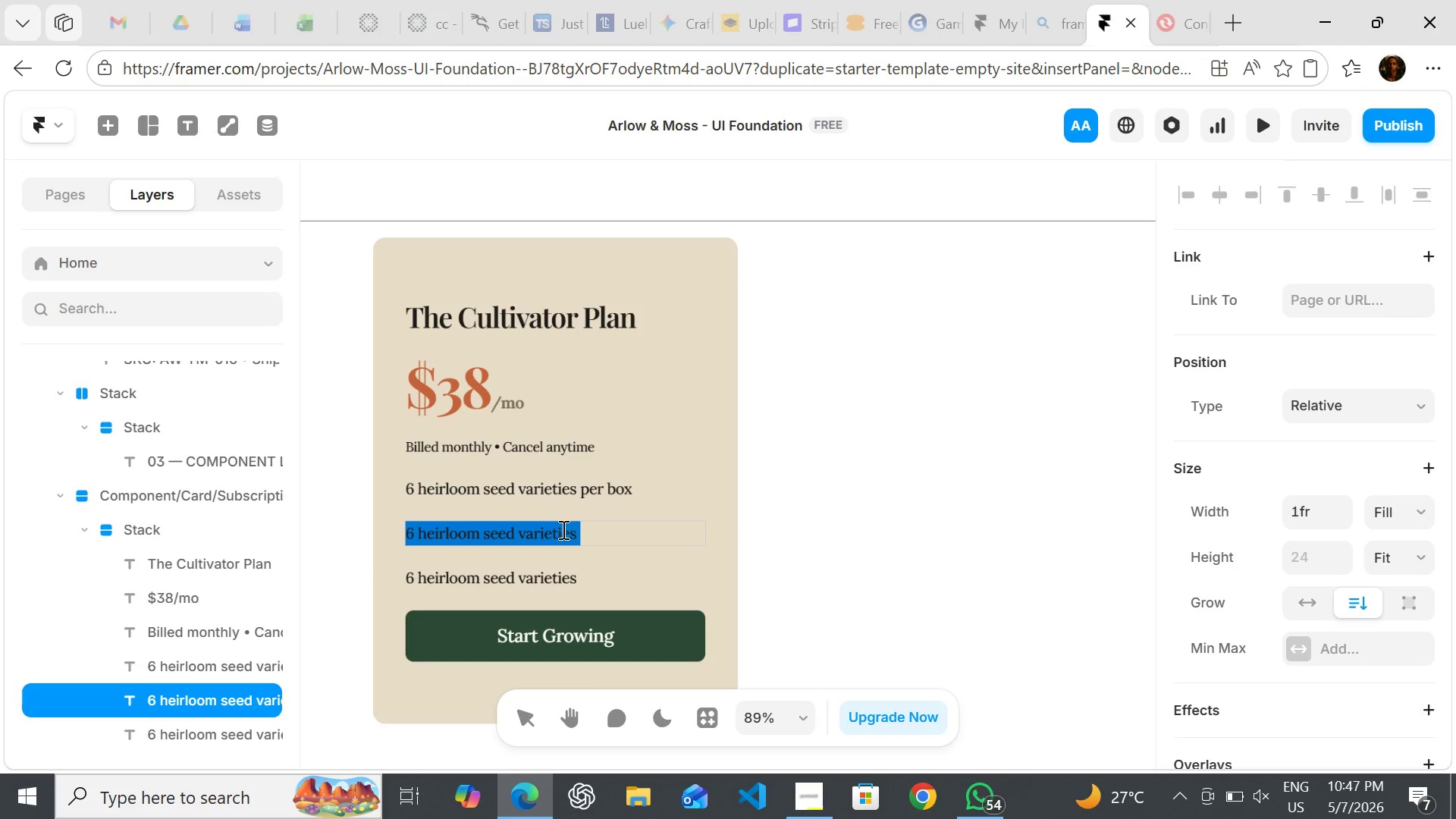 
type(Printed ol)
key(Backspace)
key(Backspace)
type(planting calendar included)
 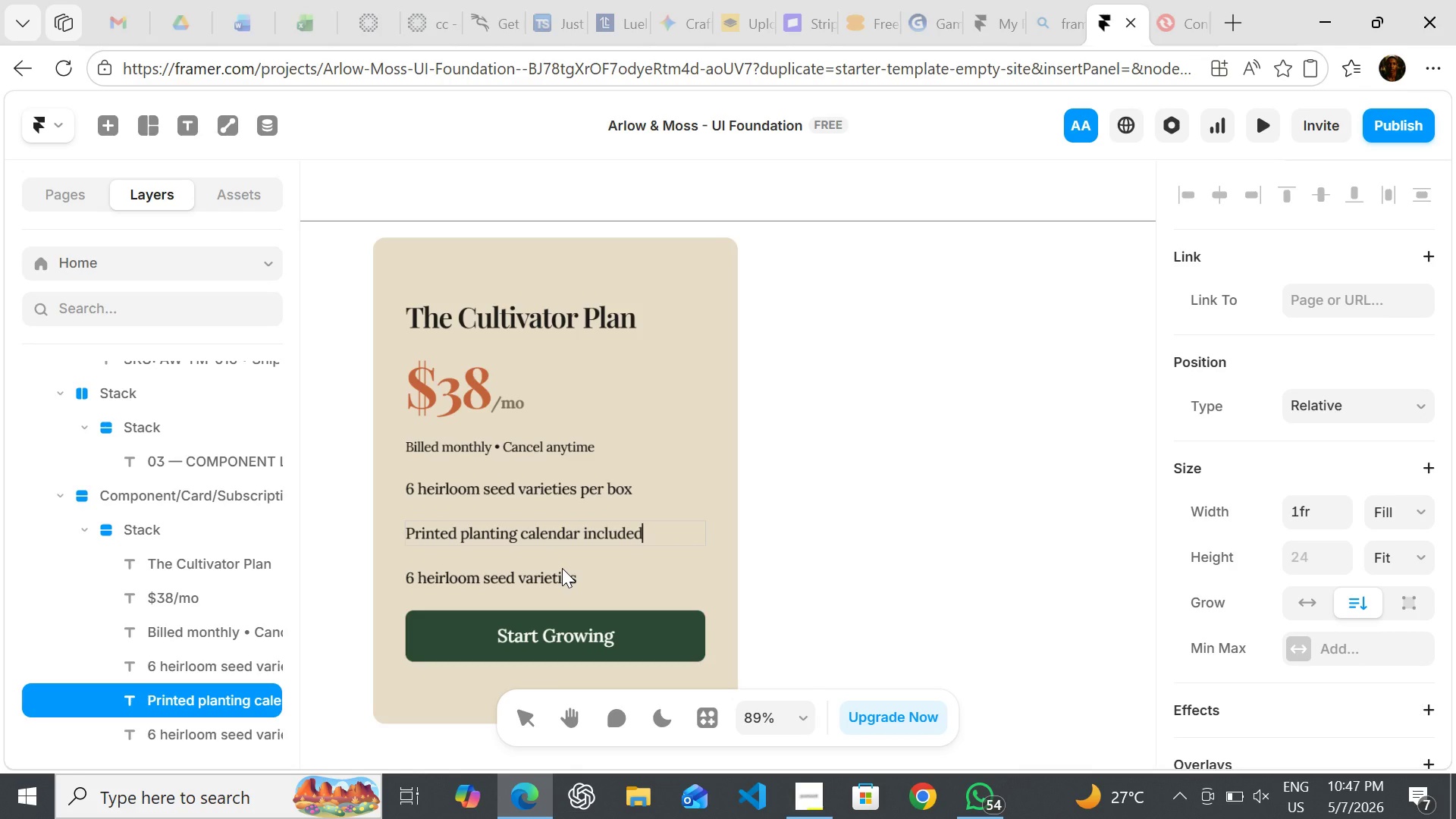 
double_click([562, 568])
 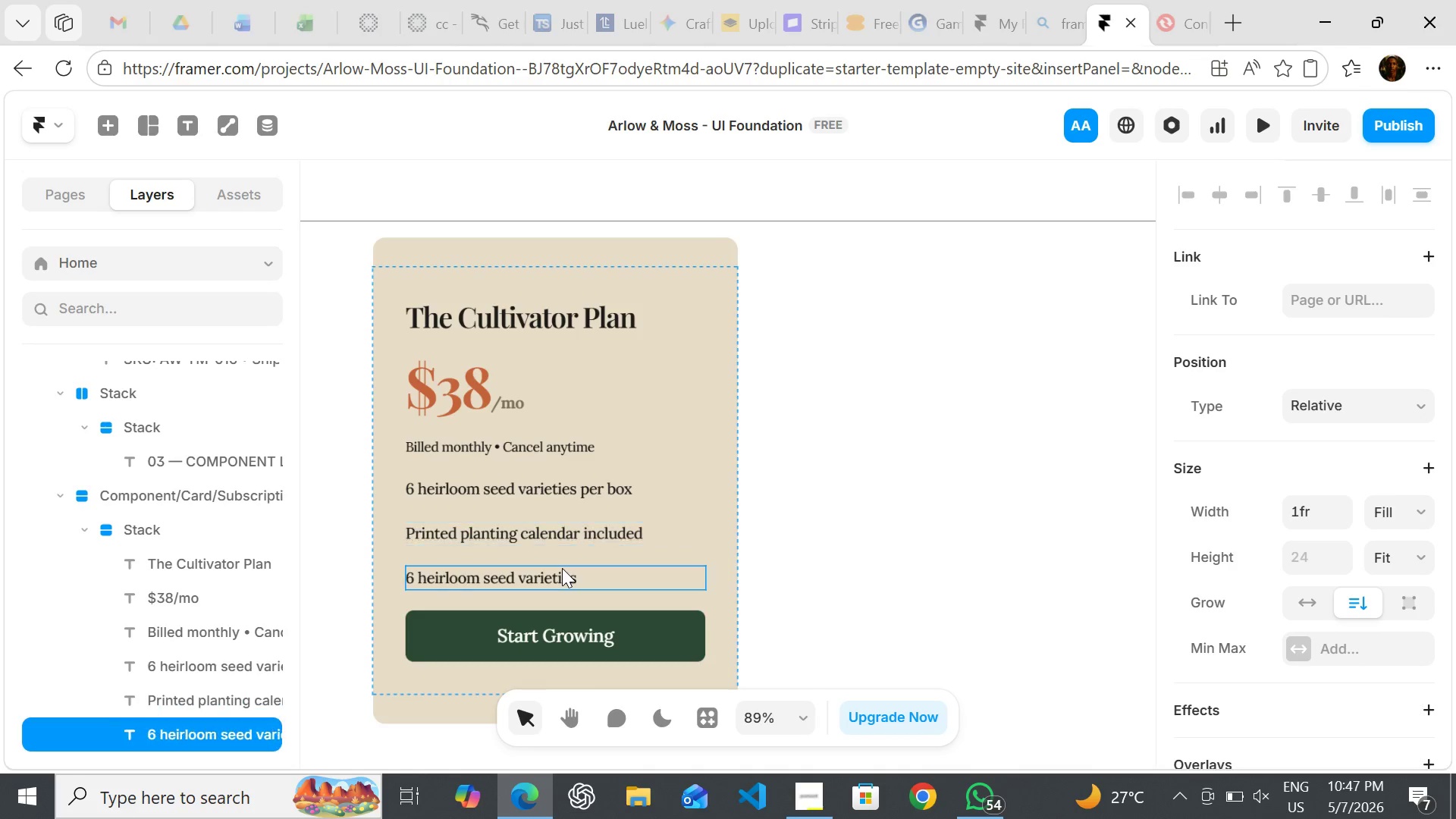 
triple_click([562, 568])
 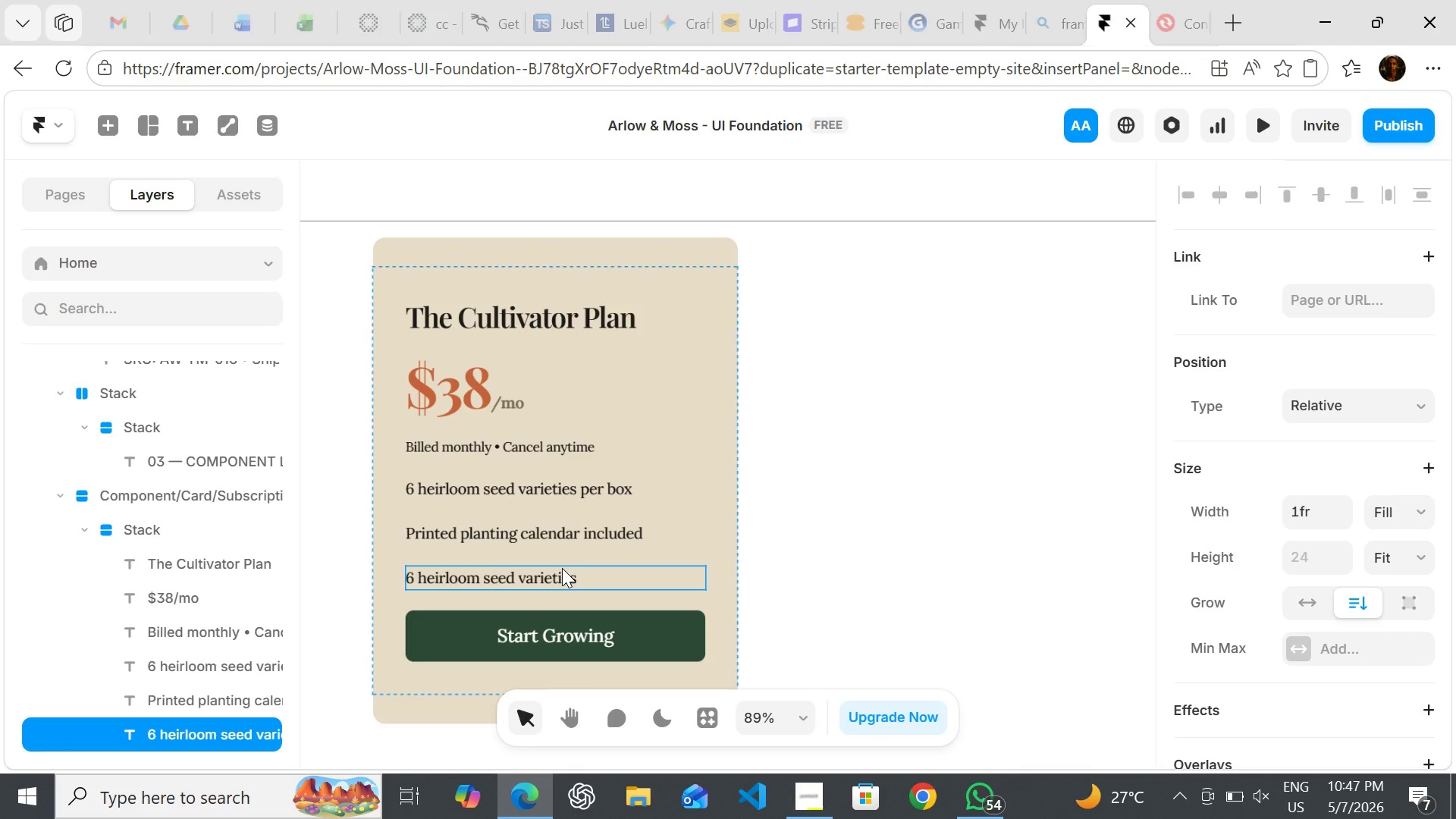 
triple_click([562, 568])
 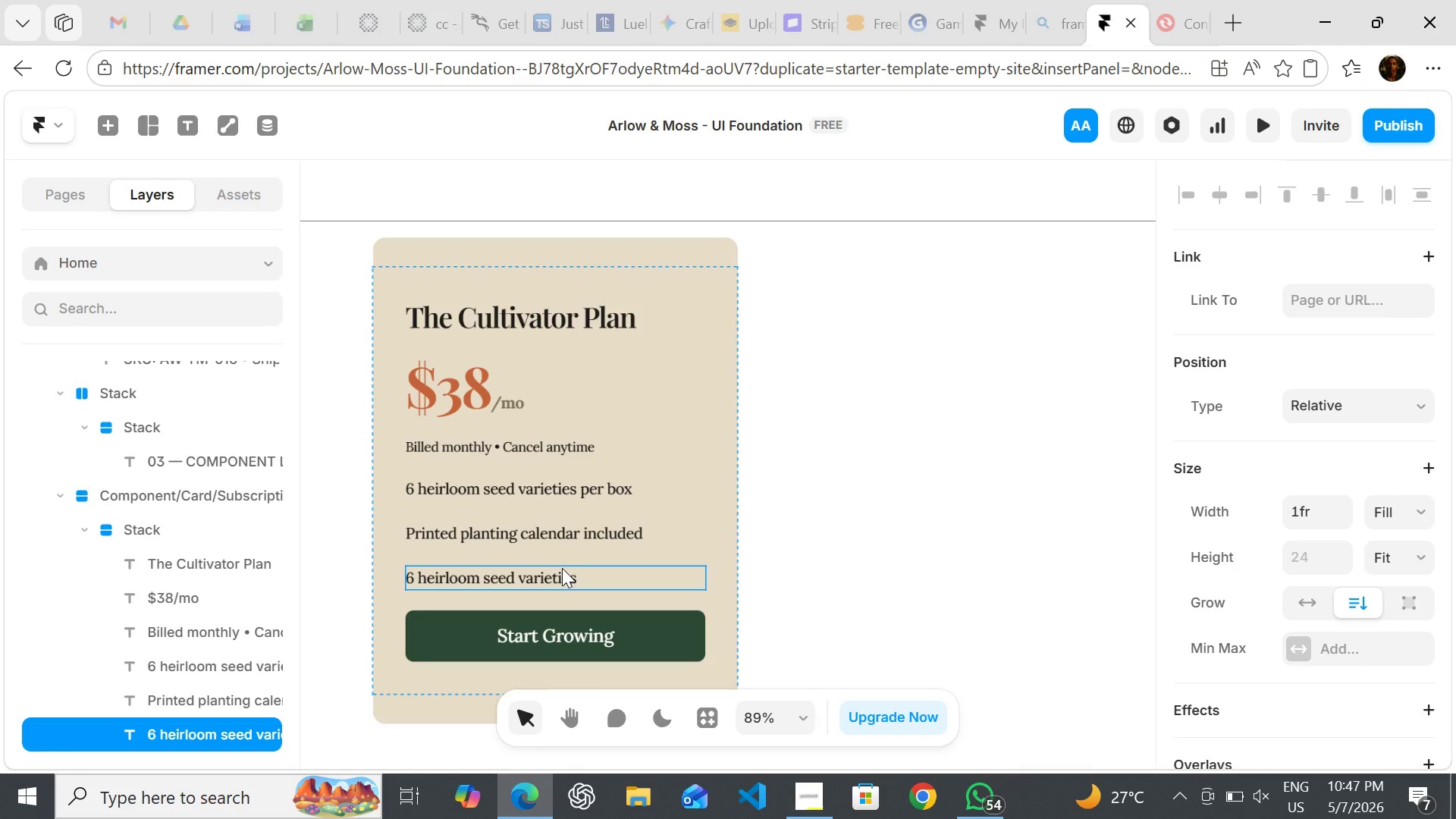 
key(Enter)
 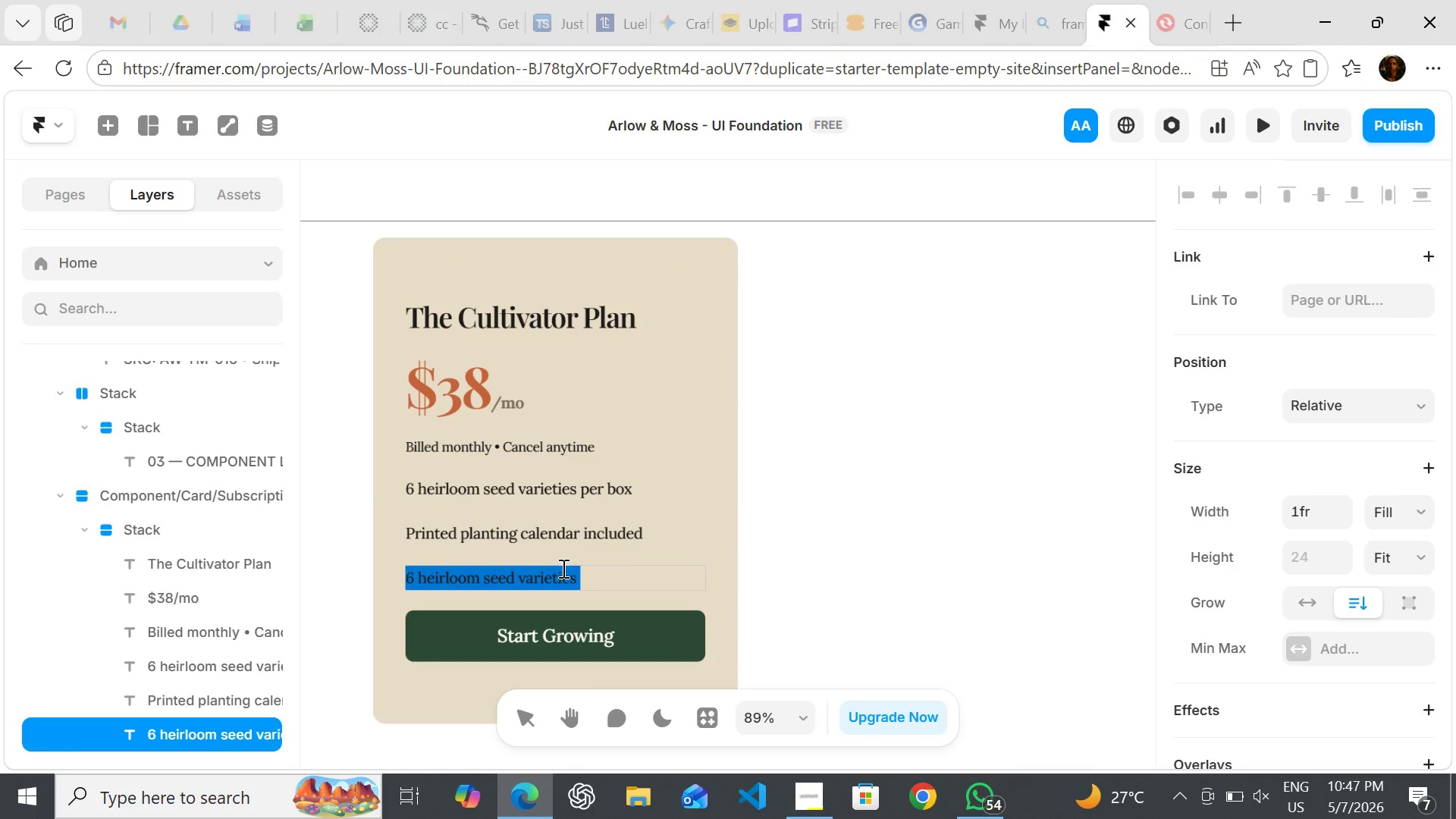 
type(Members-only soil amendment)
 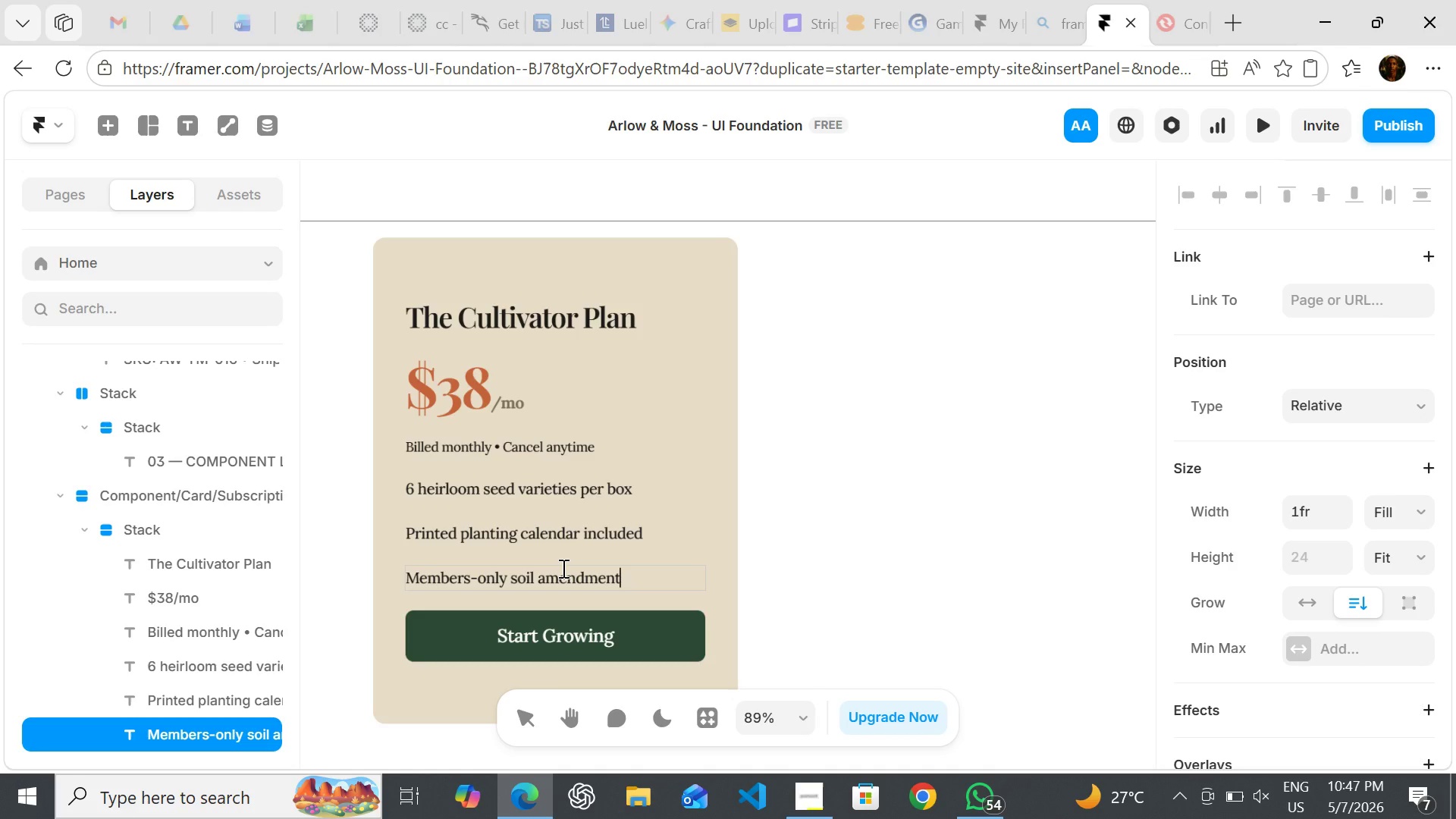 
wait(7.34)
 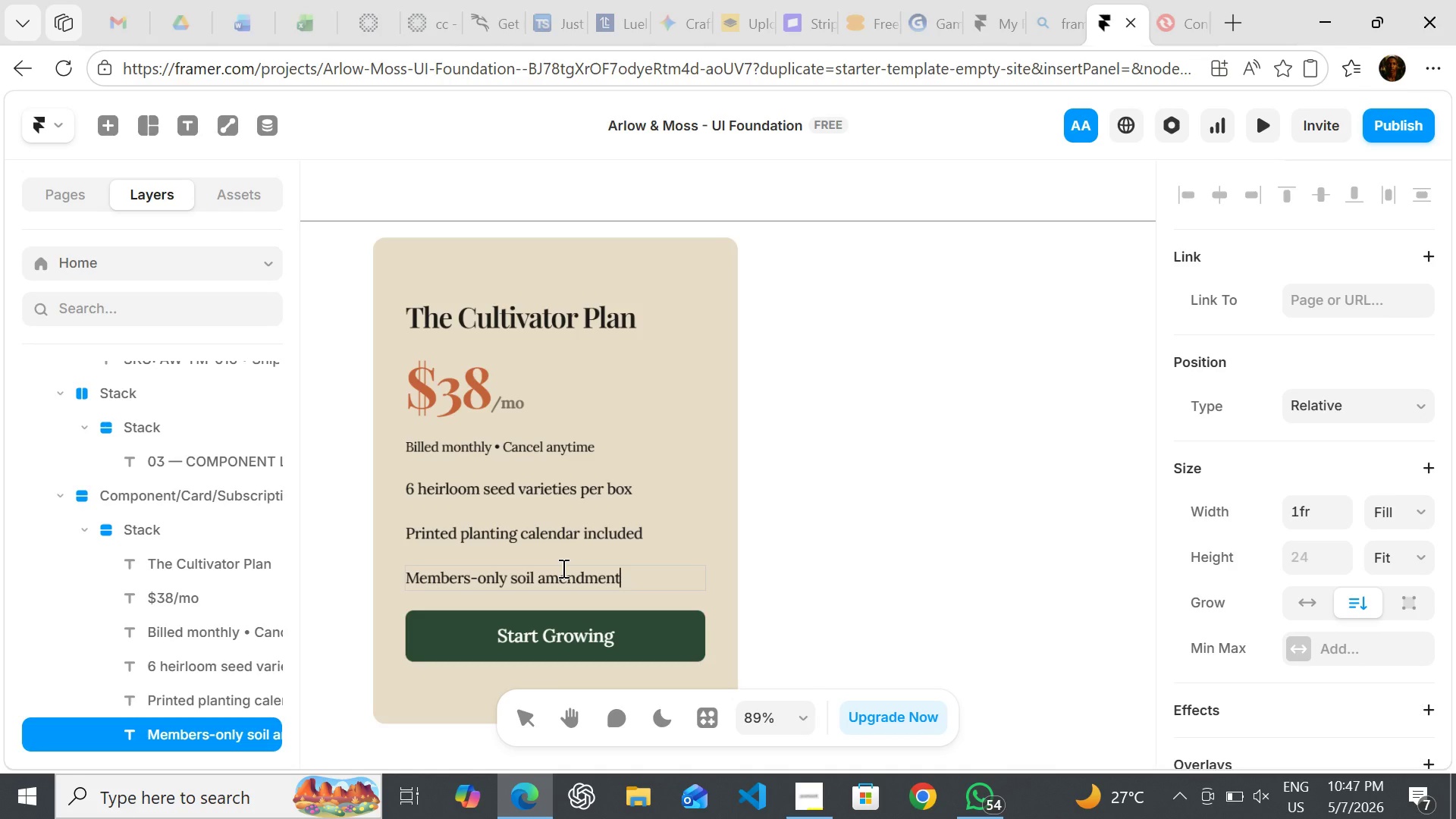 
type(b )
key(Backspace)
key(Backspace)
type( guide)
 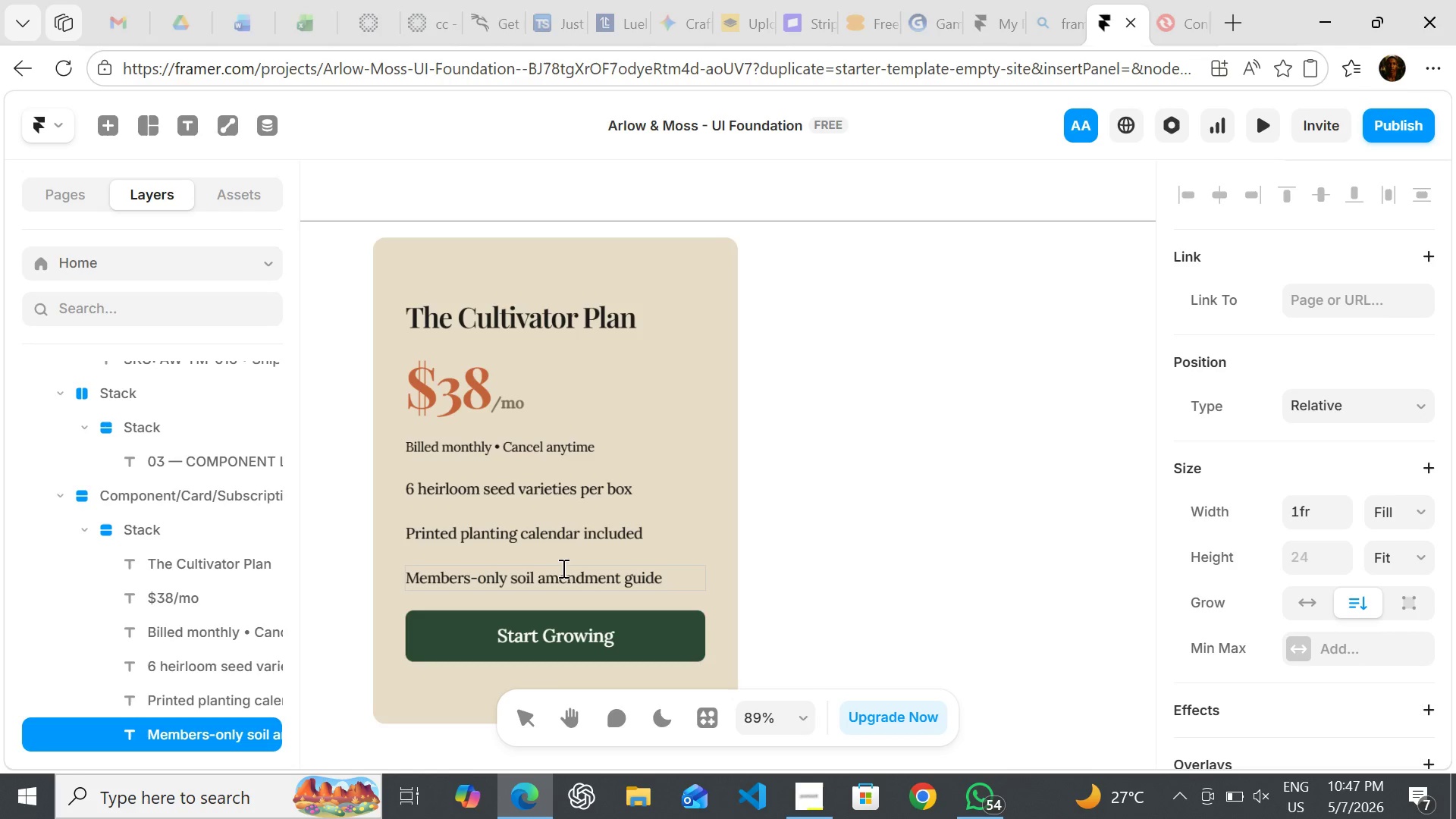 
left_click([680, 557])
 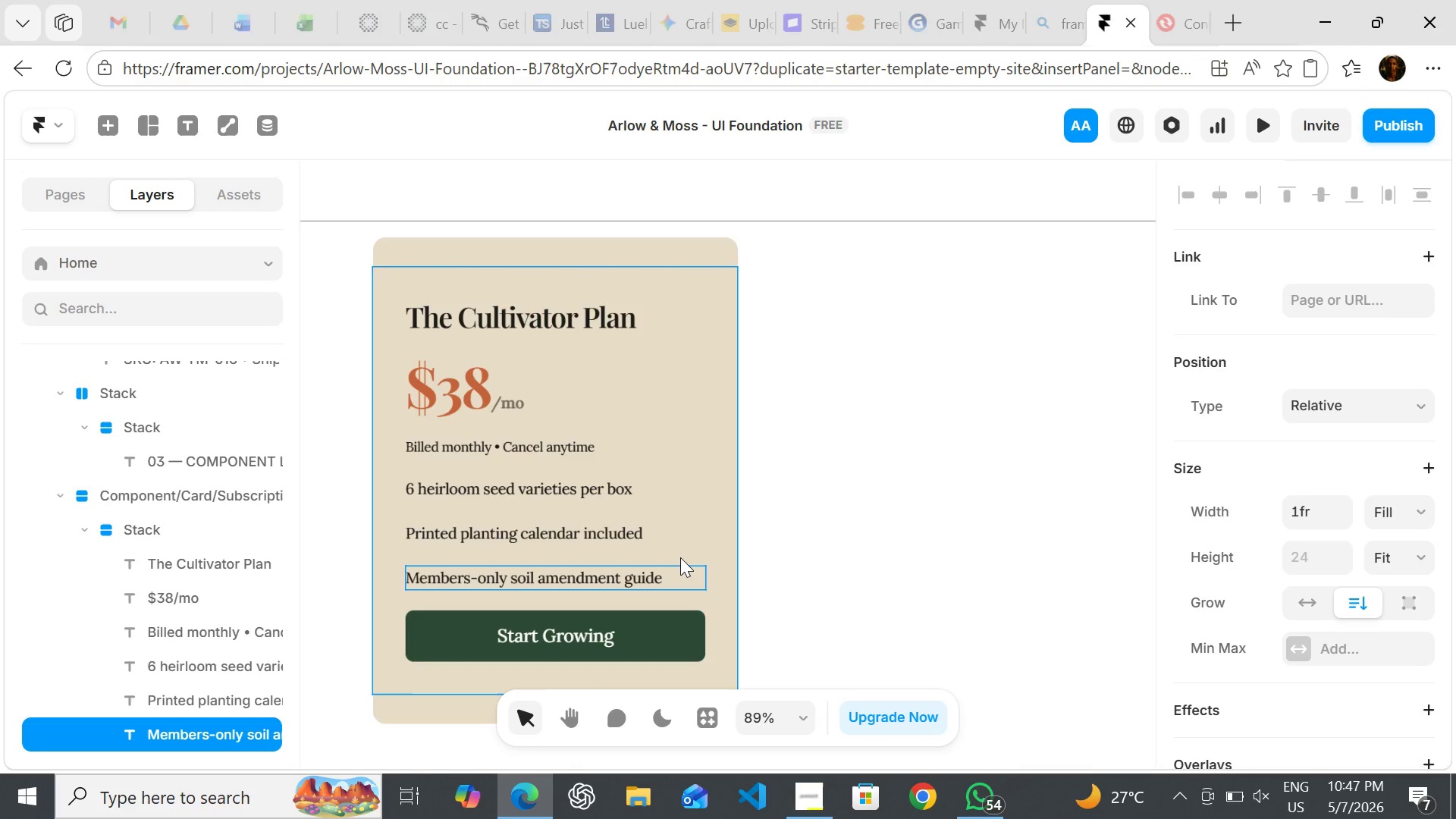 
key(Control+ControlRight)
 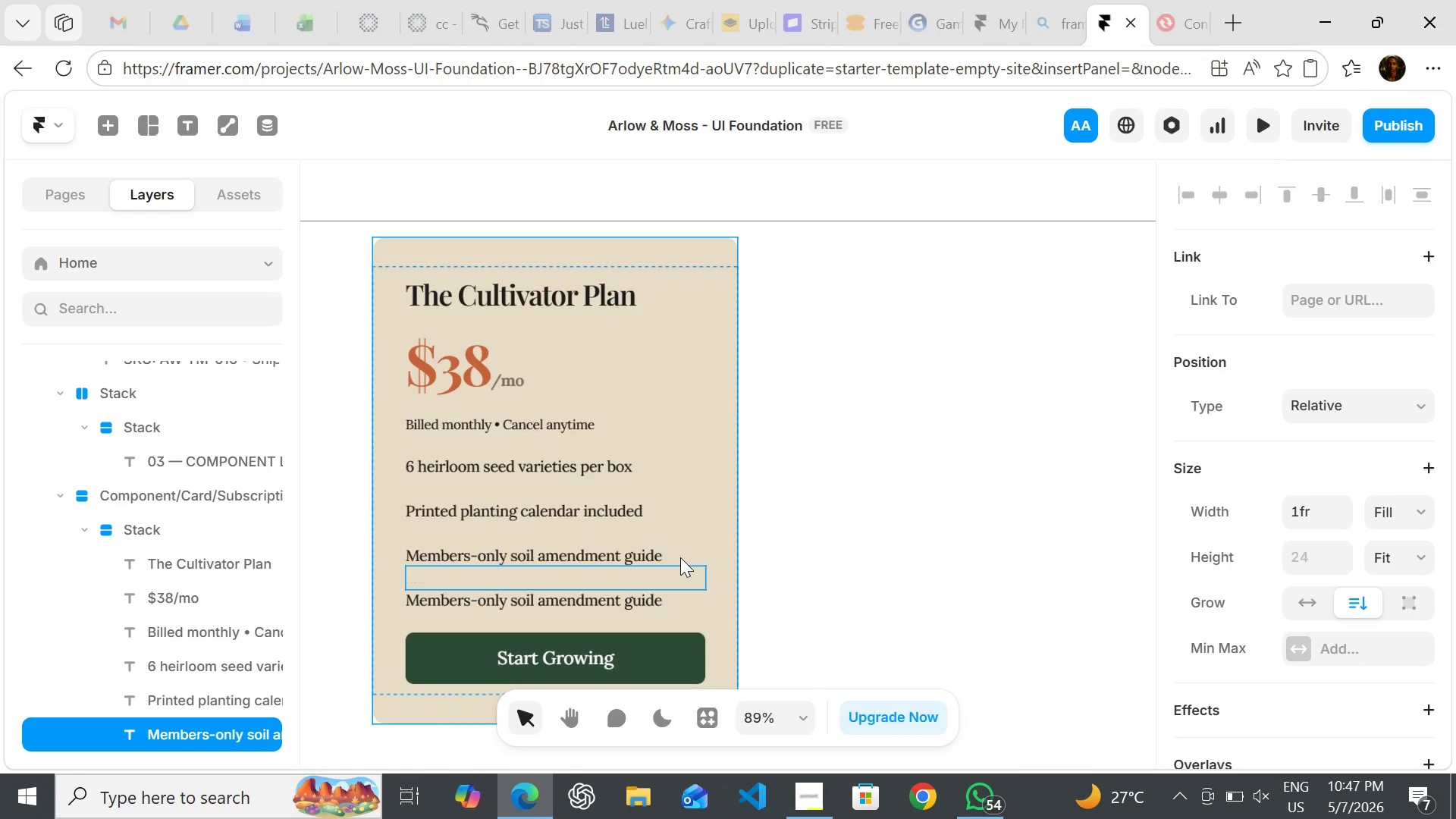 
key(Control+D)
 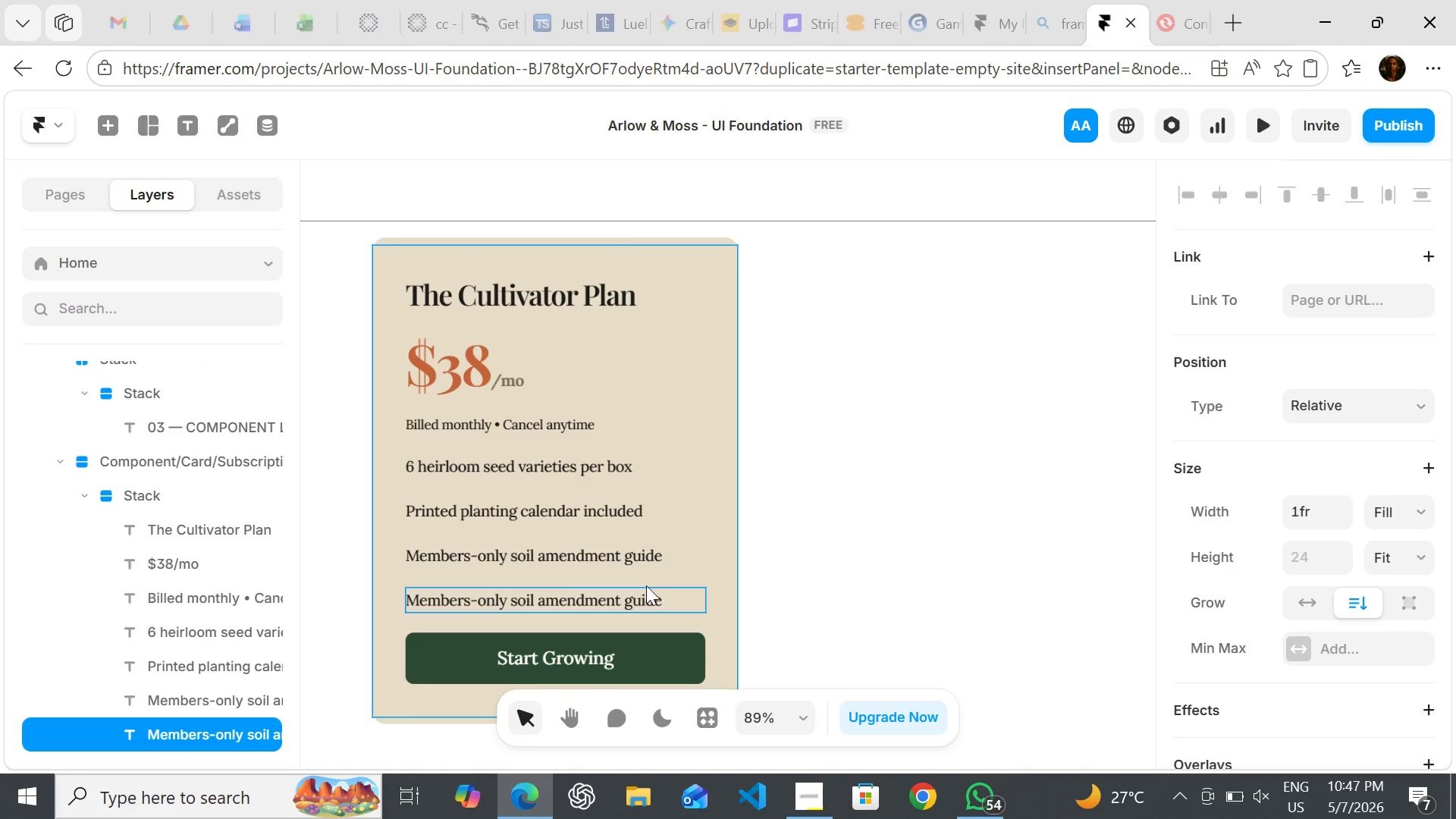 
double_click([631, 595])
 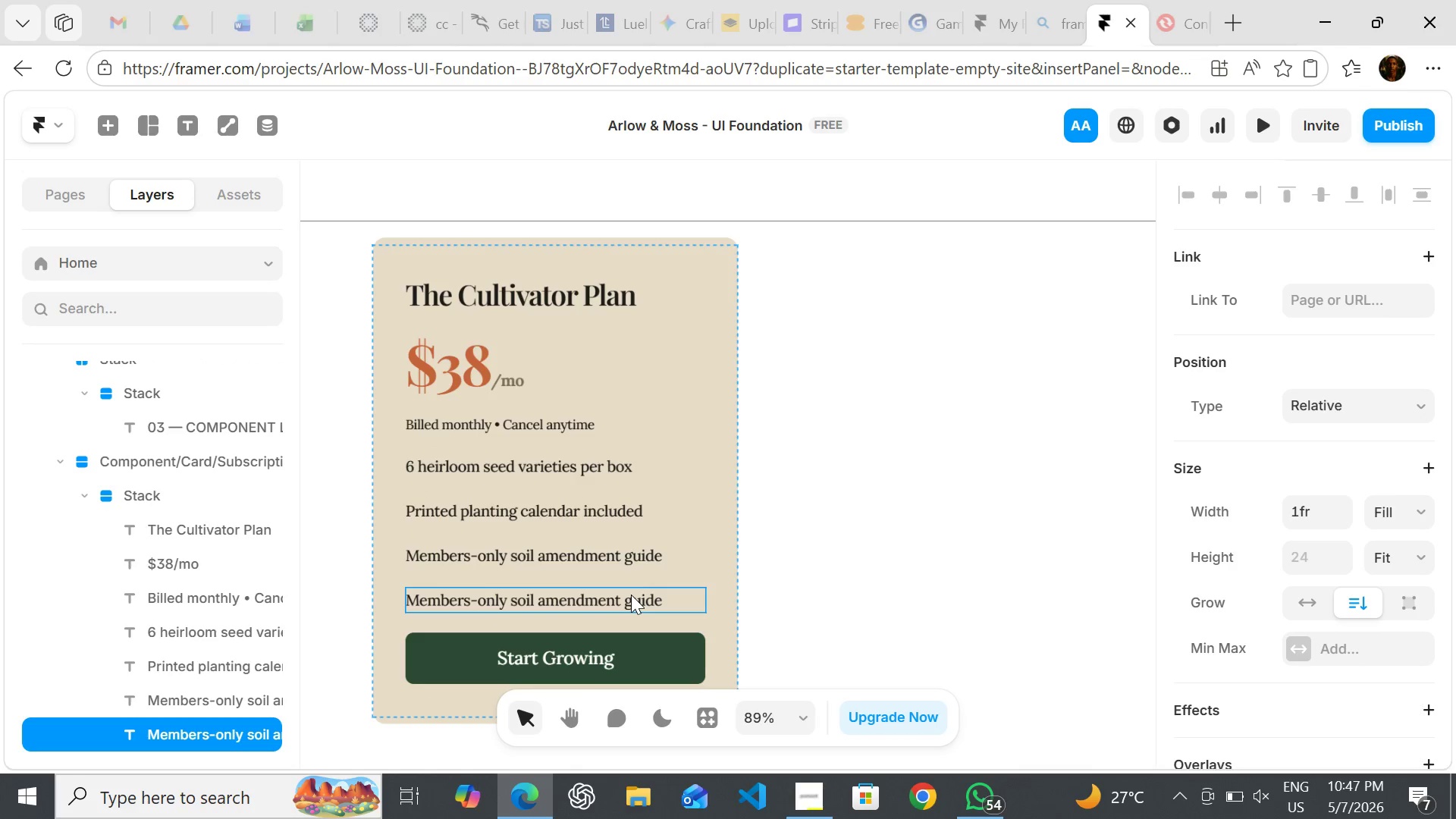 
triple_click([631, 595])
 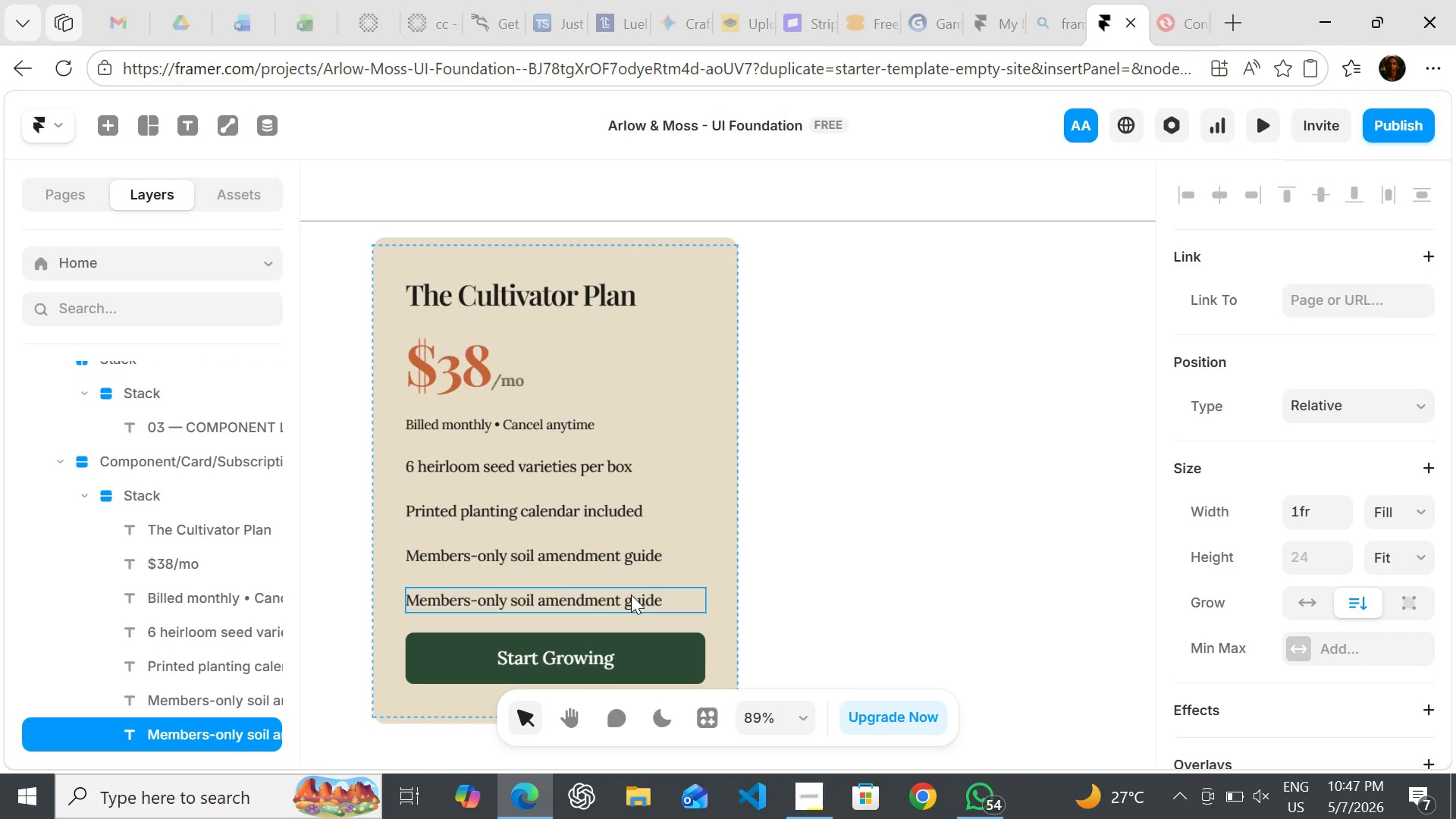 
triple_click([631, 595])
 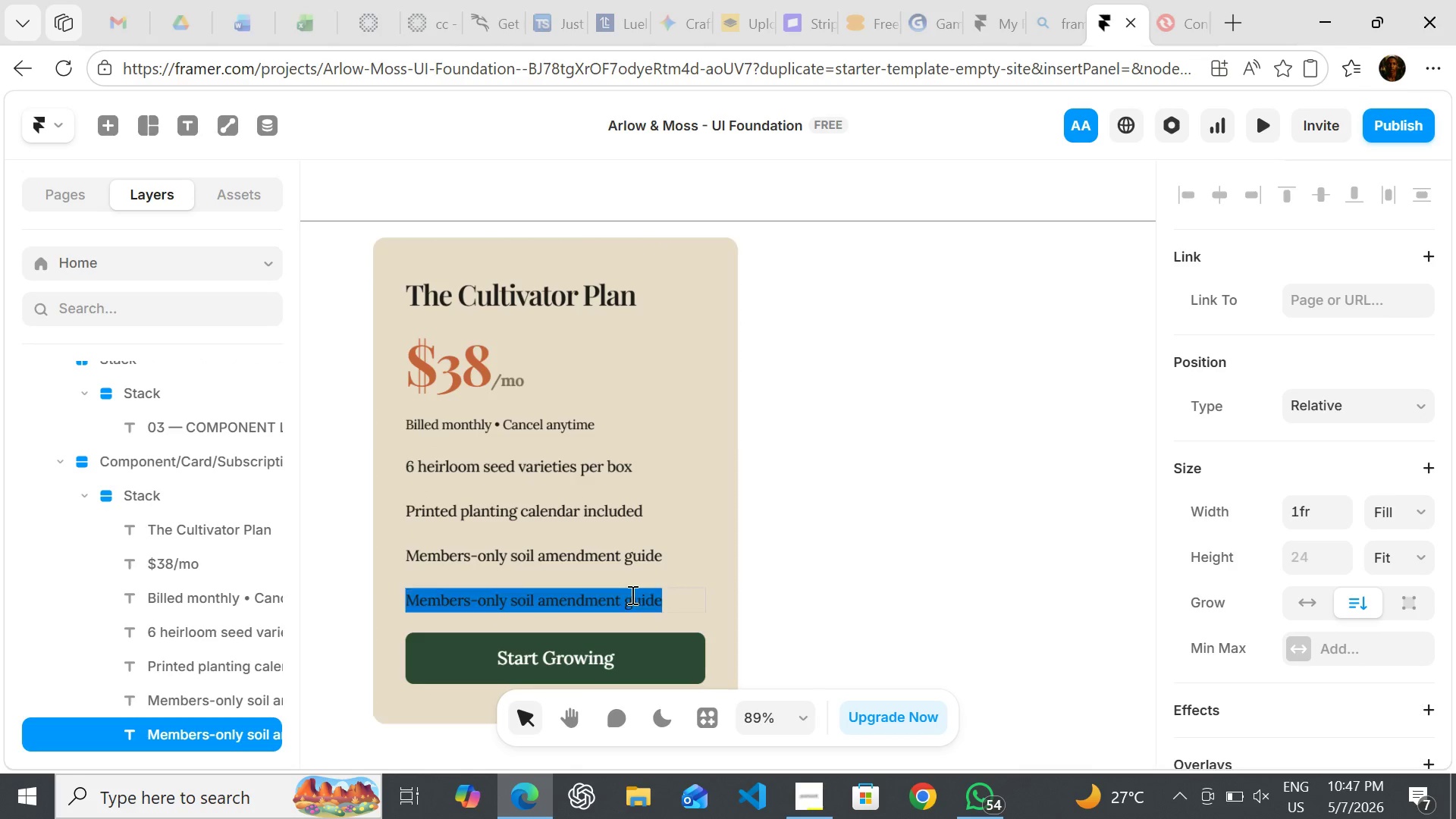 
key(Enter)
 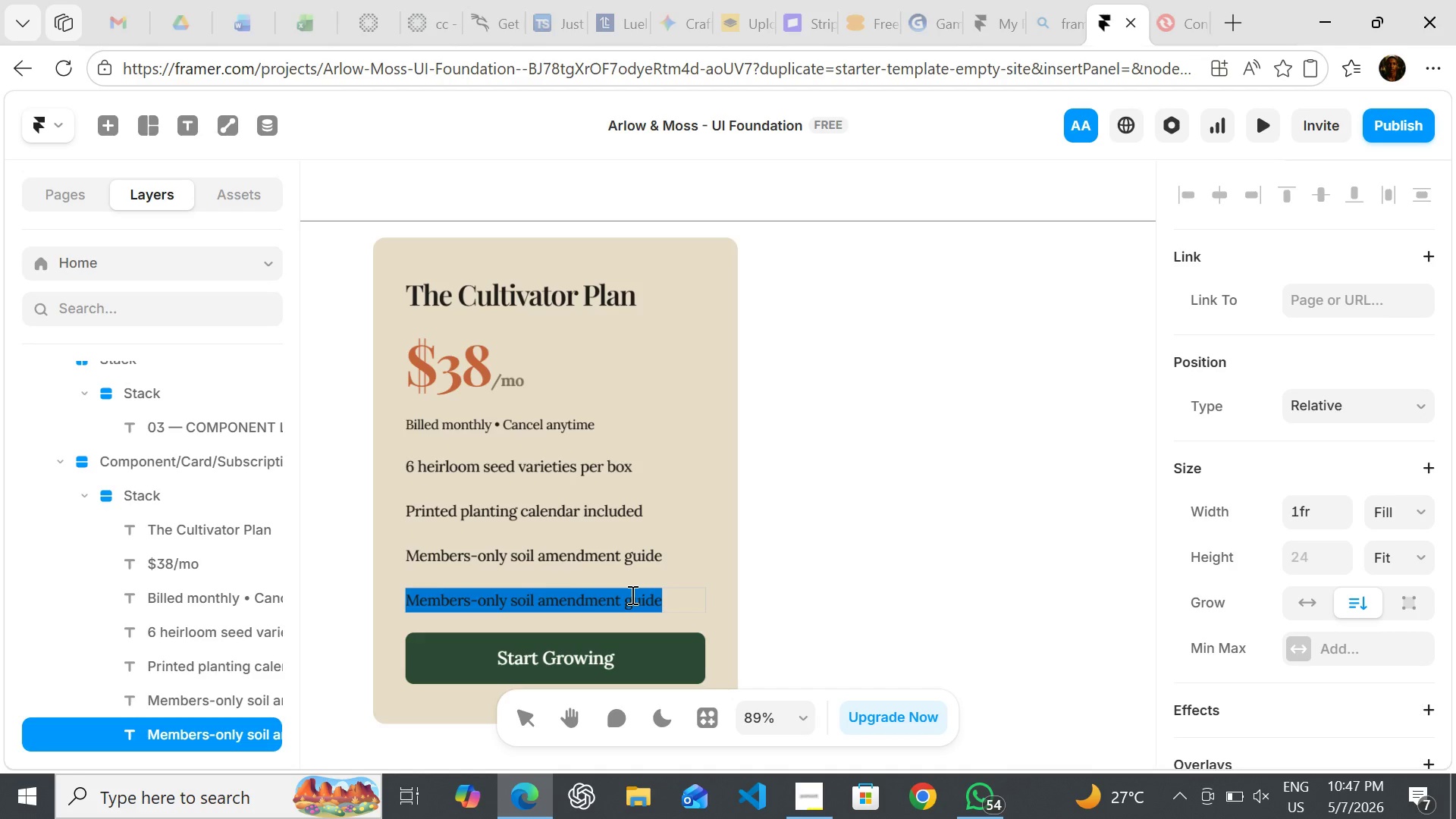 
type(Free Sh)
key(Backspace)
key(Backspace)
type(shipping on every order)
 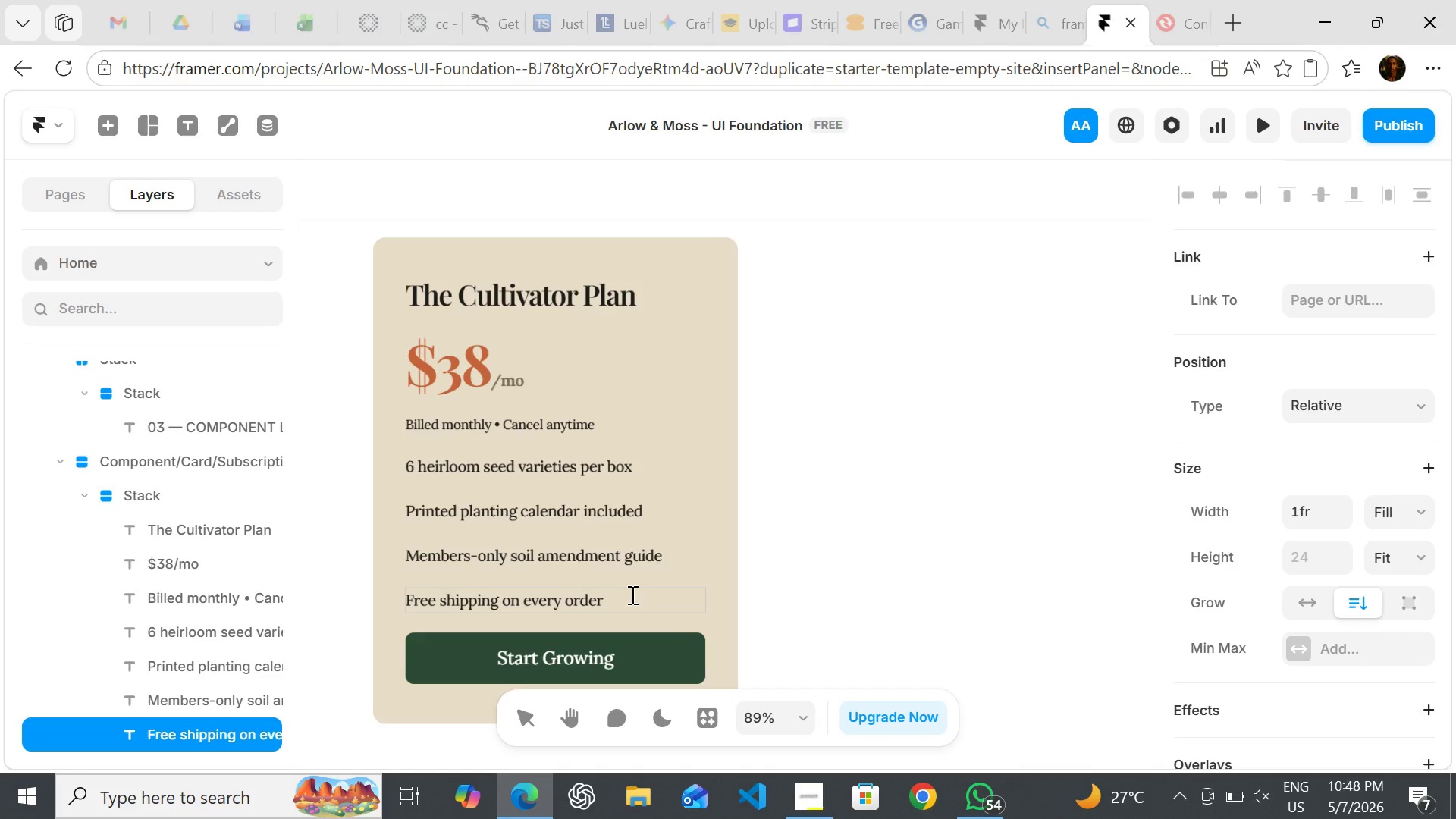 
wait(5.66)
 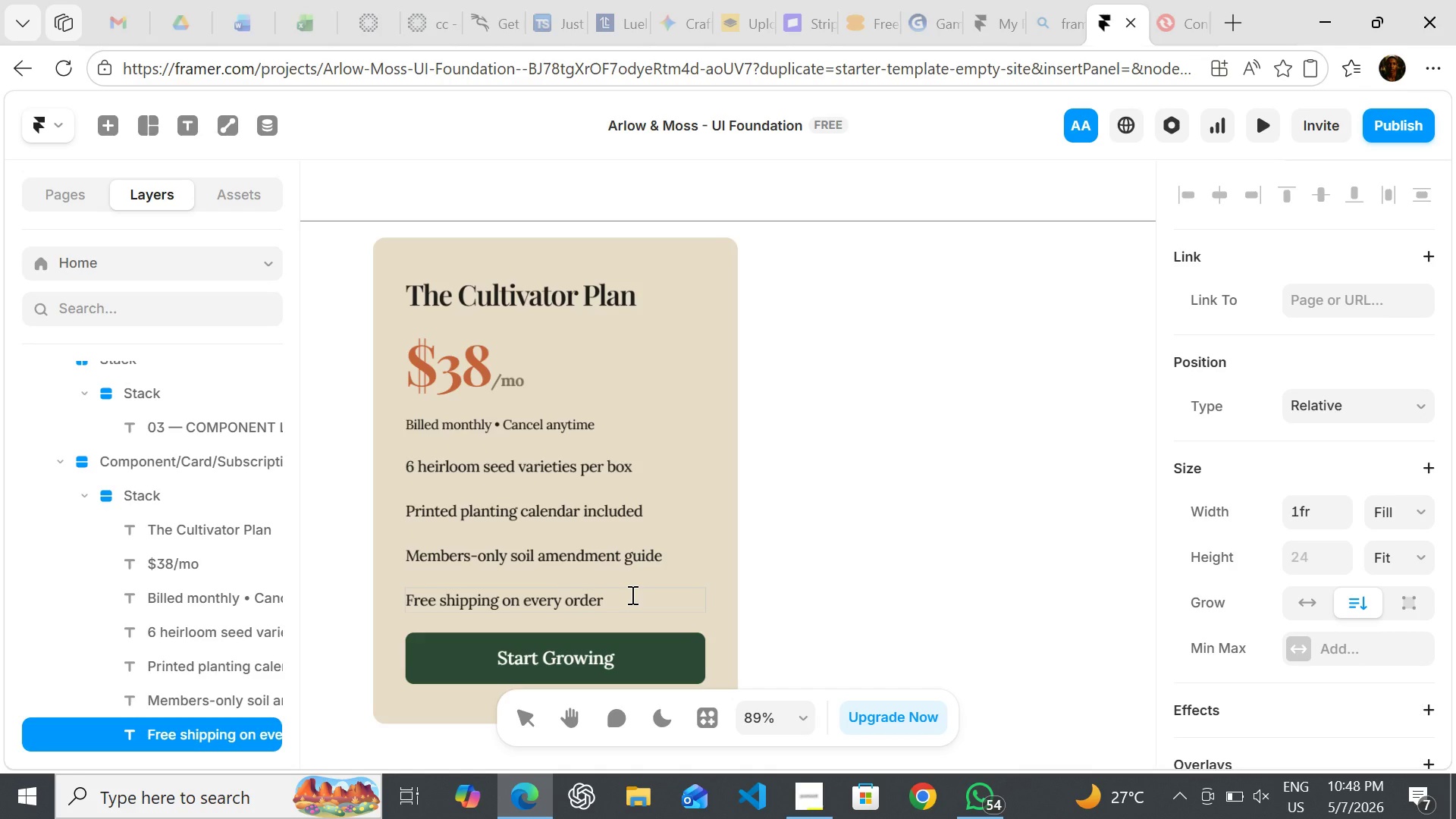 
left_click([654, 270])
 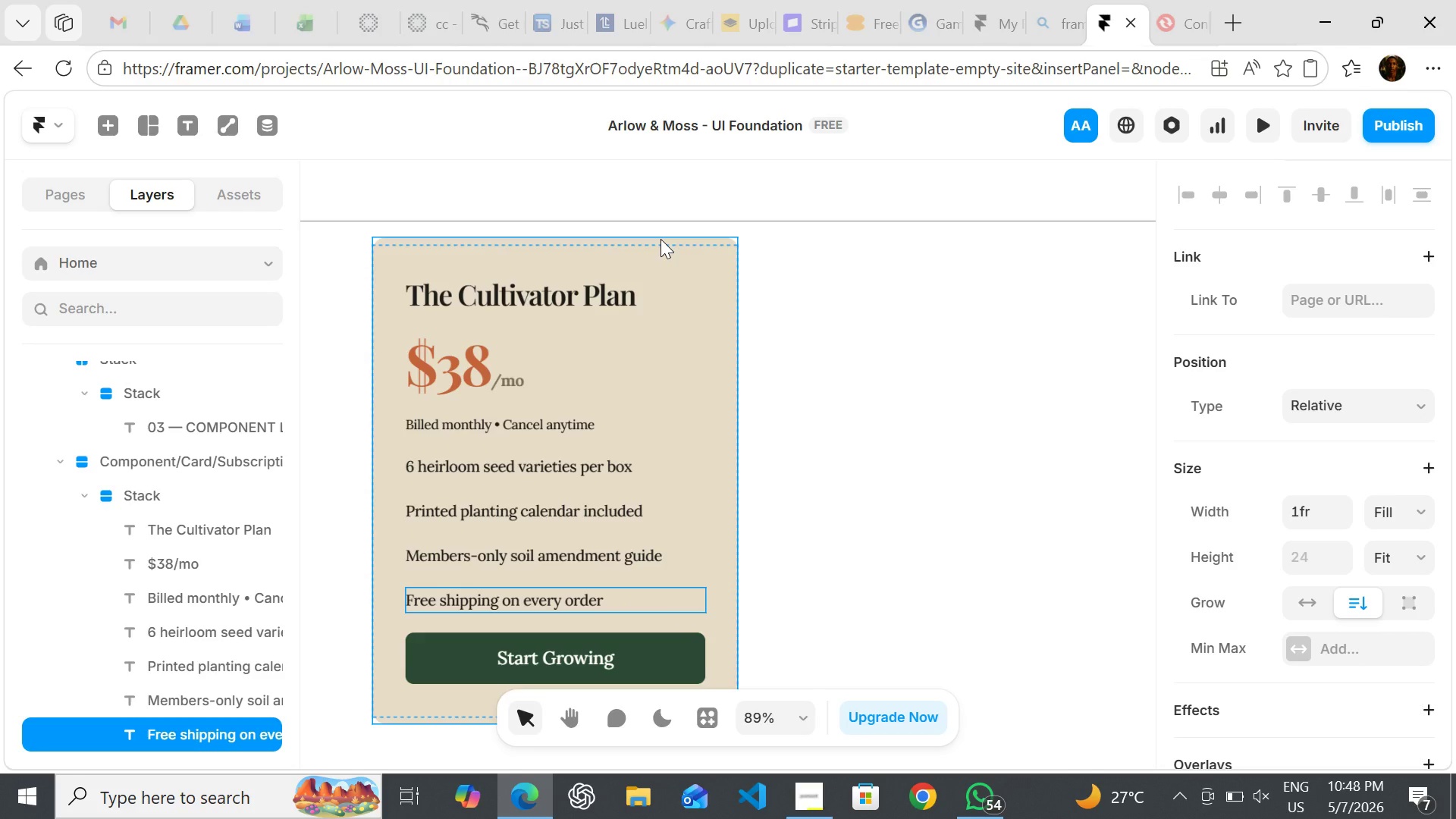 
left_click([661, 239])
 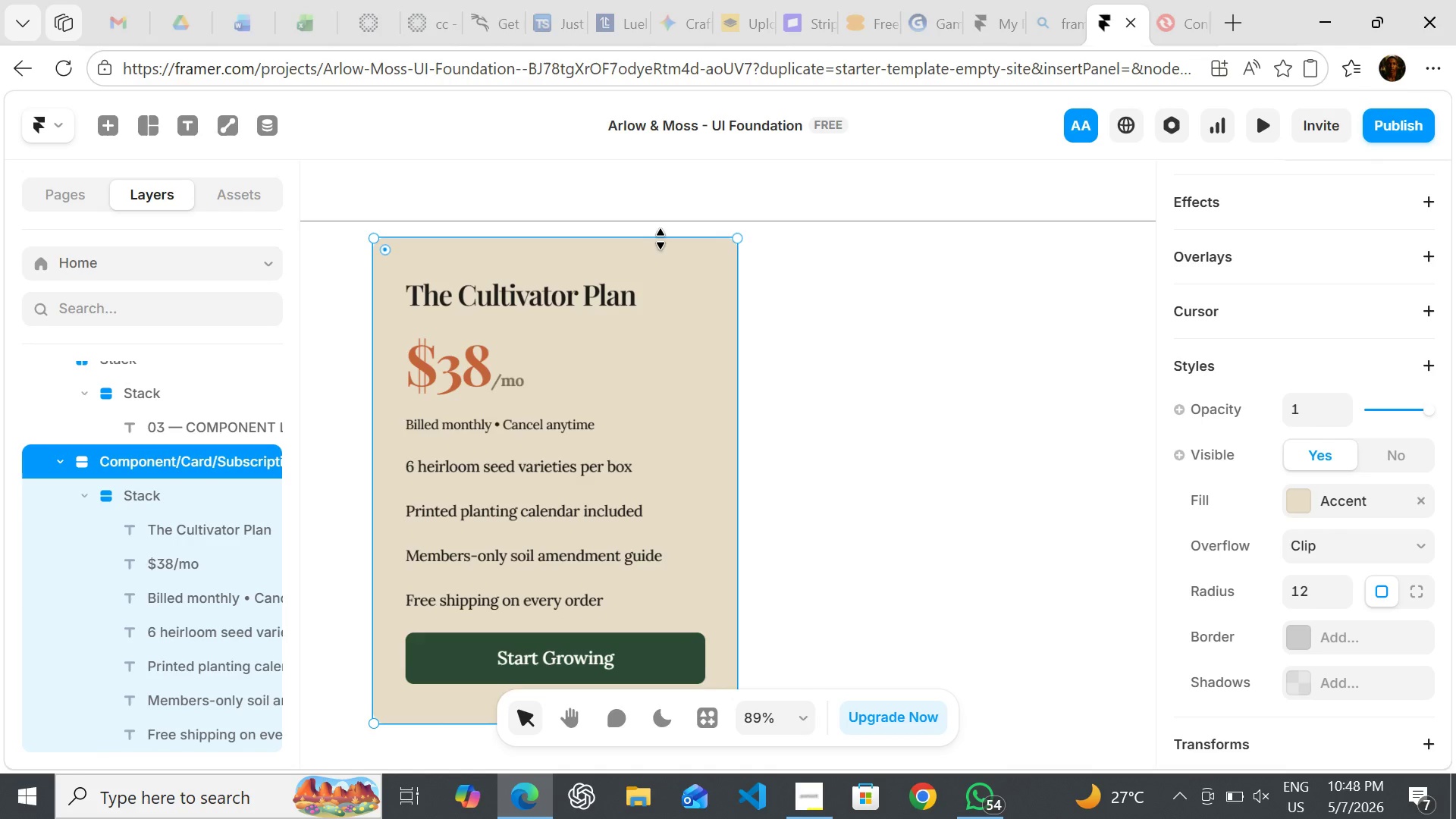 
key(Control+D)
 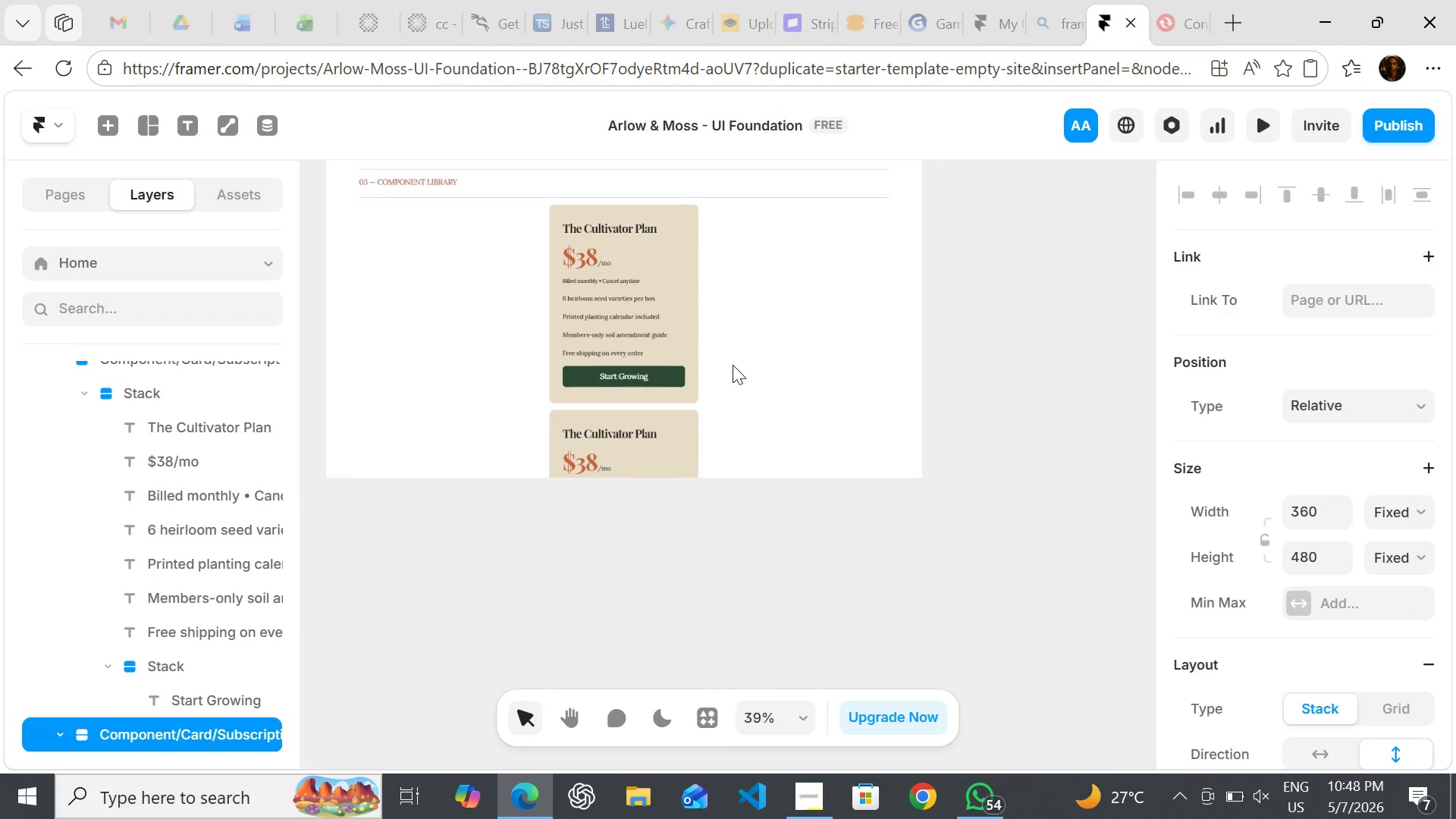 
left_click([751, 388])
 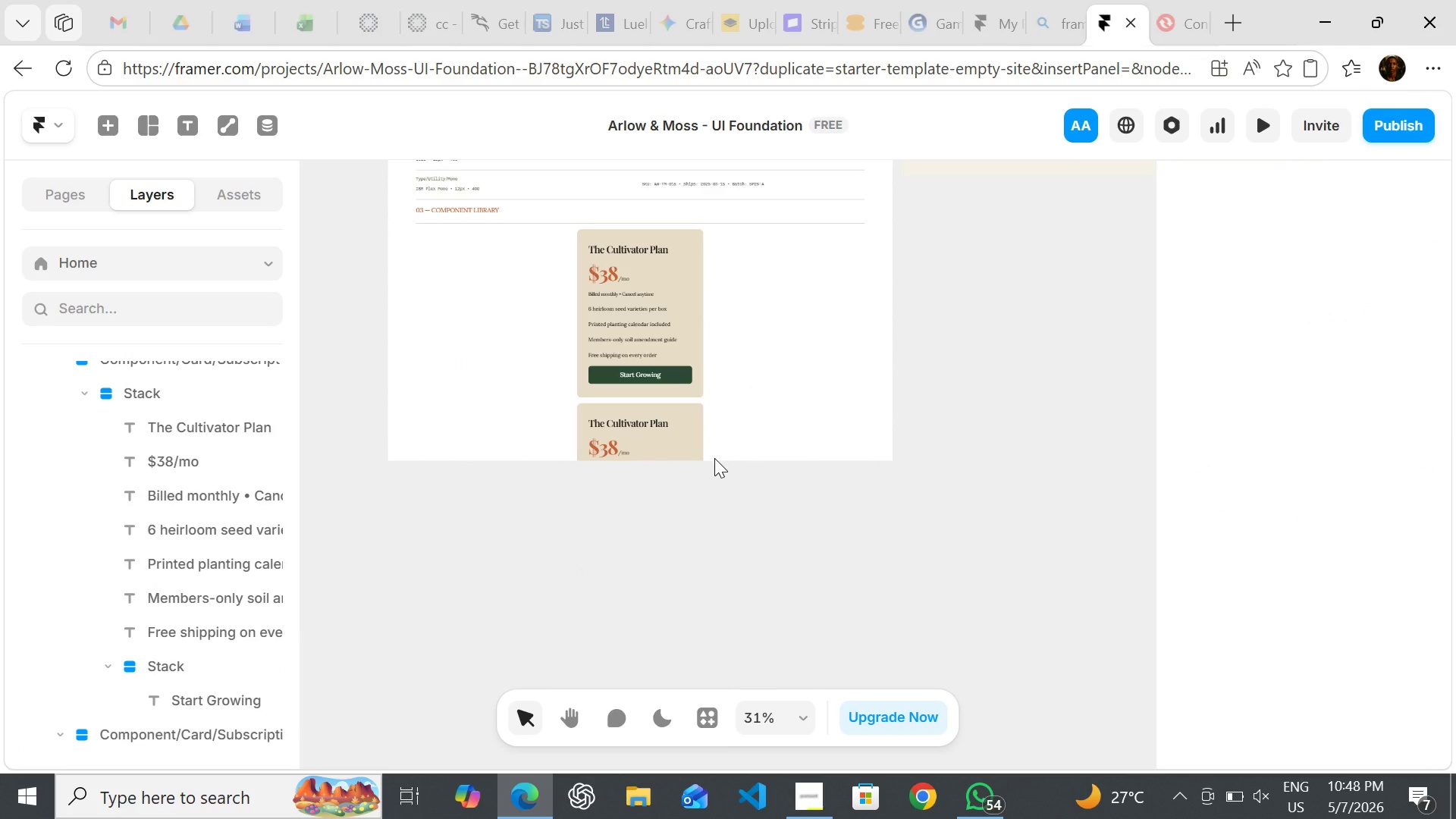 
hold_key(key=ControlLeft, duration=0.95)
left_click([714, 458])
 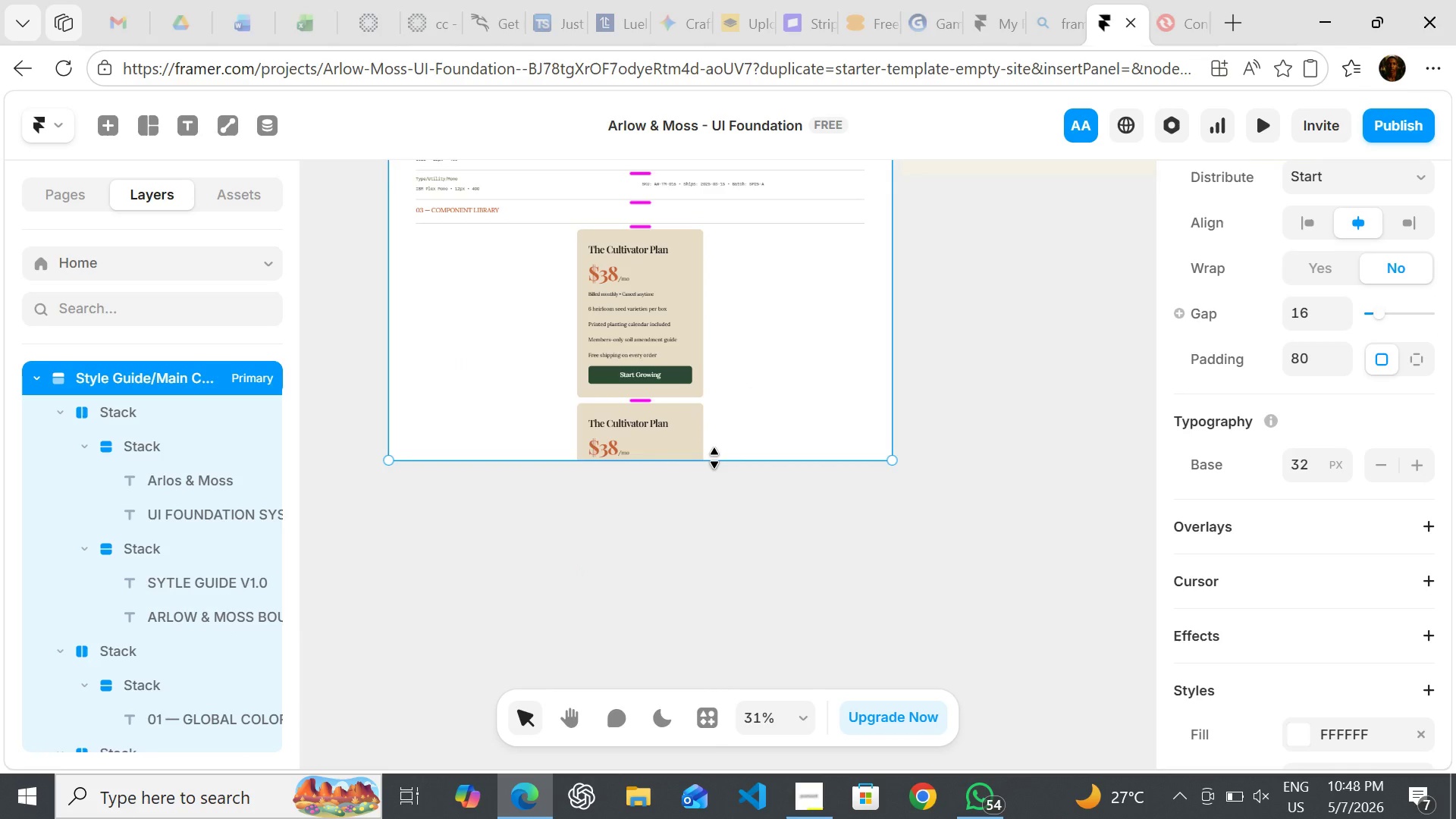 
hold_key(key=ControlLeft, duration=1.36)
left_click_drag(start_coordinate=[714, 458], to_coordinate=[720, 644])
 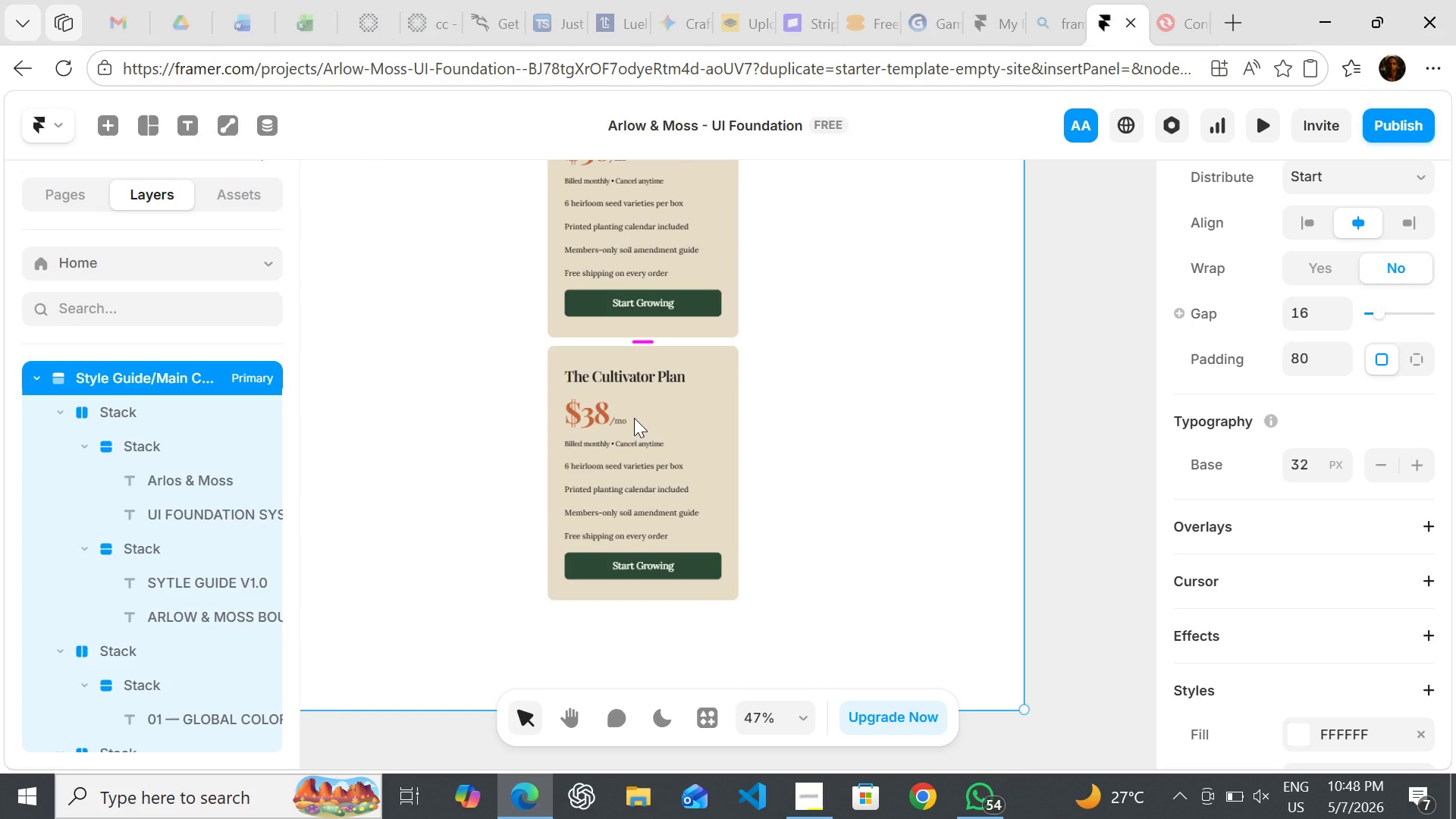 
wait(26.61)
 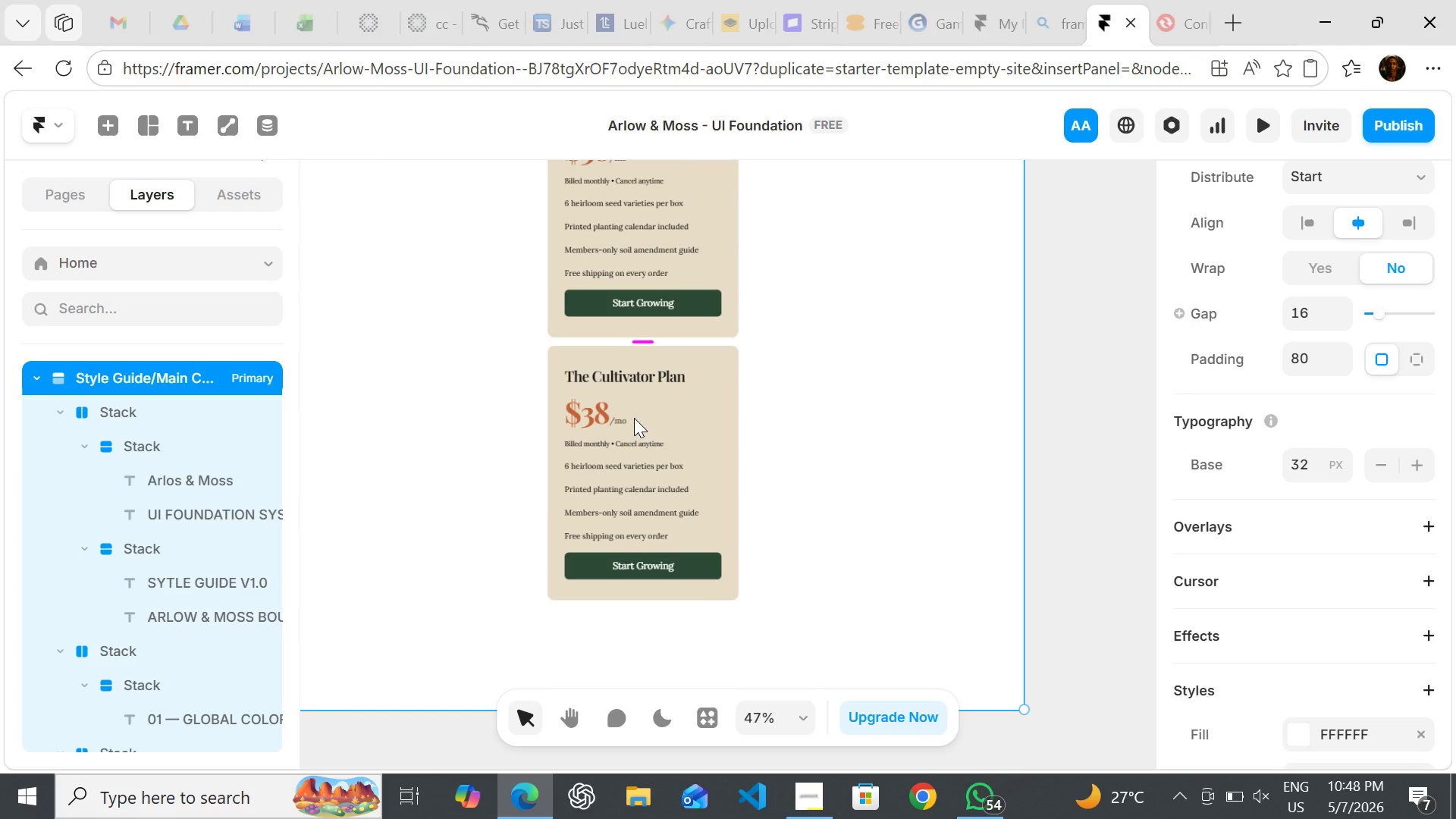 
key(F)
 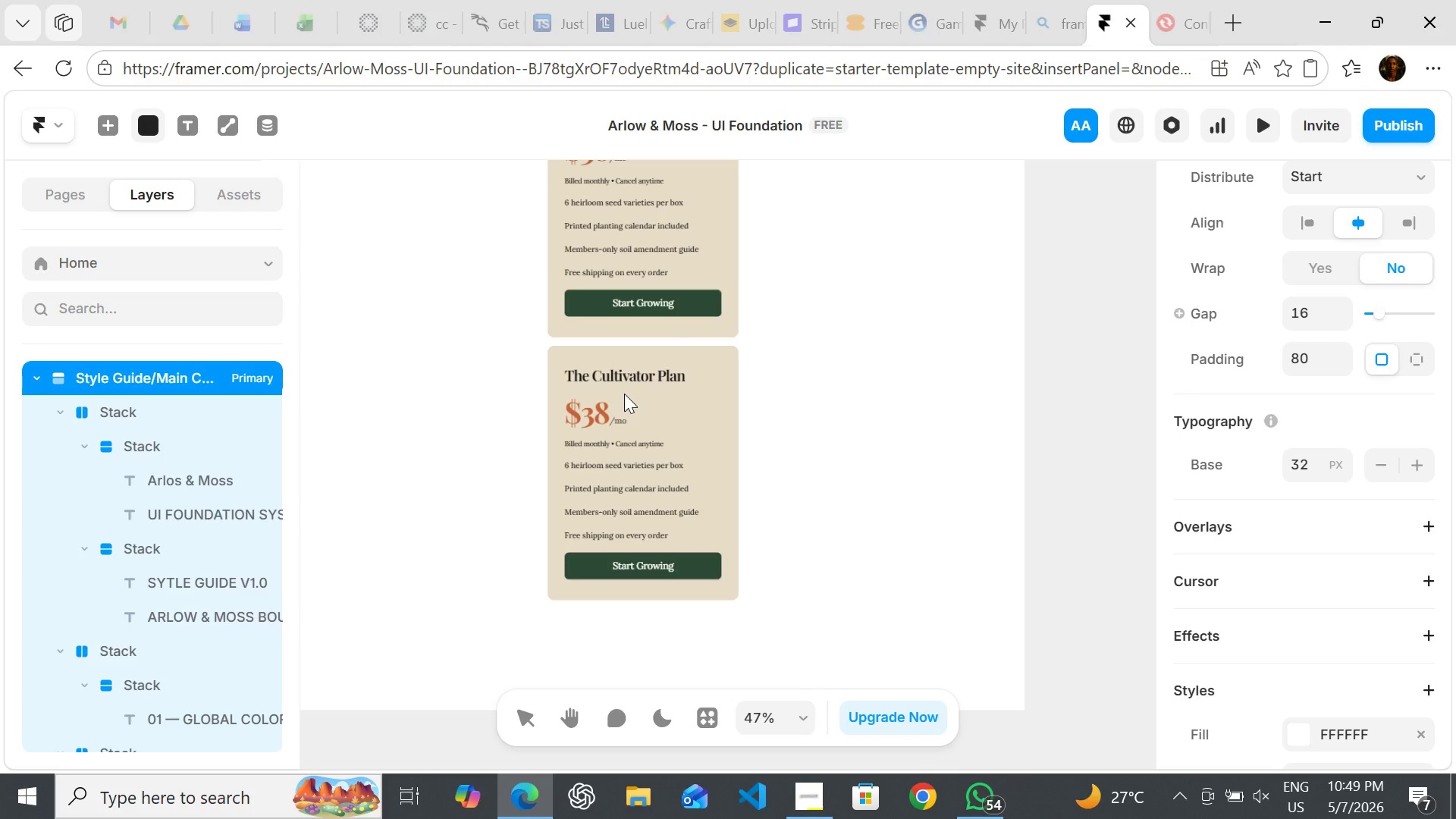 
wait(17.95)
 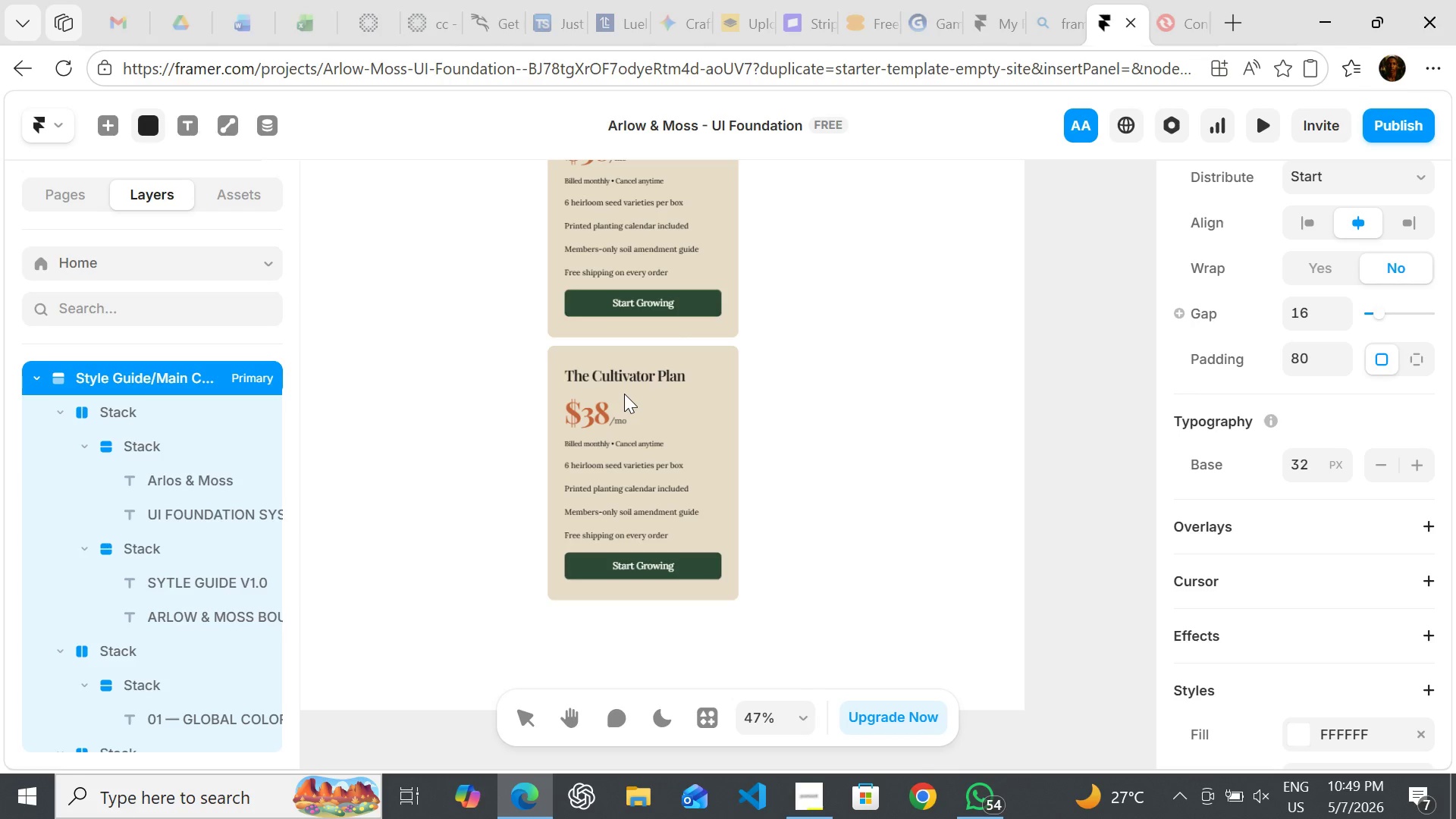 
left_click_drag(start_coordinate=[560, 354], to_coordinate=[733, 460])
 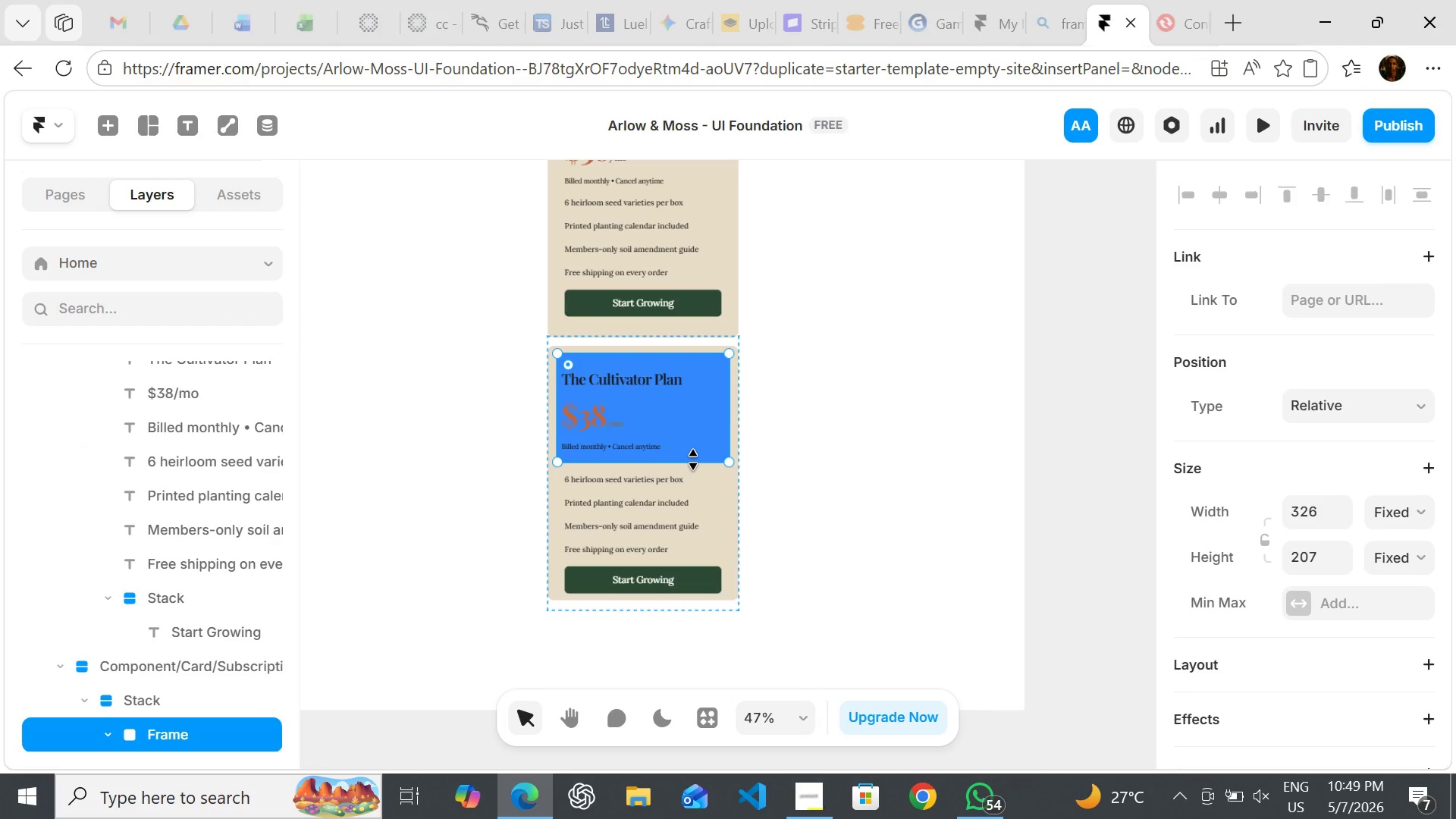 
key(Backspace)
 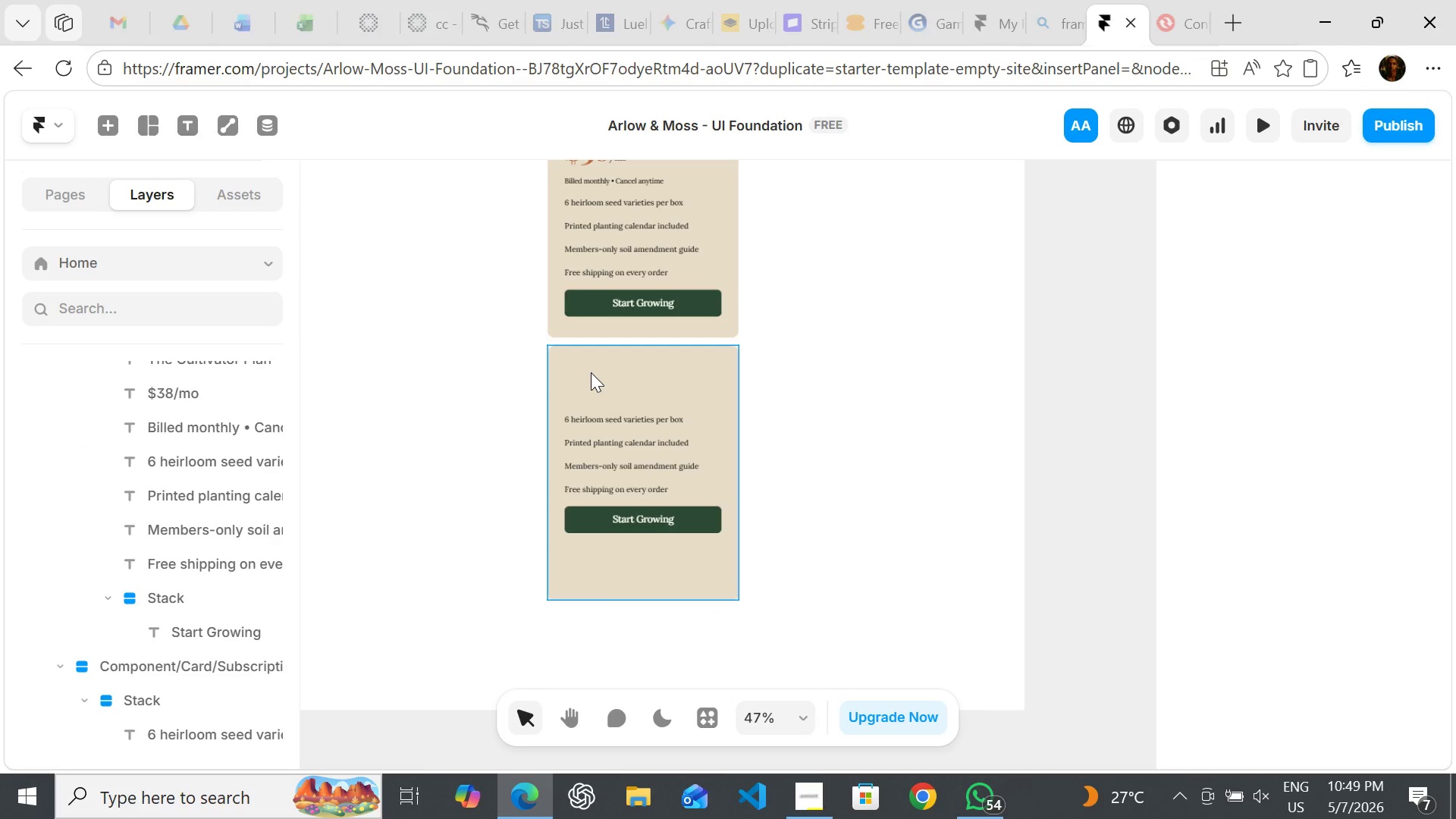 
key(F)
 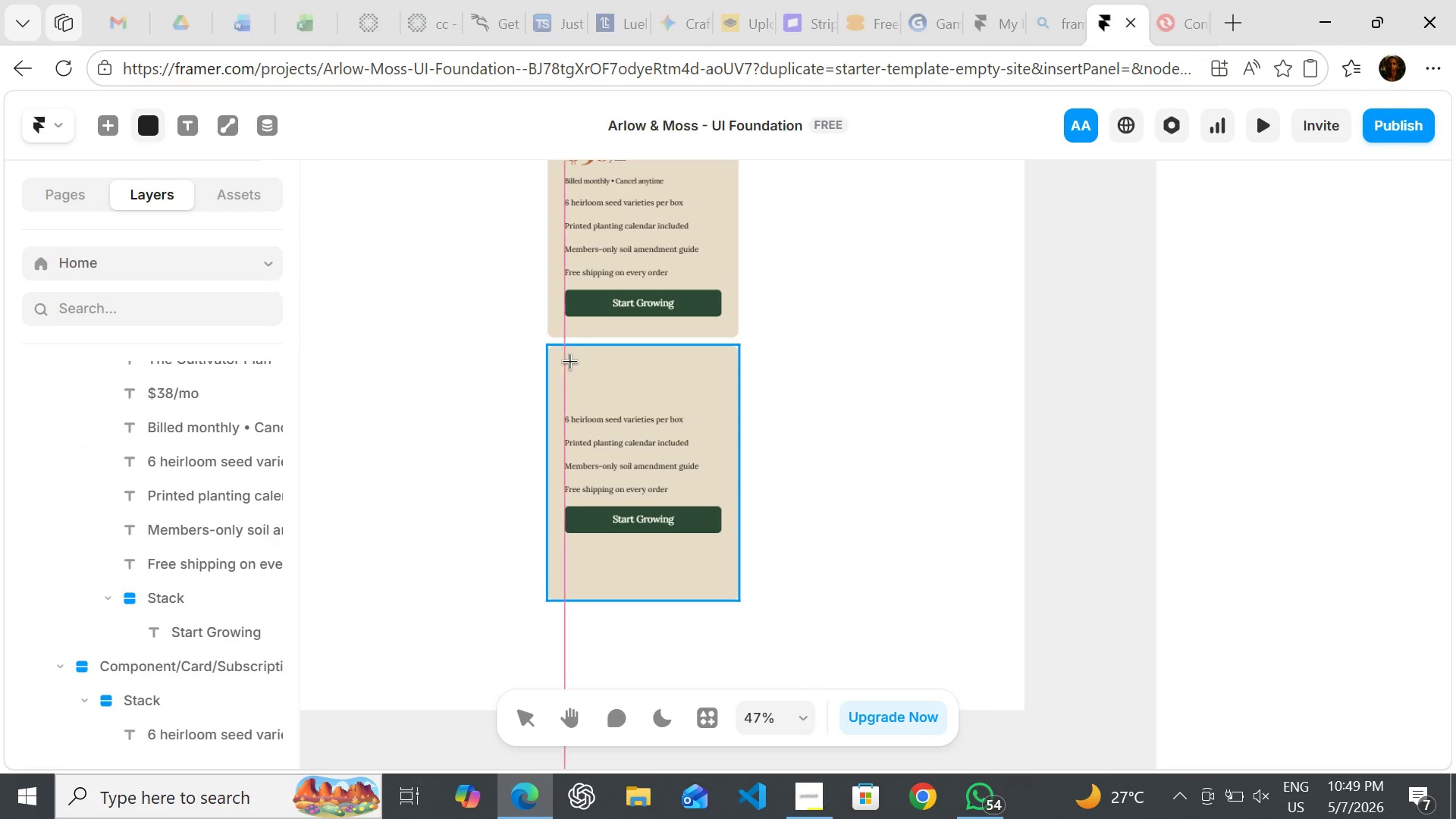 
left_click_drag(start_coordinate=[570, 361], to_coordinate=[716, 398])
 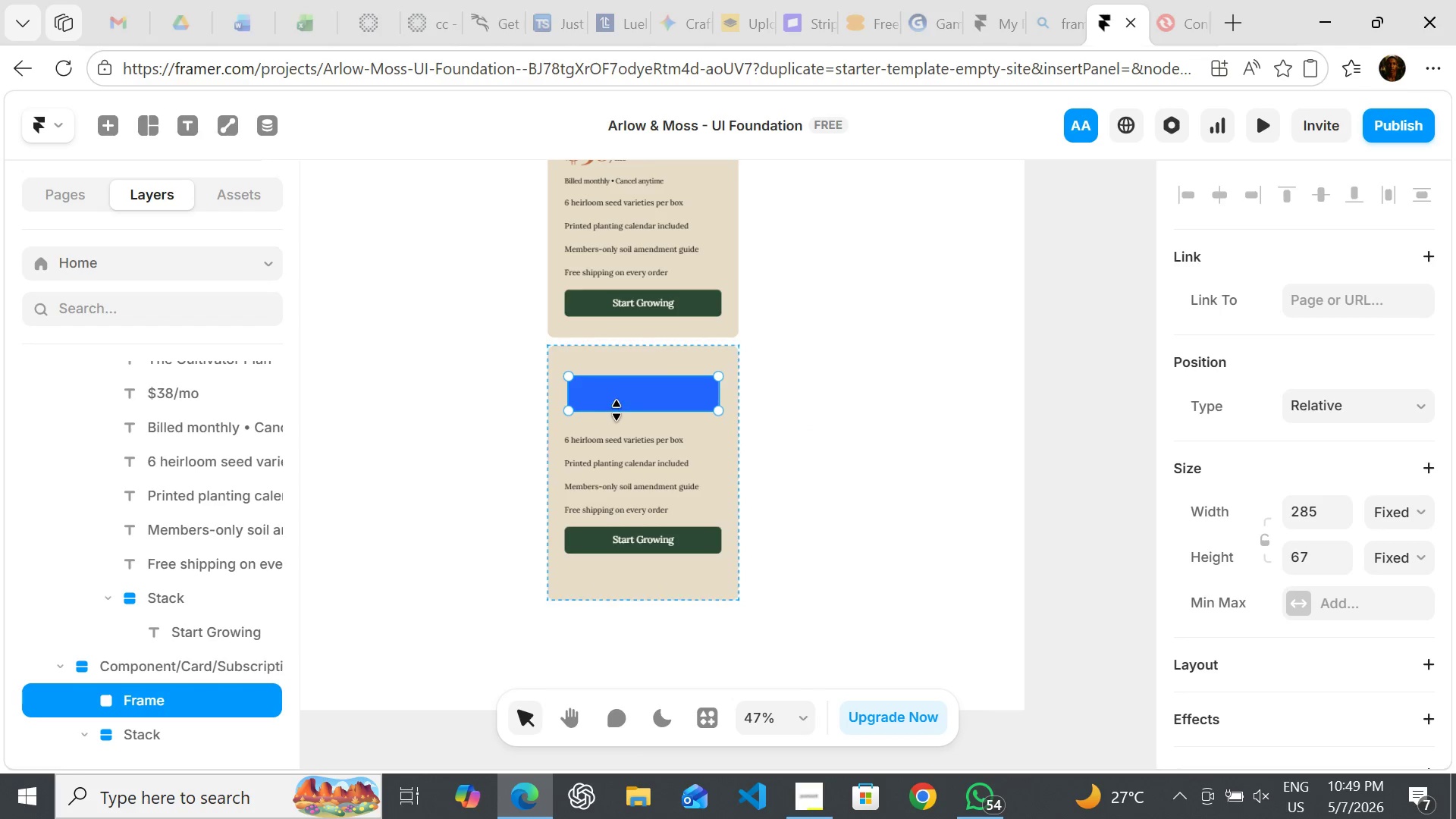 
left_click([637, 394])
 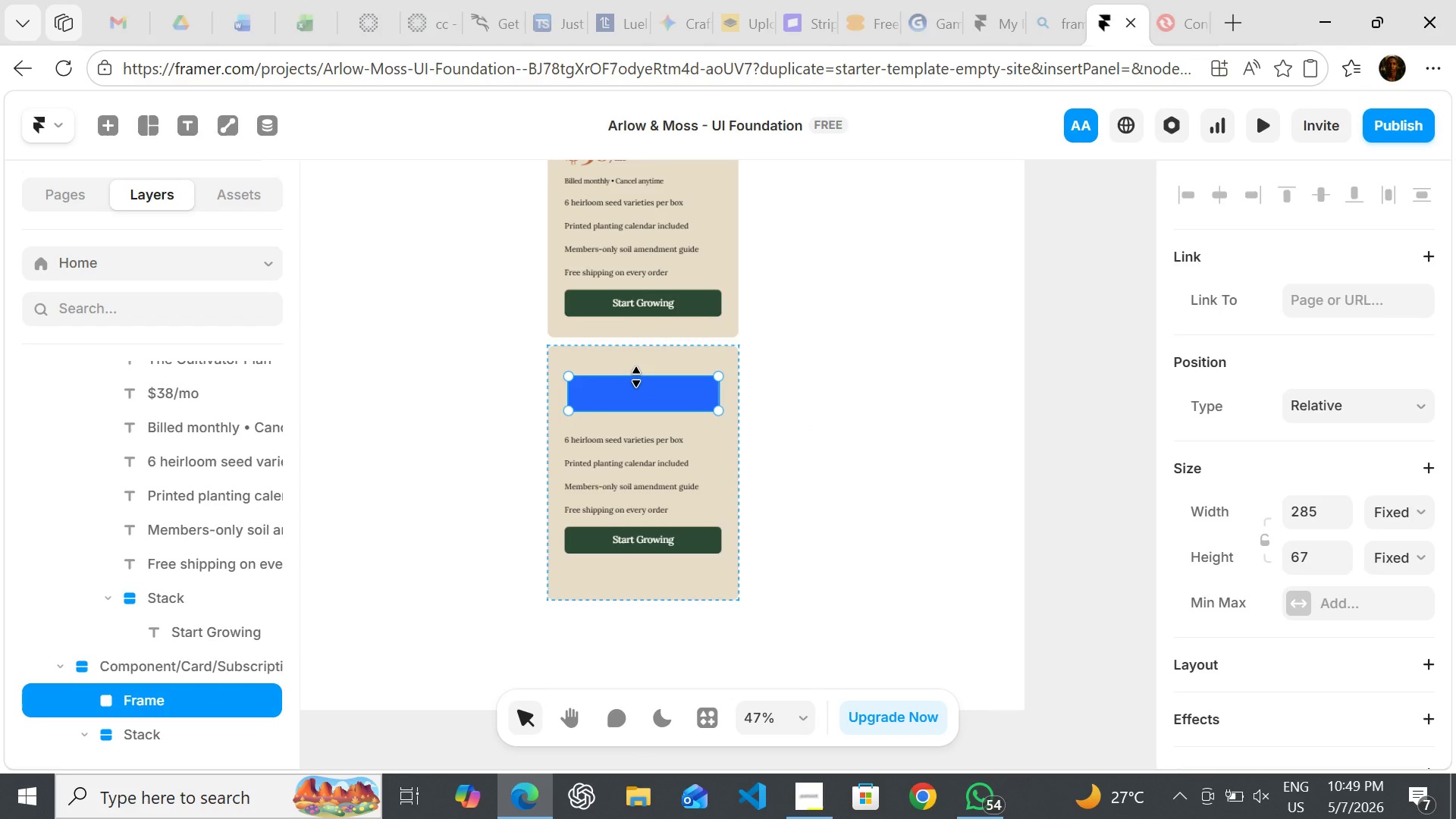 
left_click_drag(start_coordinate=[636, 377], to_coordinate=[636, 356])
 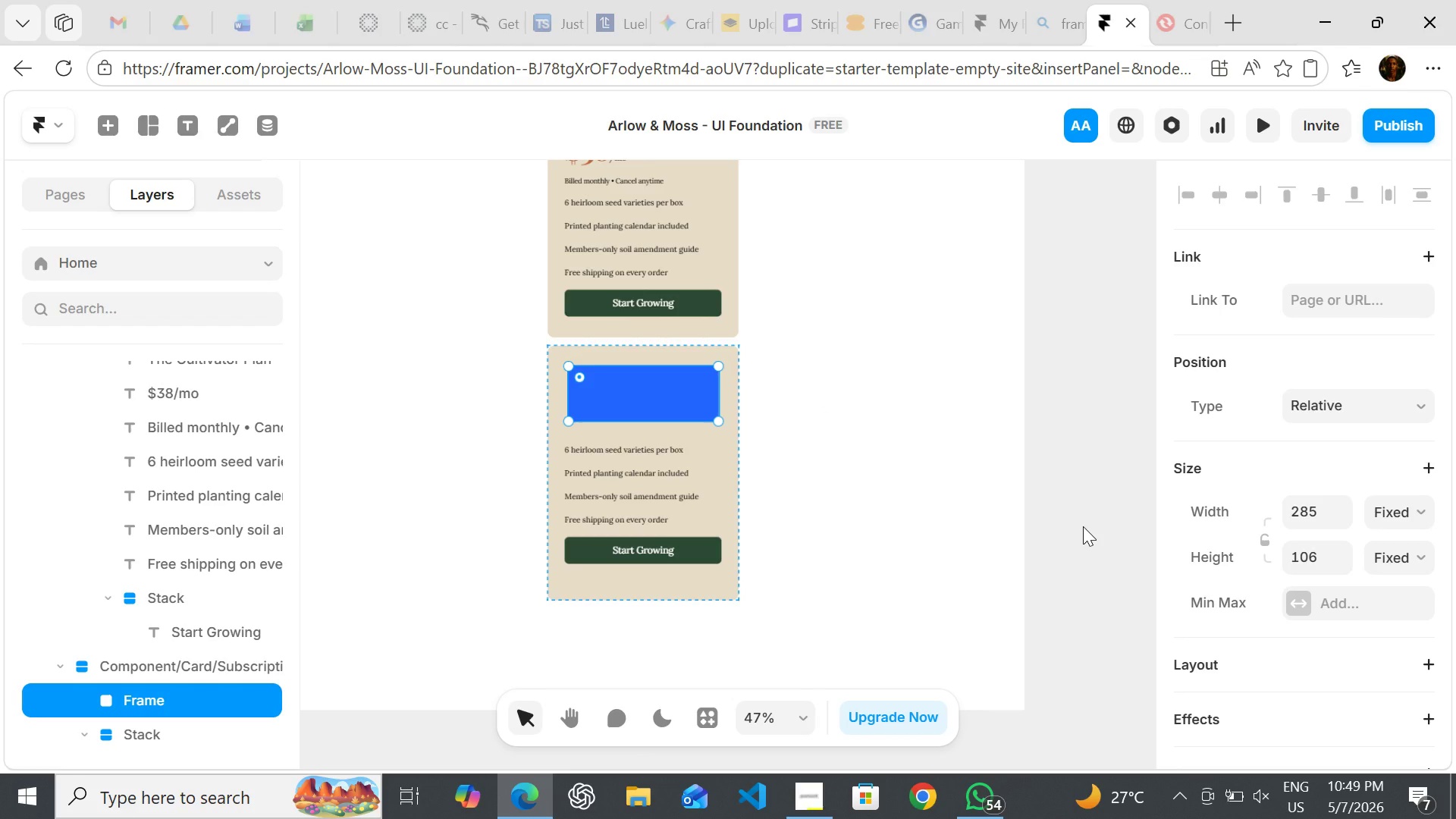 
wait(9.98)
 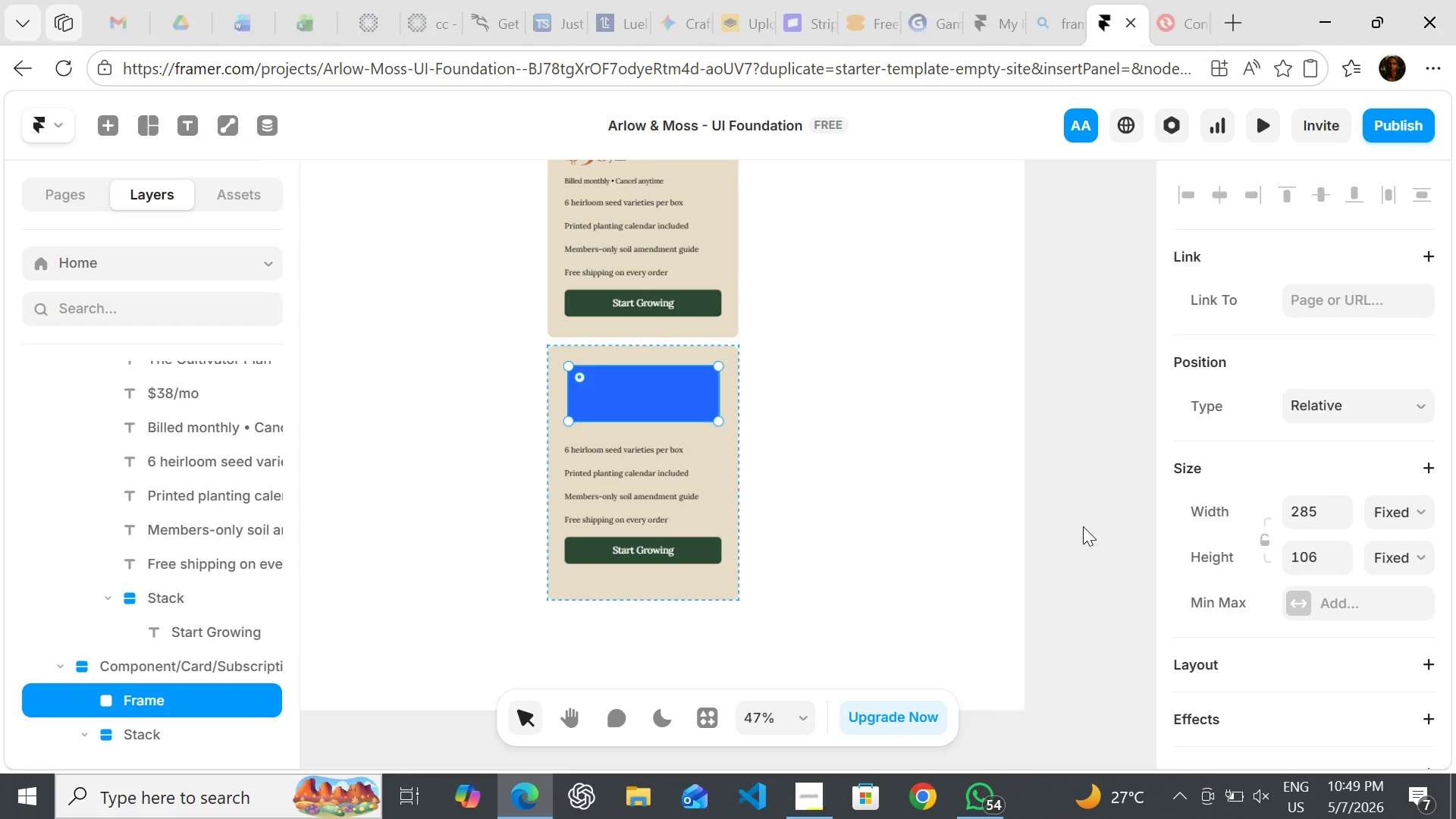 
left_click_drag(start_coordinate=[1398, 517], to_coordinate=[1408, 600])
 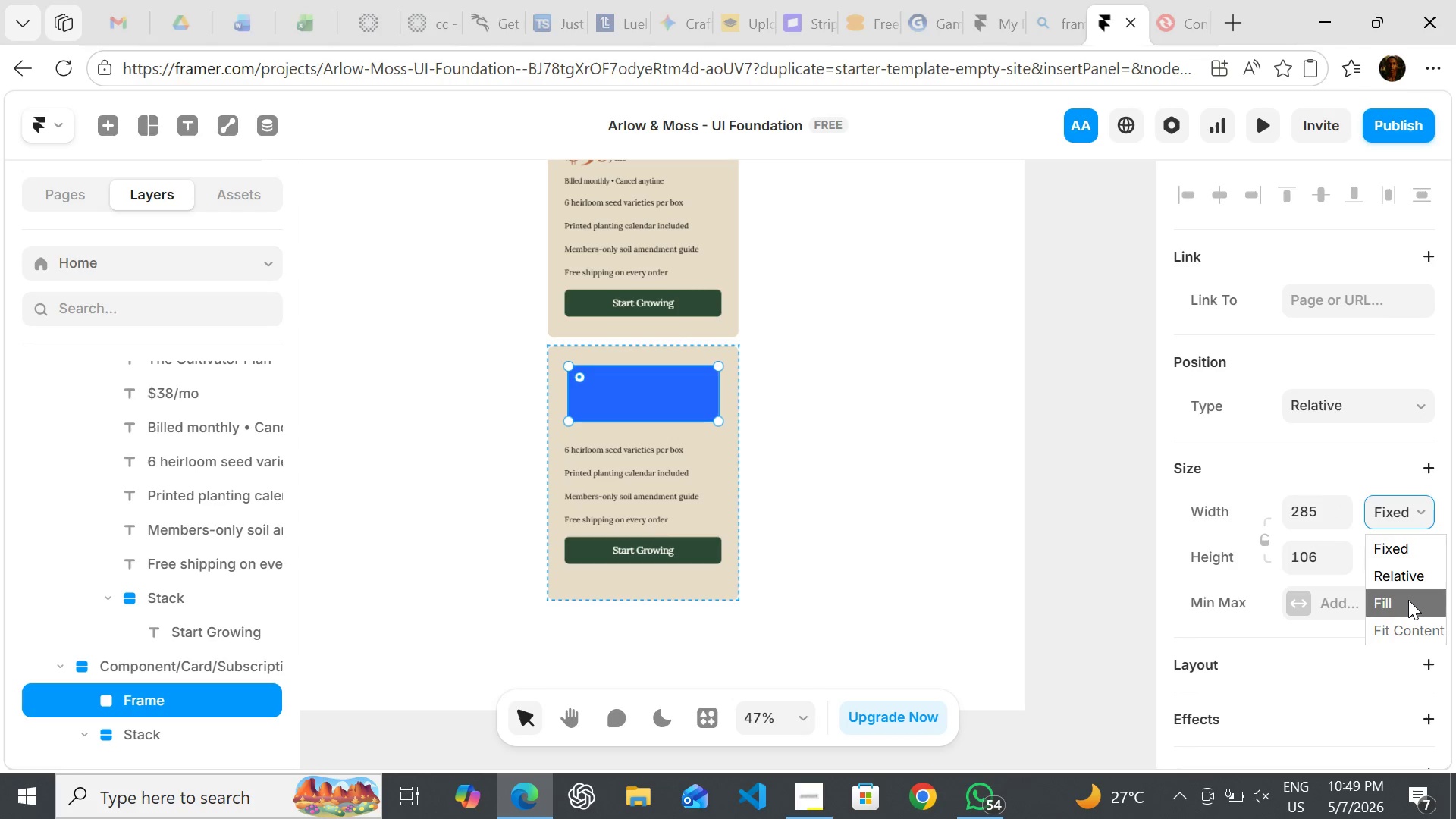 
left_click([1408, 600])
 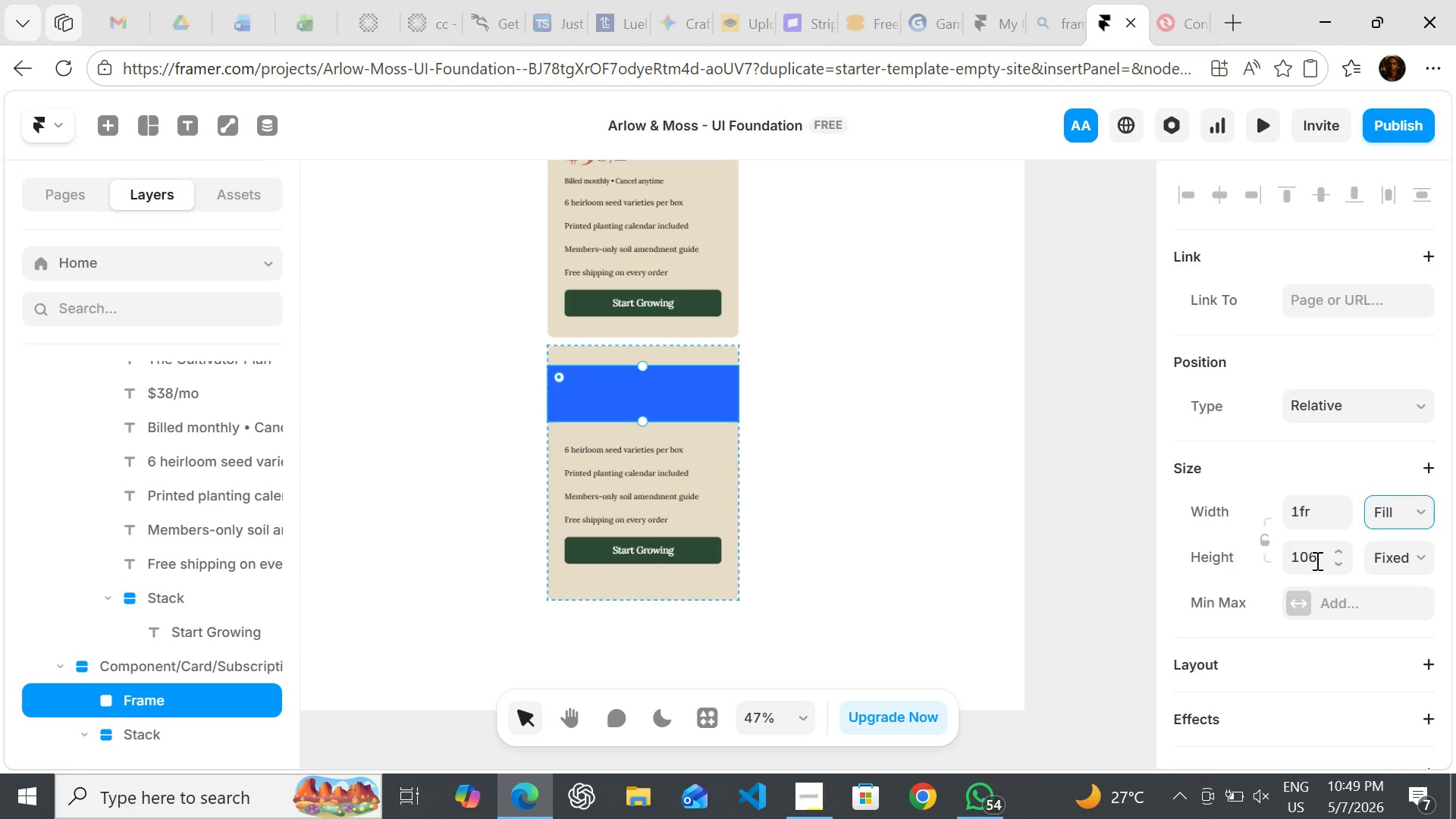 
left_click([1316, 560])
 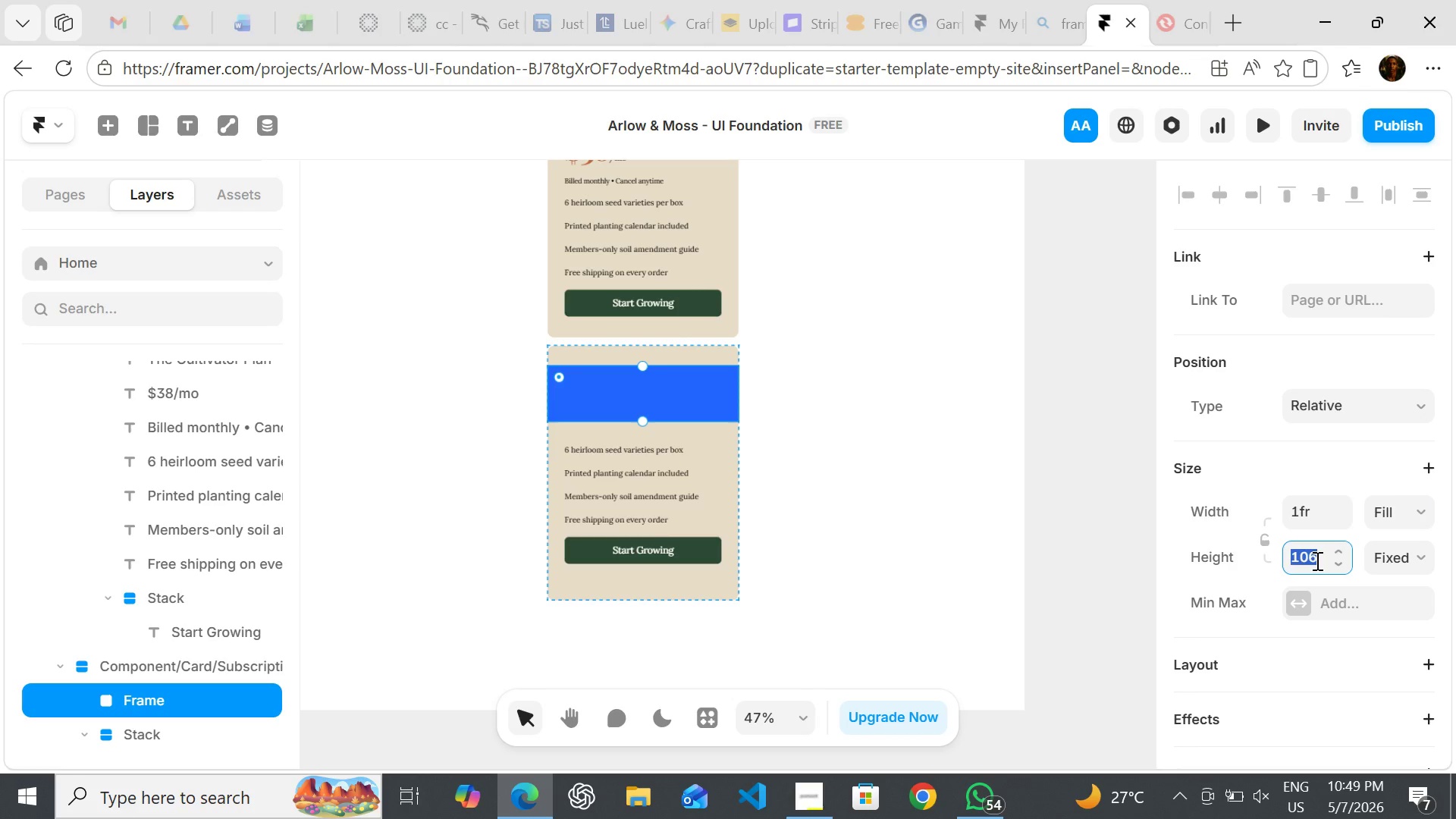 
type(120)
 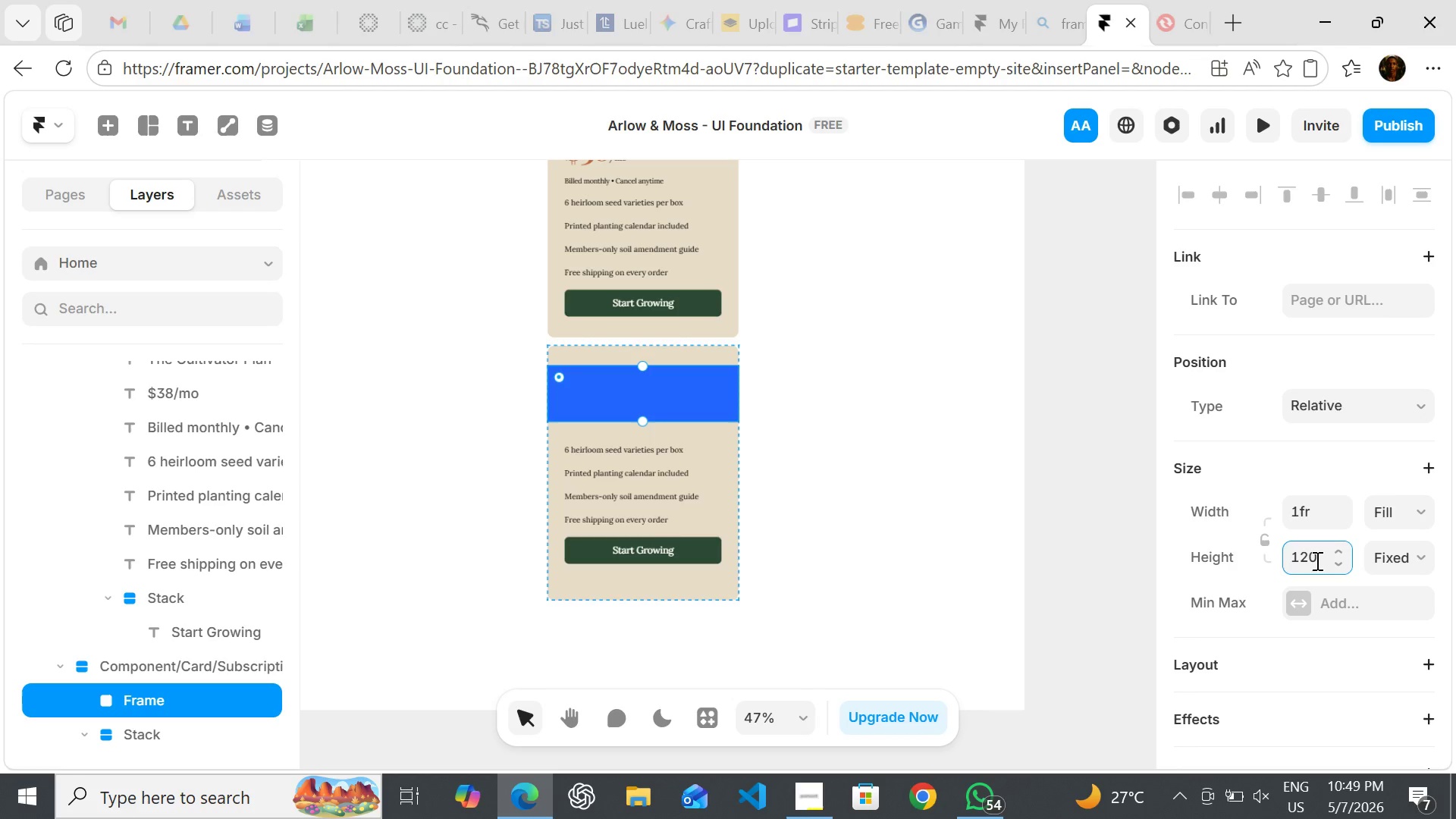 
wait(15.08)
 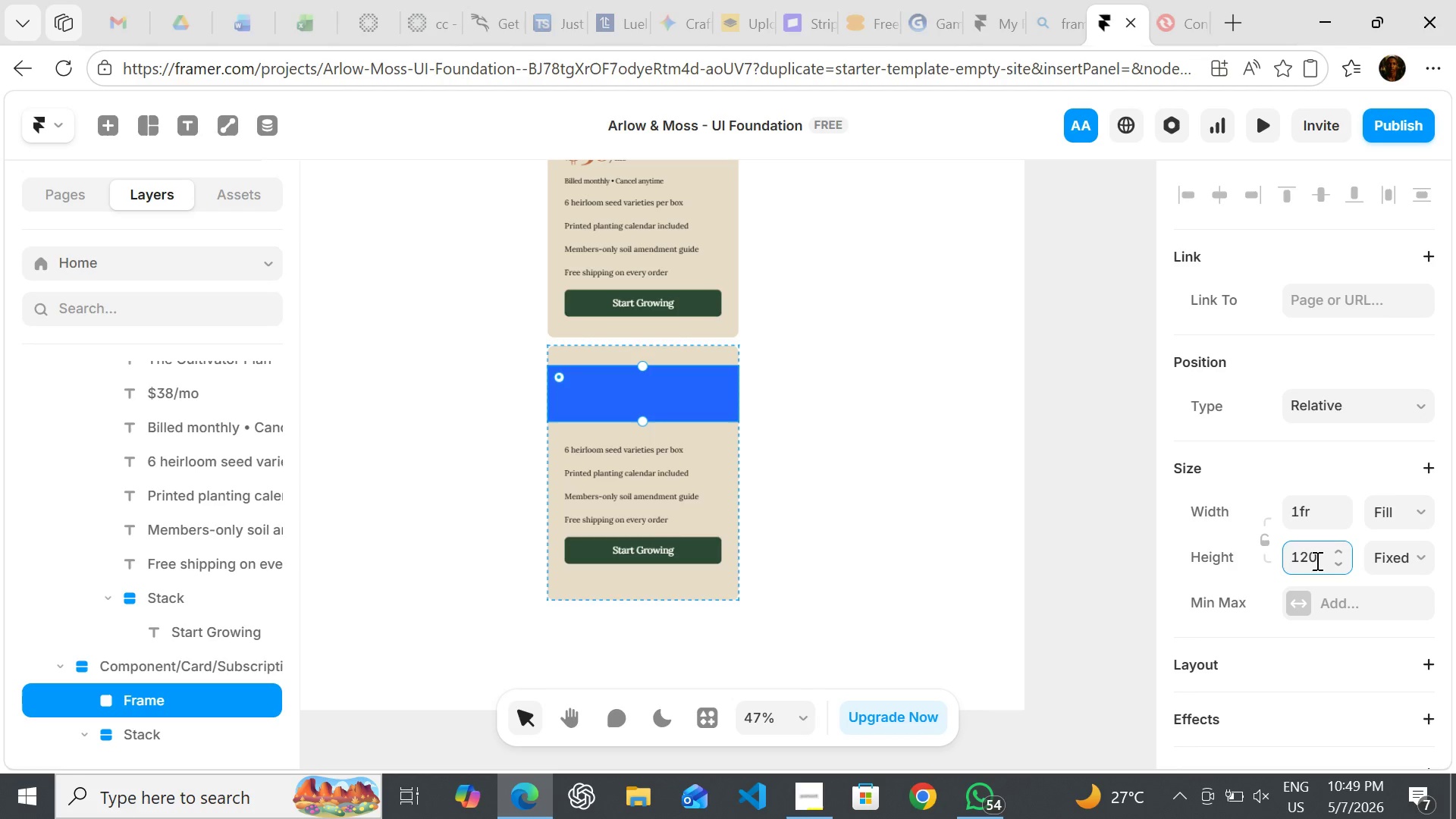 
key(Backspace)
key(Backspace)
type(80)
 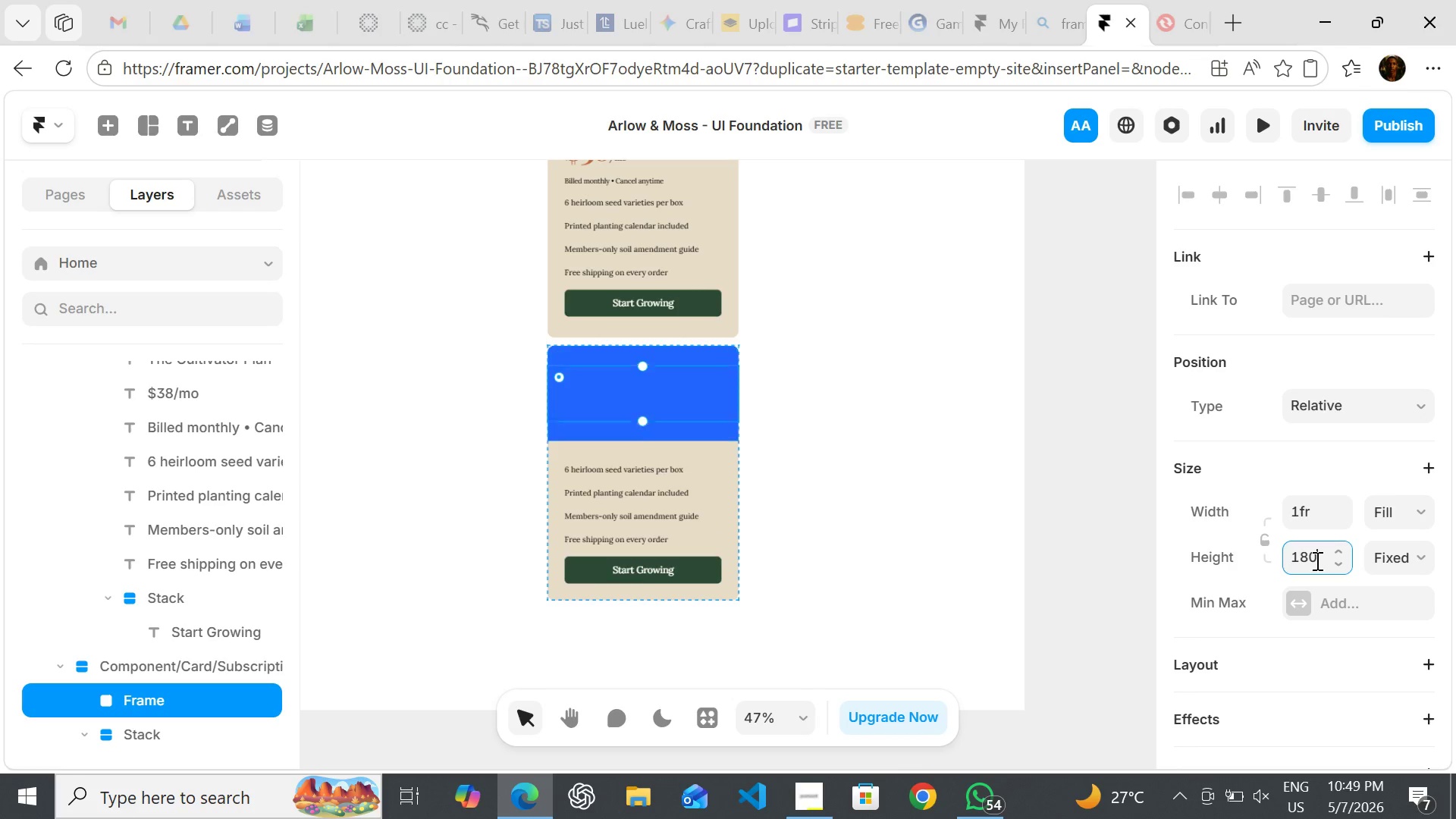 
key(Enter)
 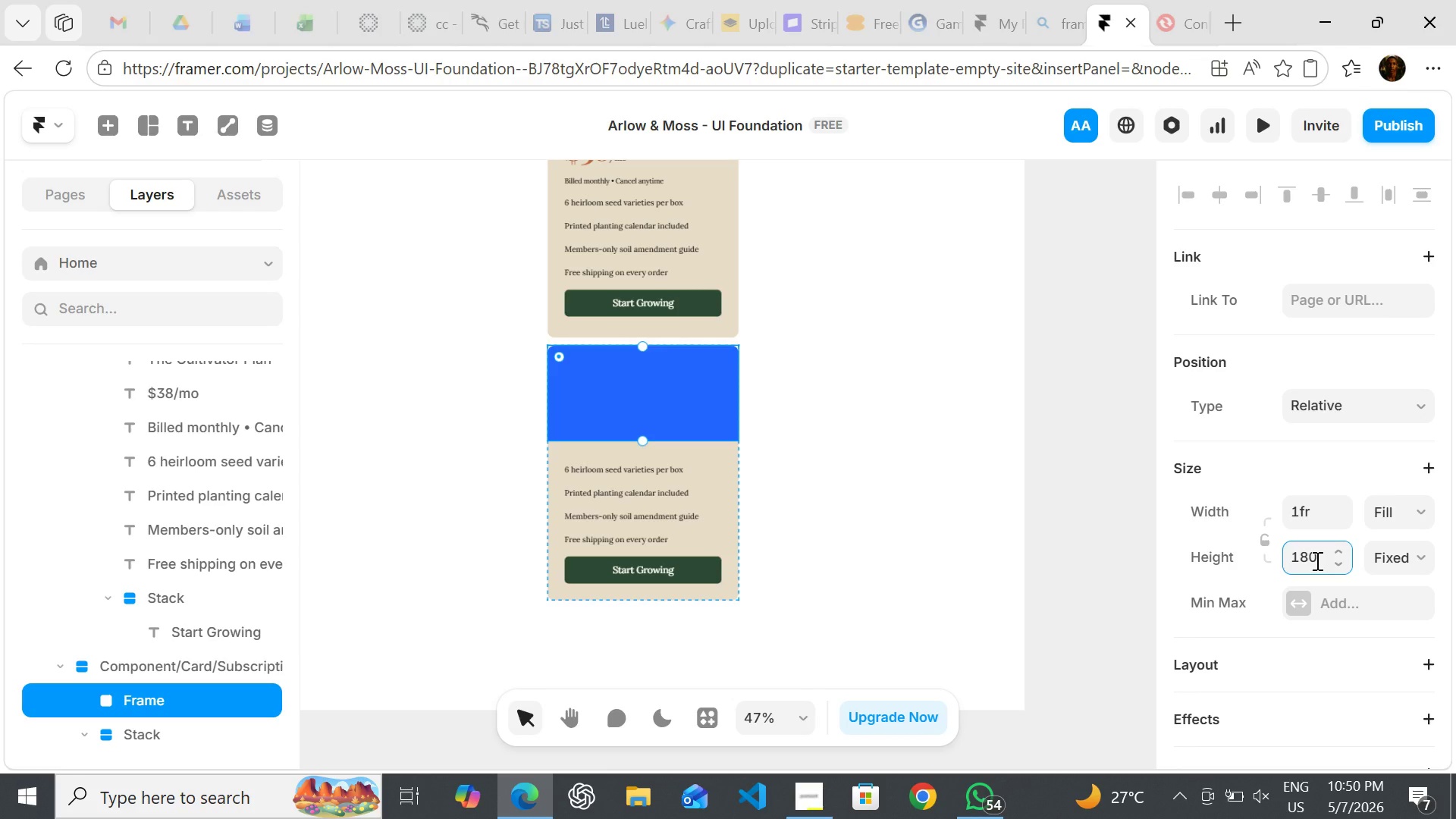 
wait(19.05)
 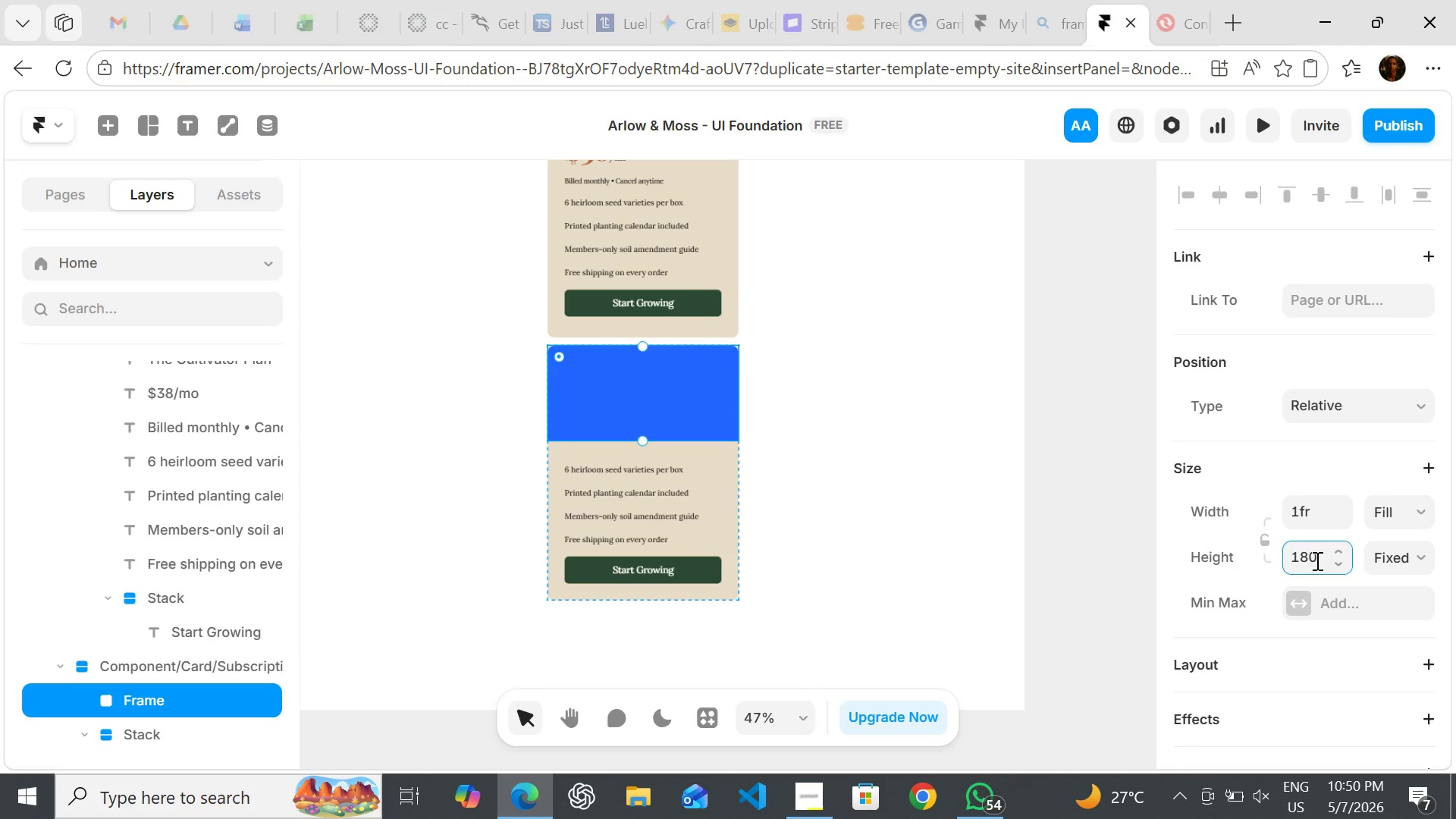 
left_click([1338, 446])
 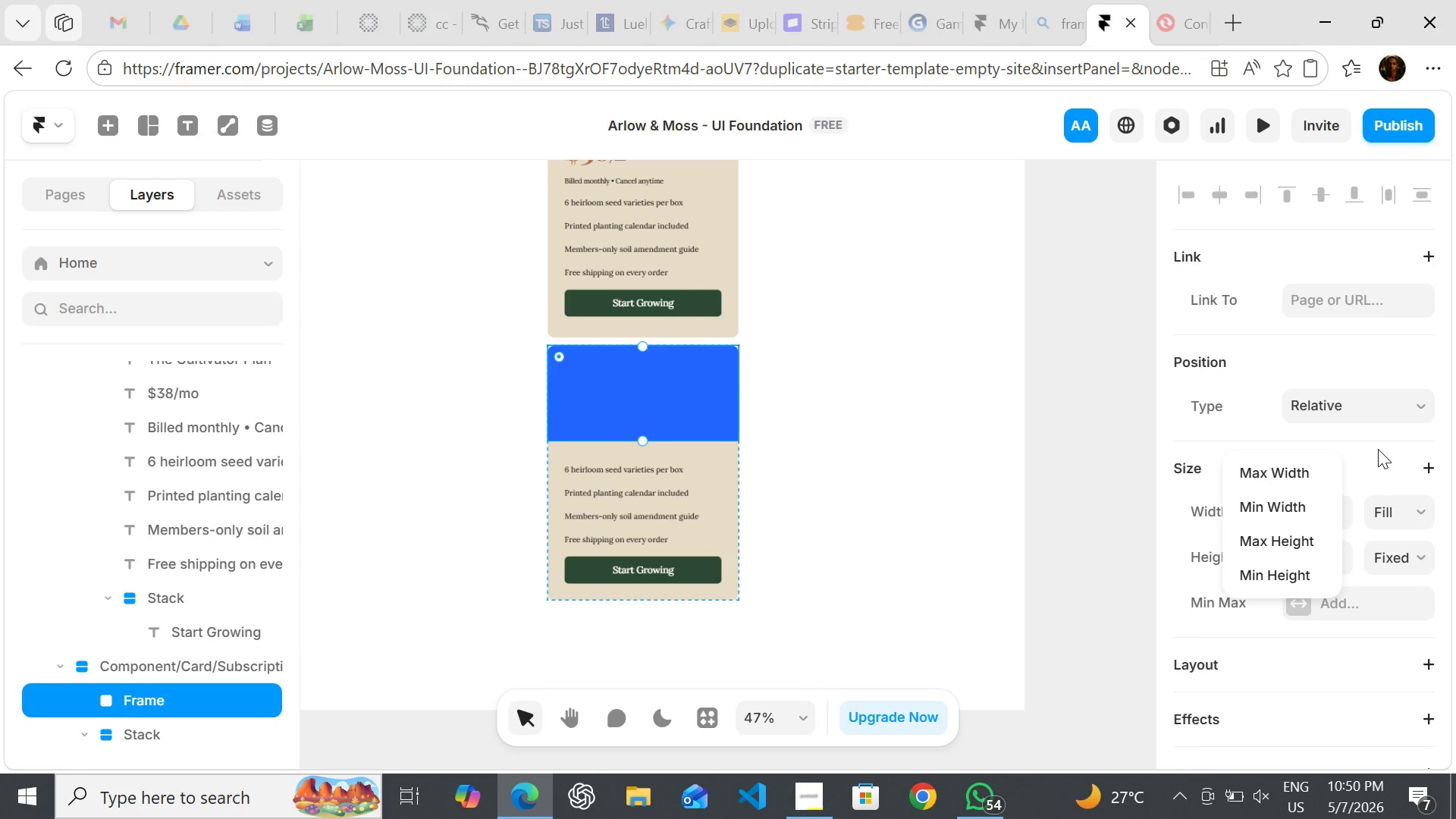 
left_click([1378, 449])
 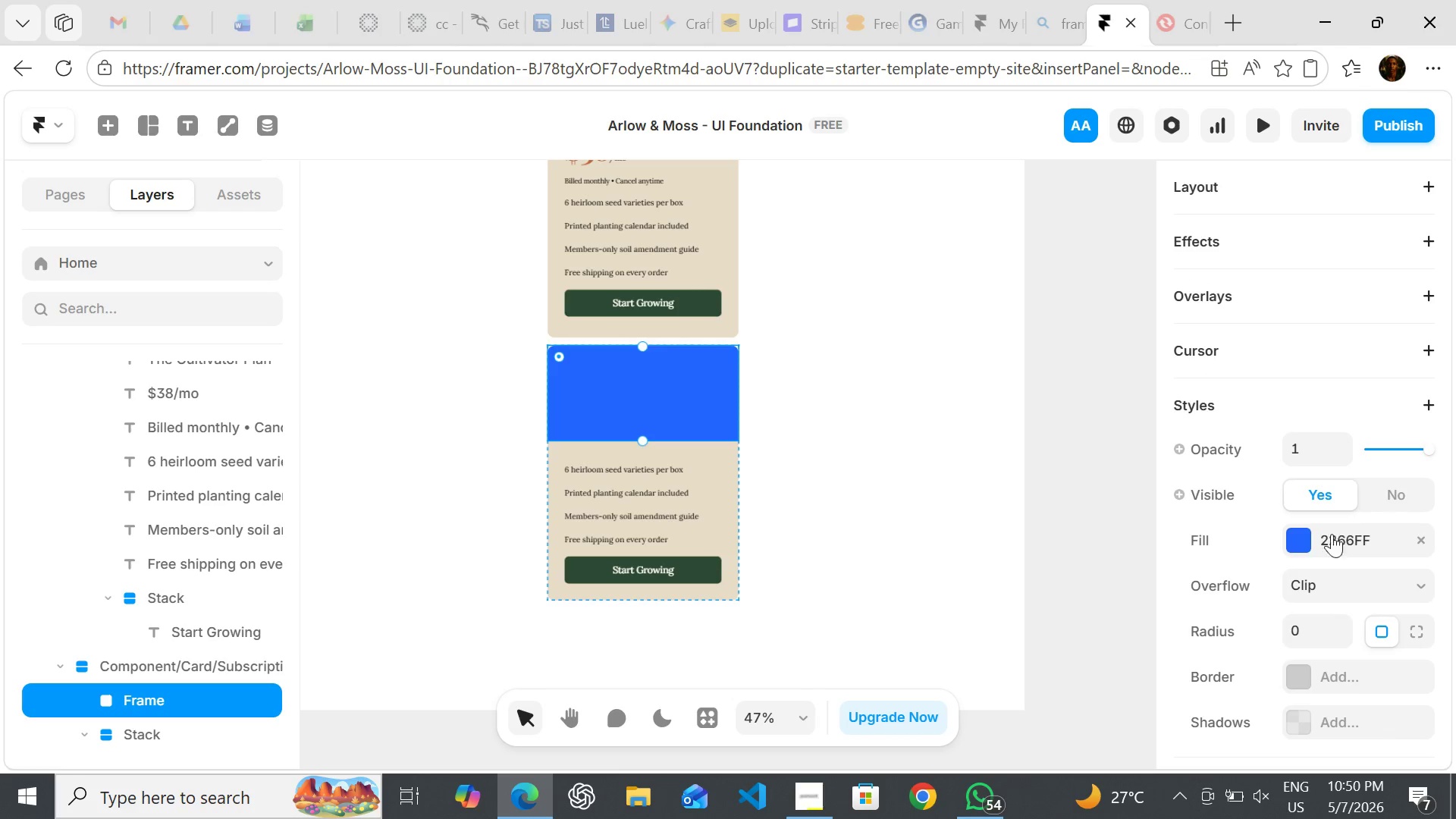 
left_click([1288, 547])
 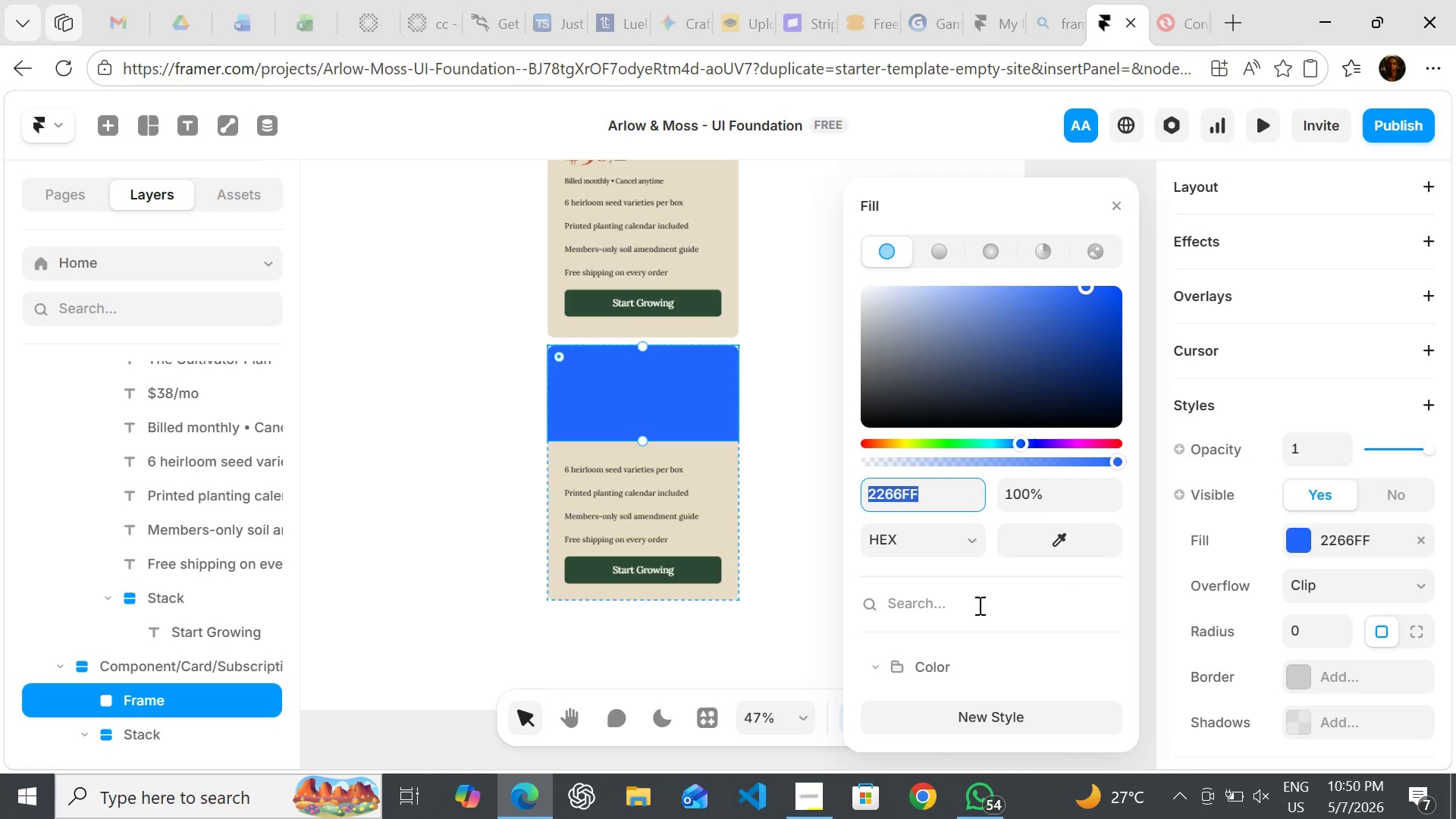 
mouse_move([962, 631])
 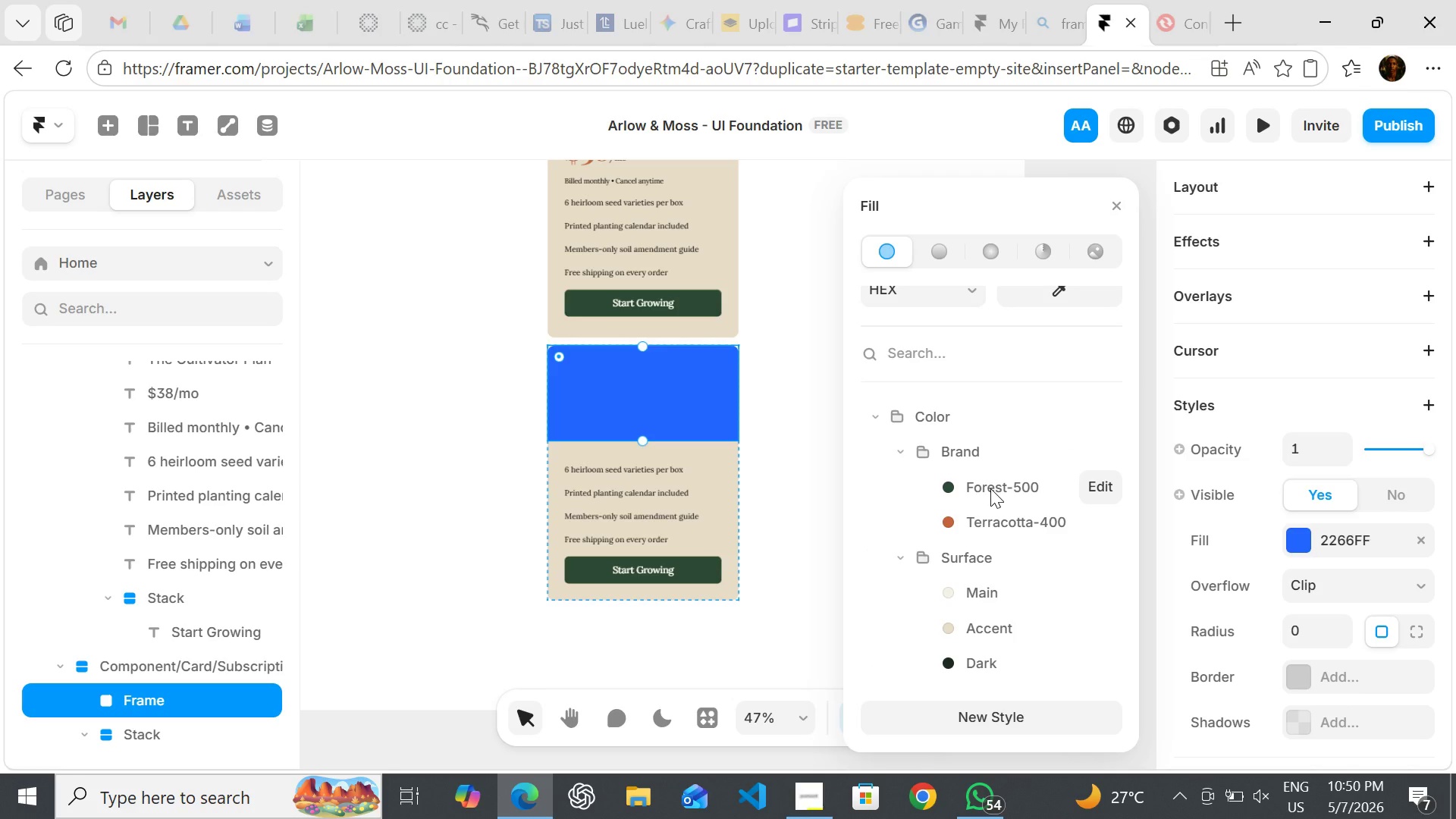 
left_click([990, 488])
 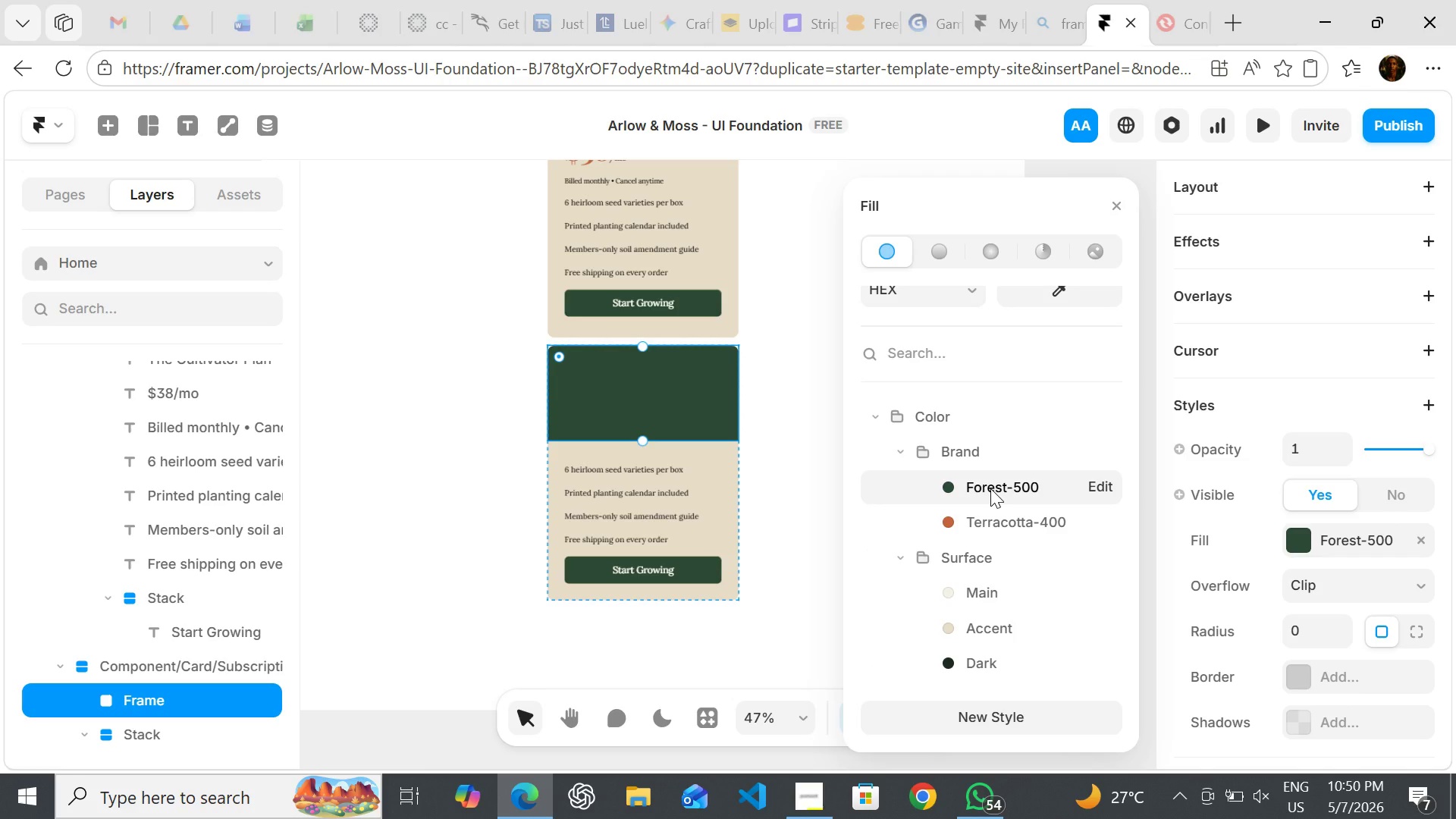 
wait(8.48)
 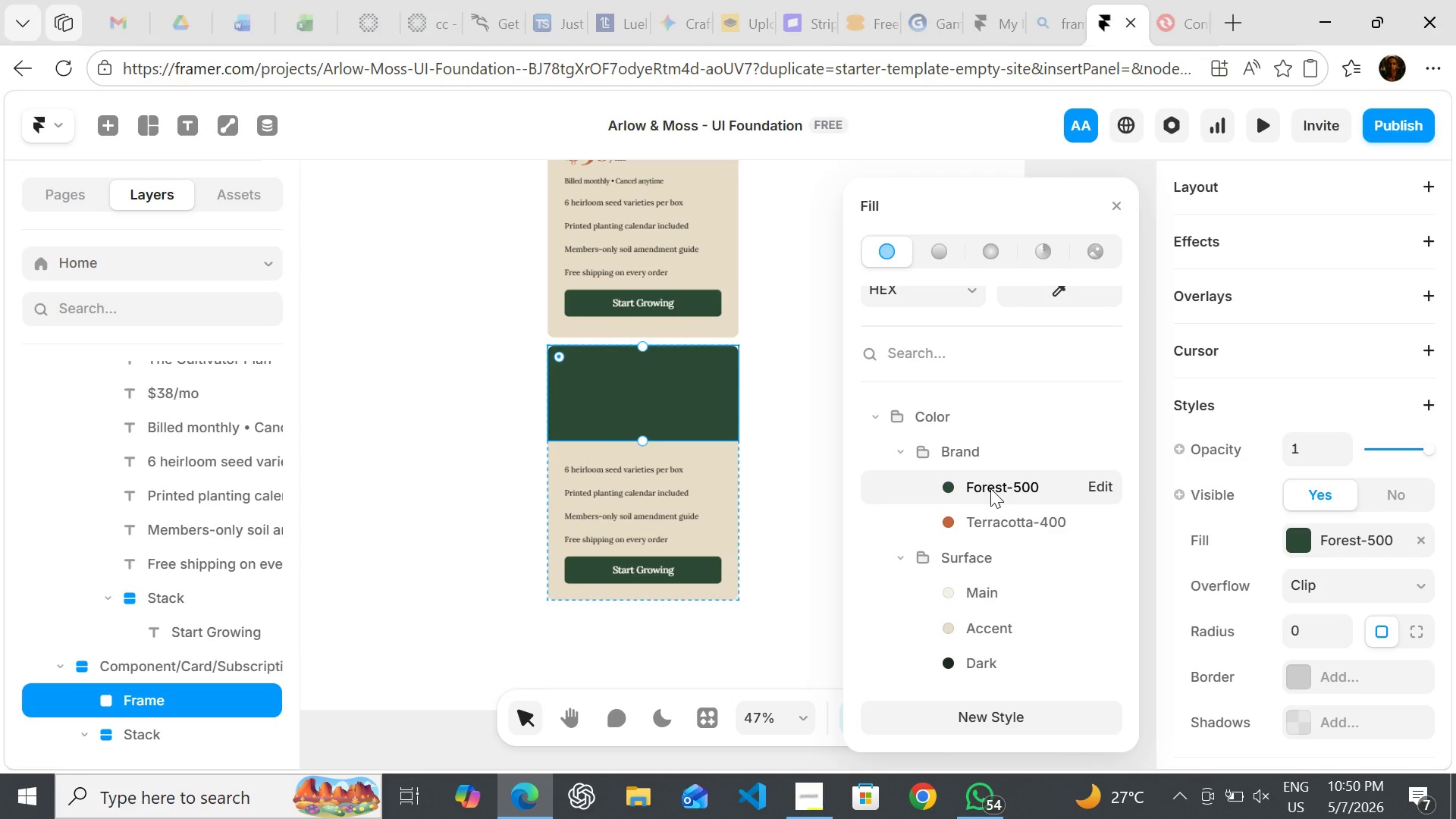 
key(T)
 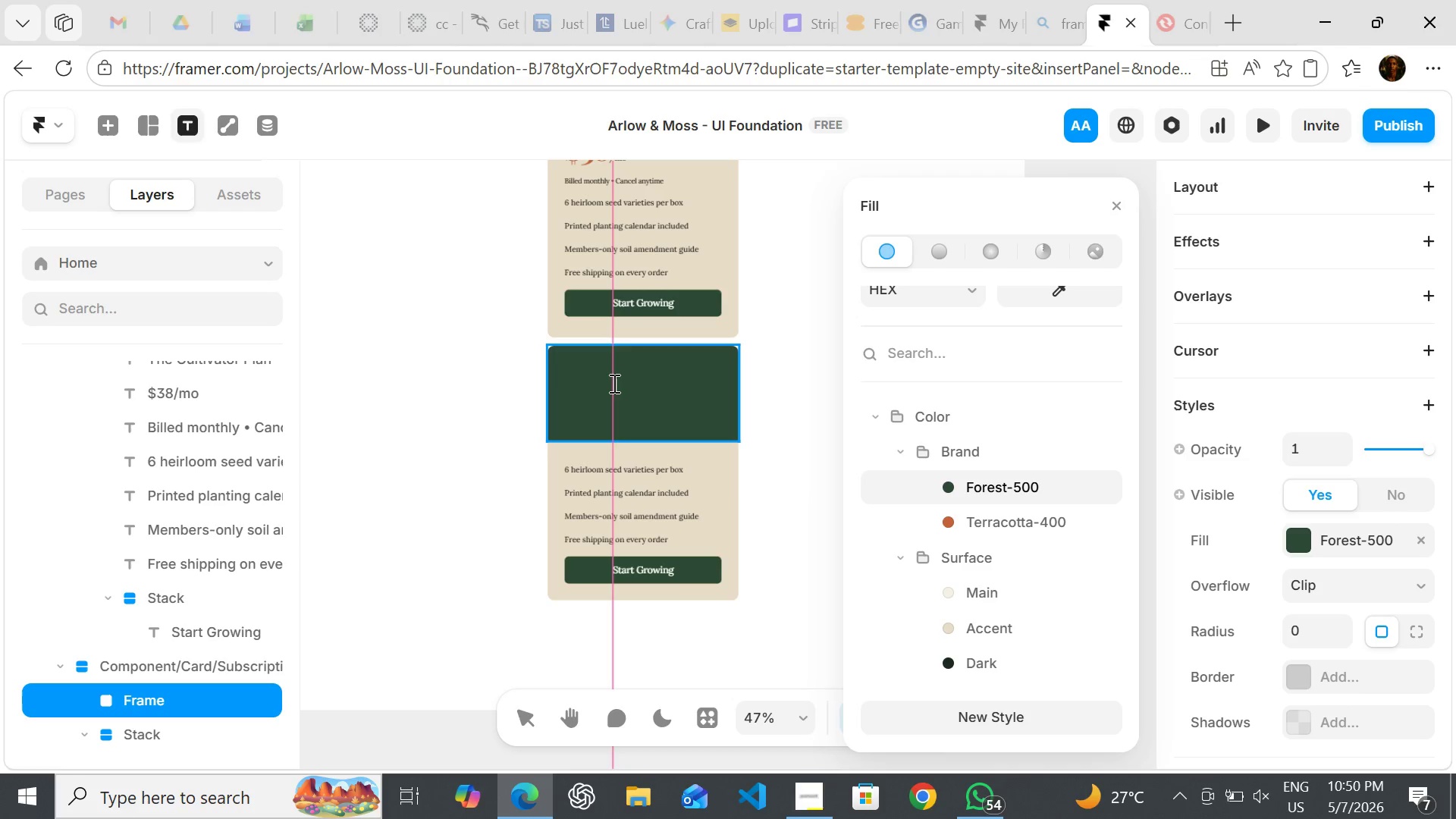 
left_click([613, 386])
 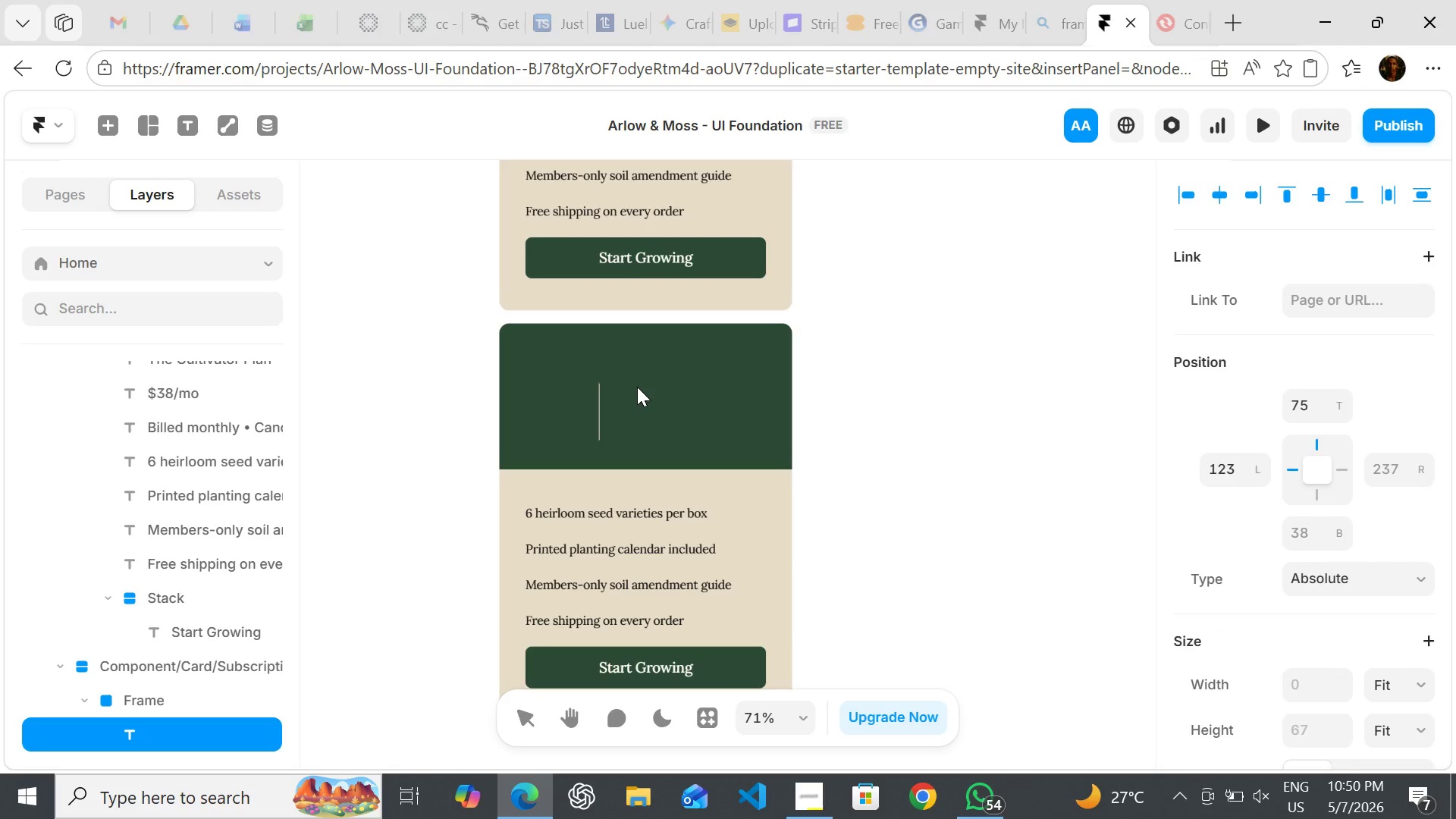 
key(BracketLeft)
 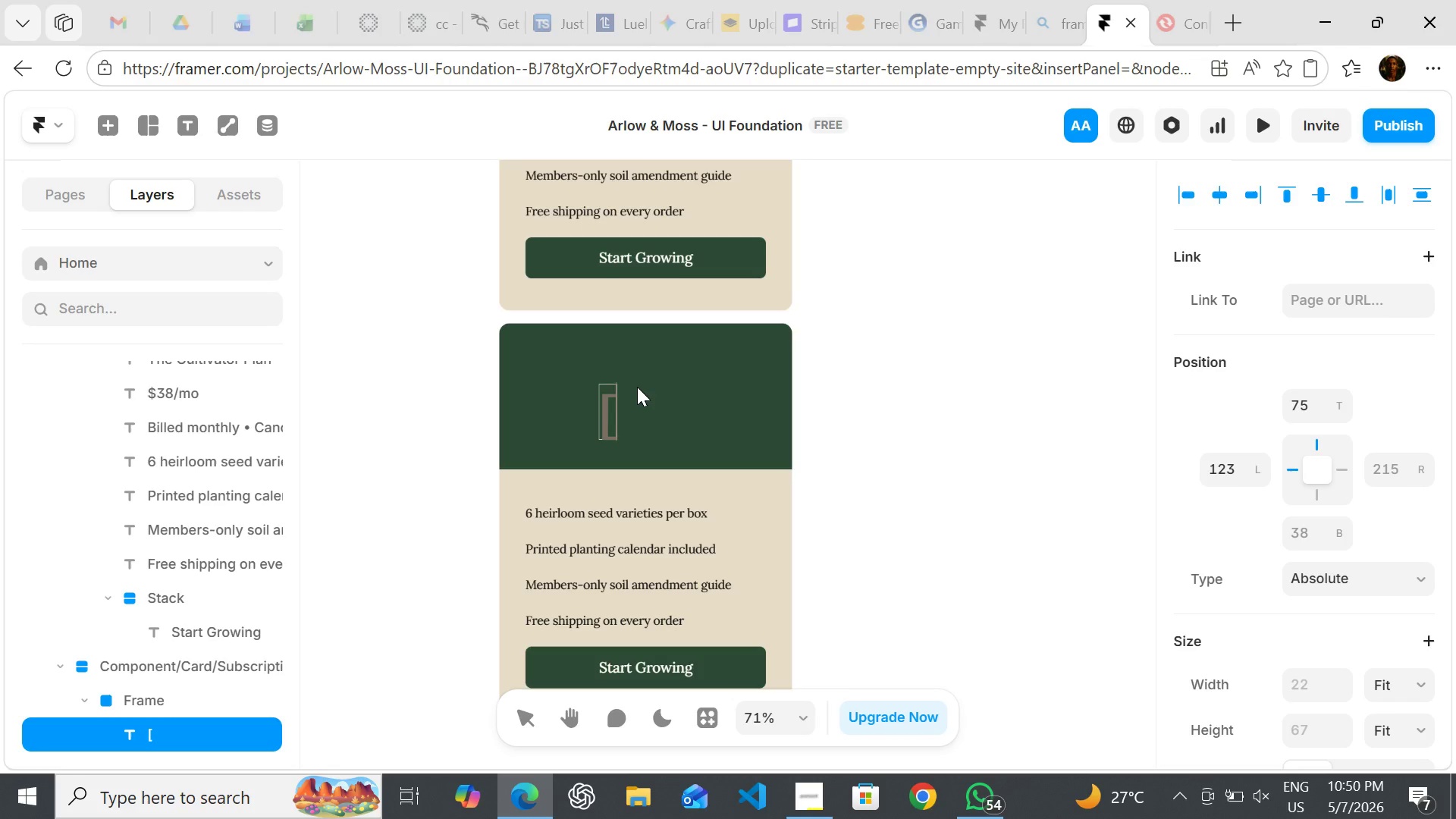 
type(Product Image])
 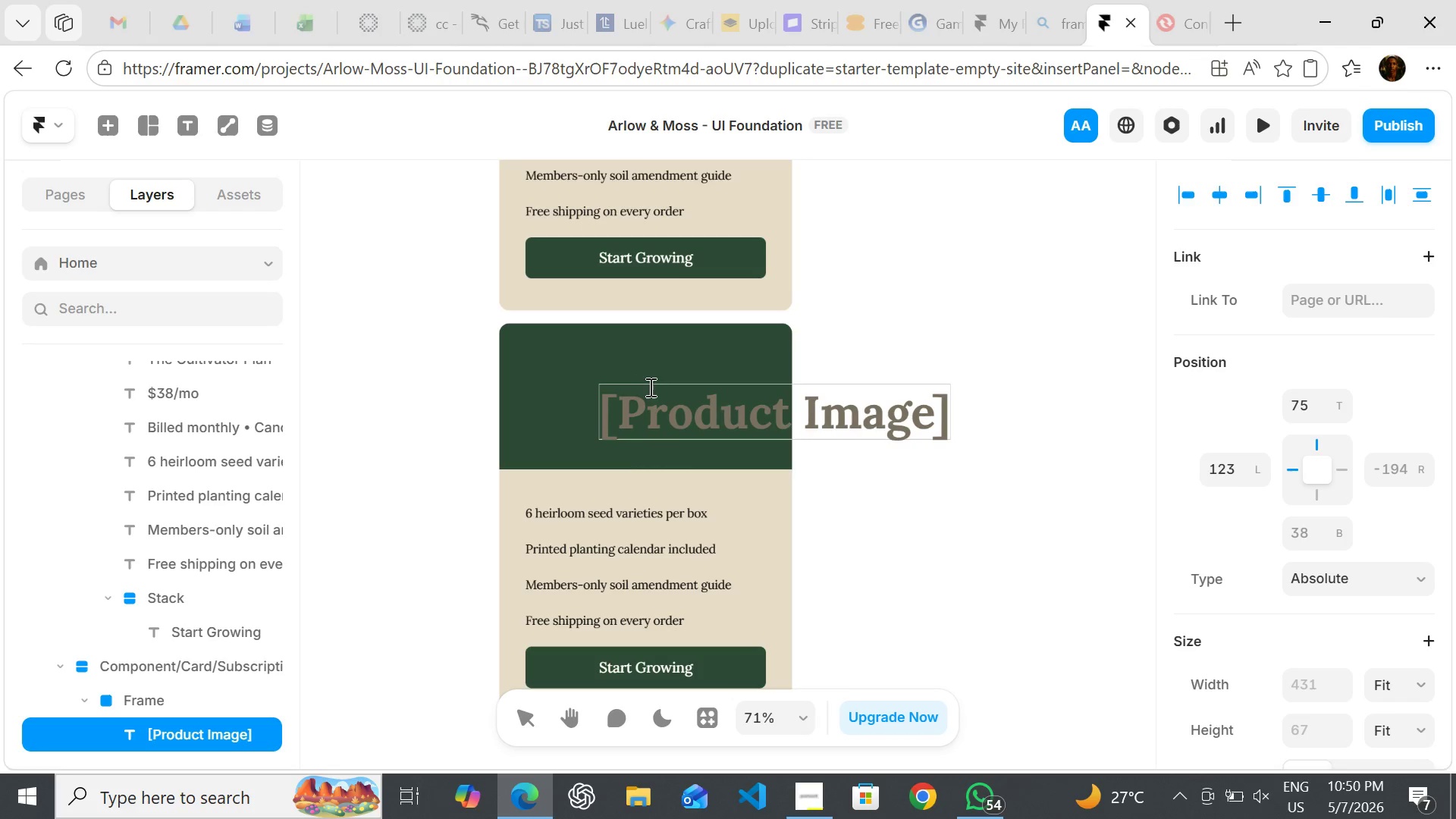 
left_click([848, 471])
 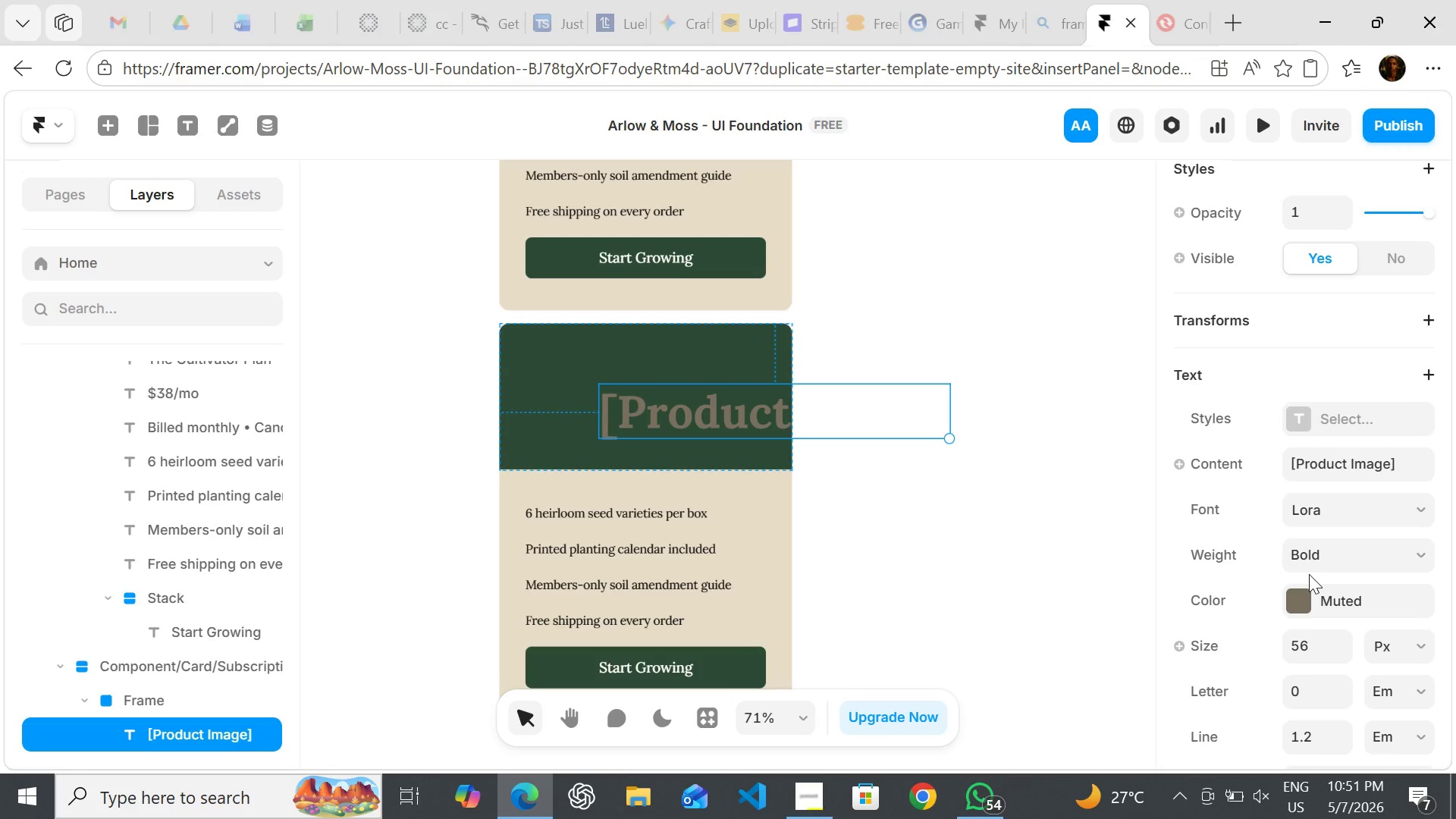 
wait(7.98)
 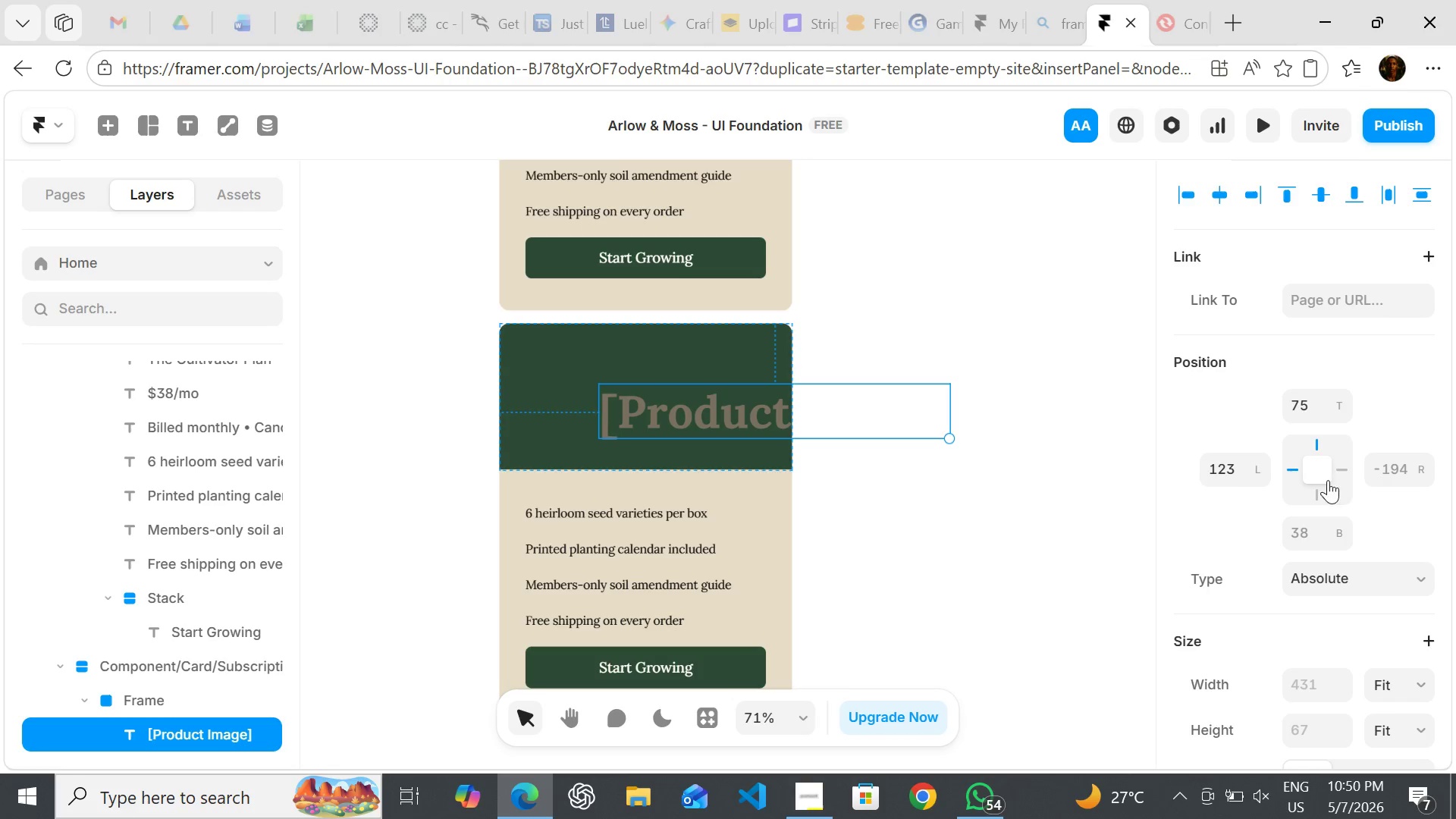 
left_click([1302, 413])
 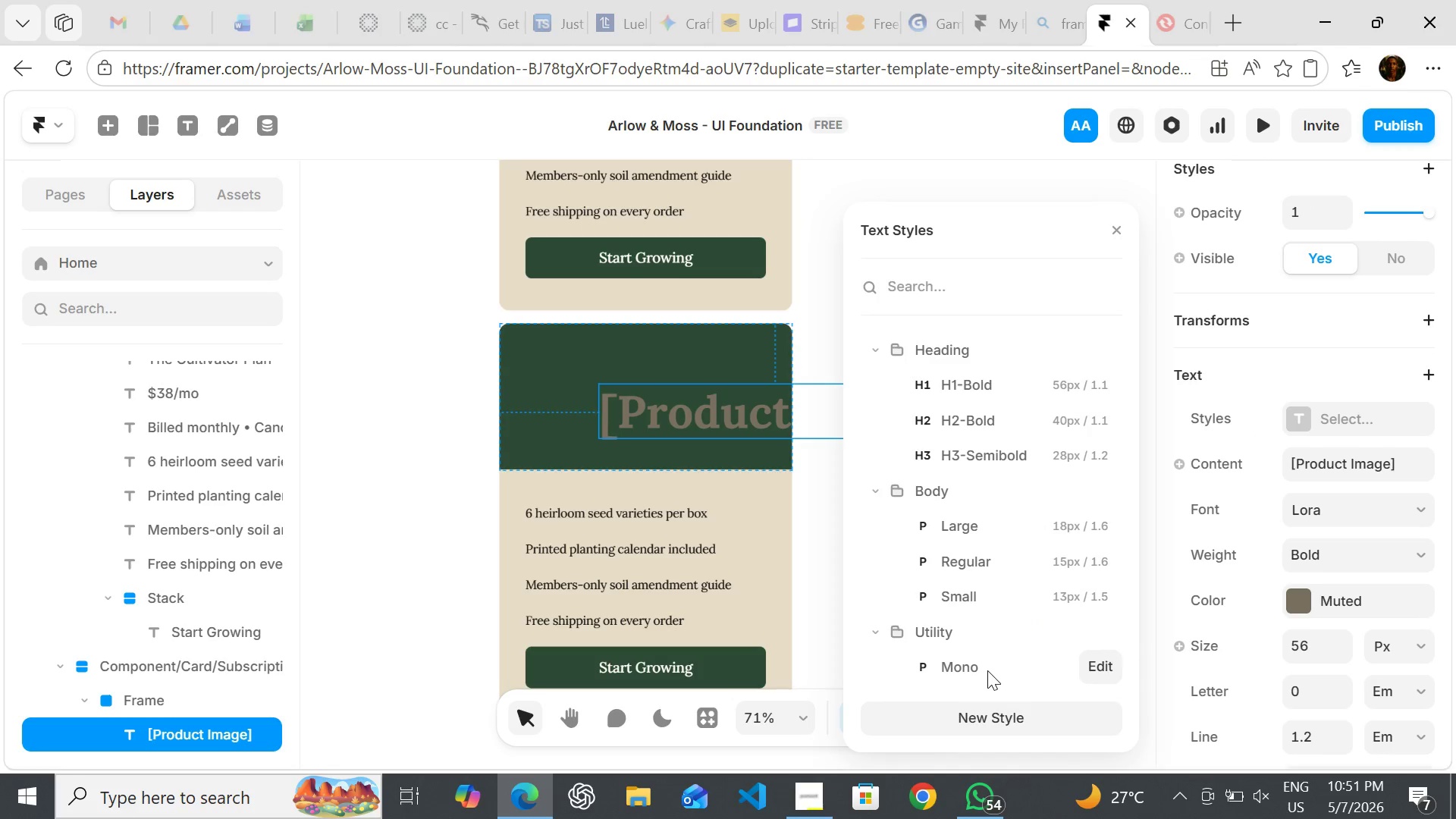 
left_click([987, 670])
 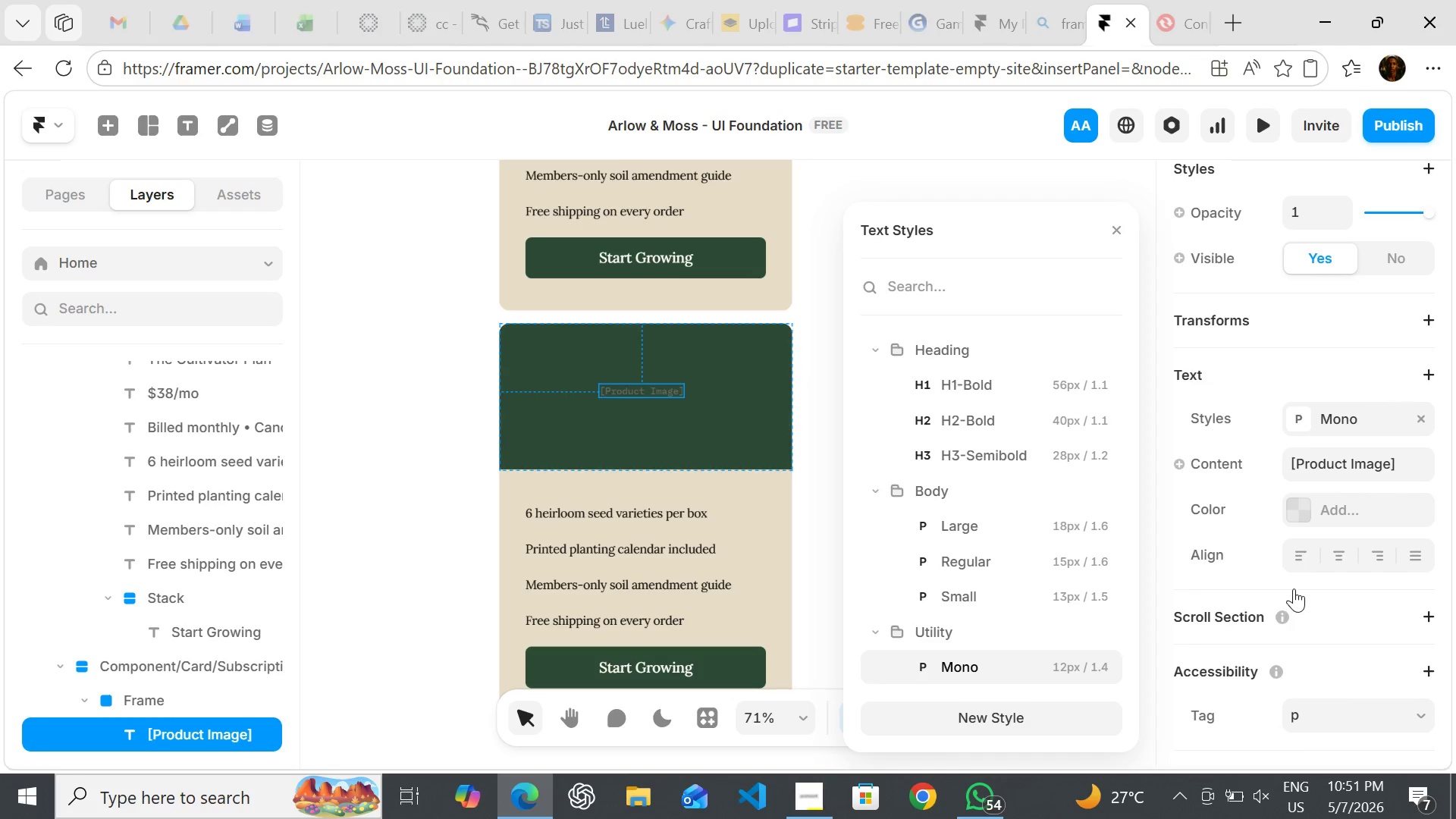 
wait(11.45)
 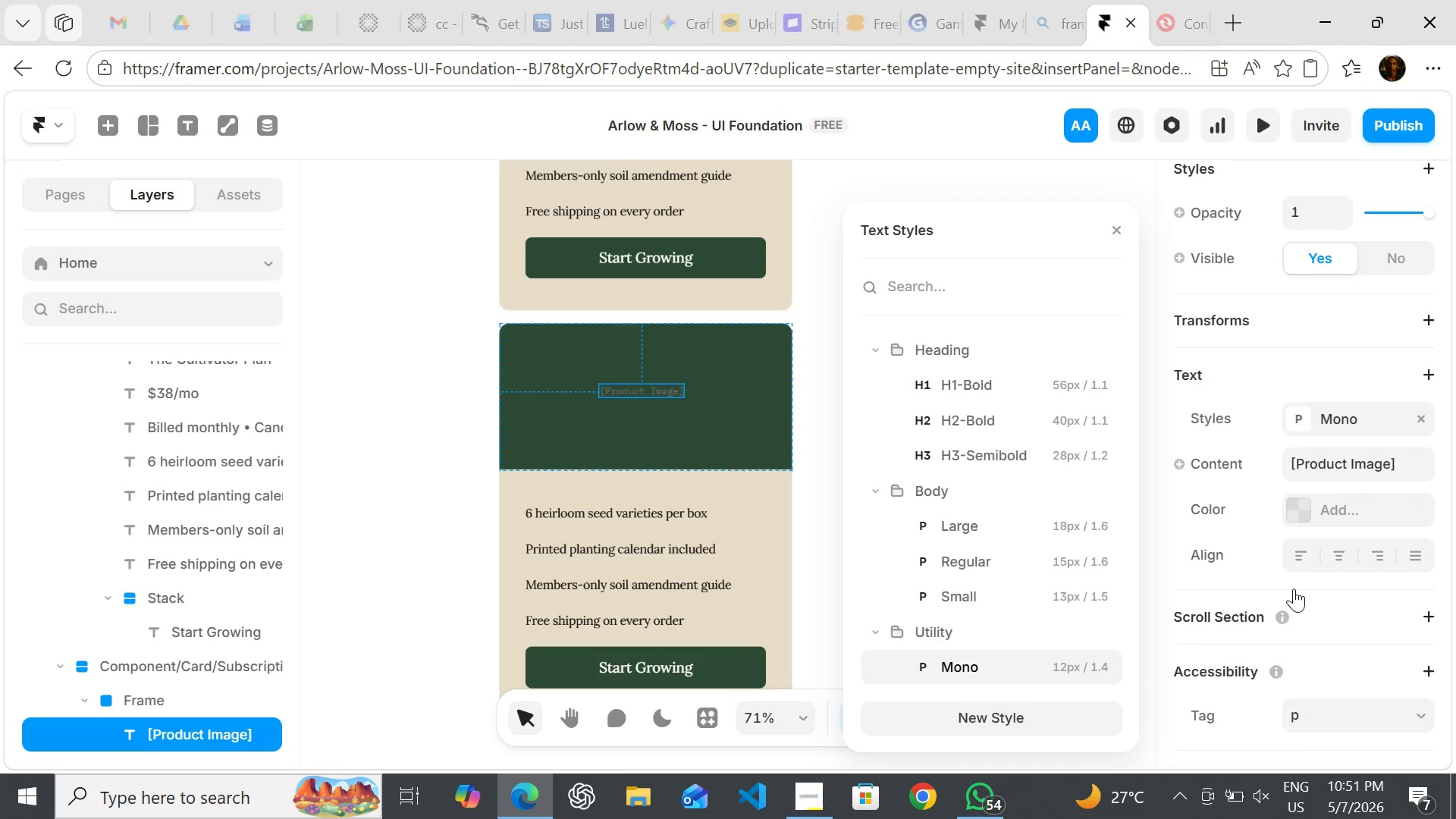 
left_click([1303, 510])
 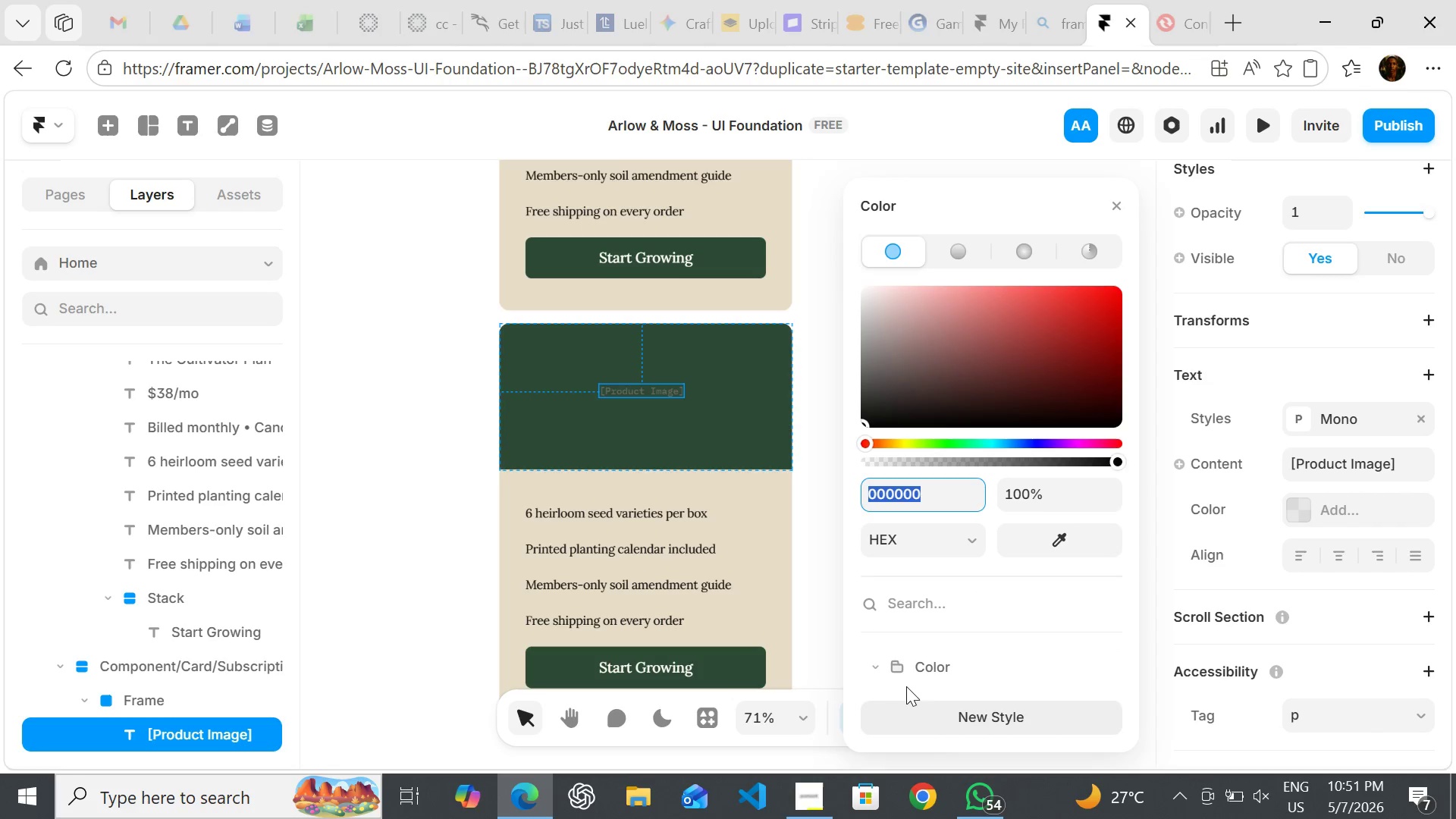 
mouse_move([929, 653])
 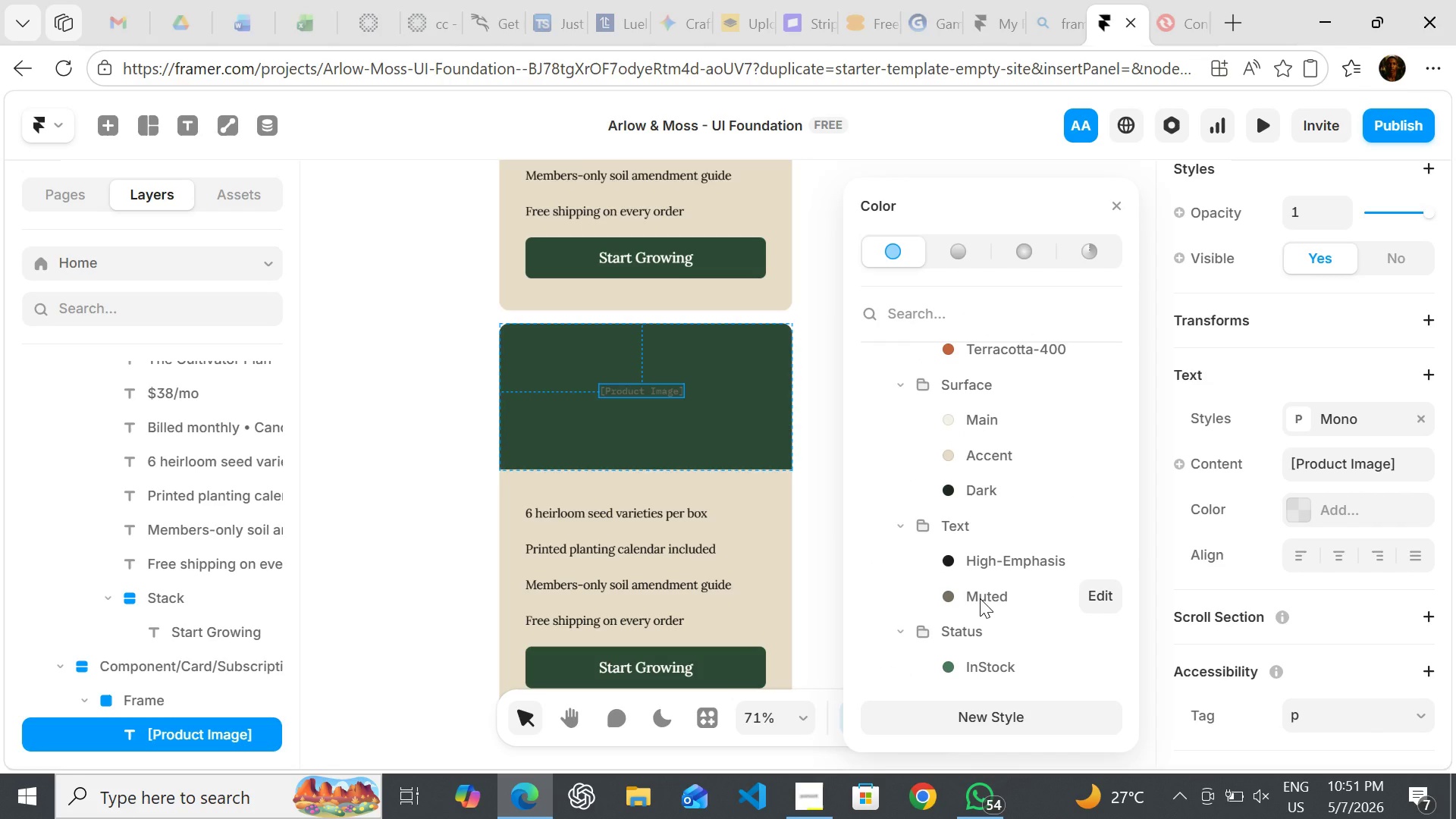 
left_click([980, 598])
 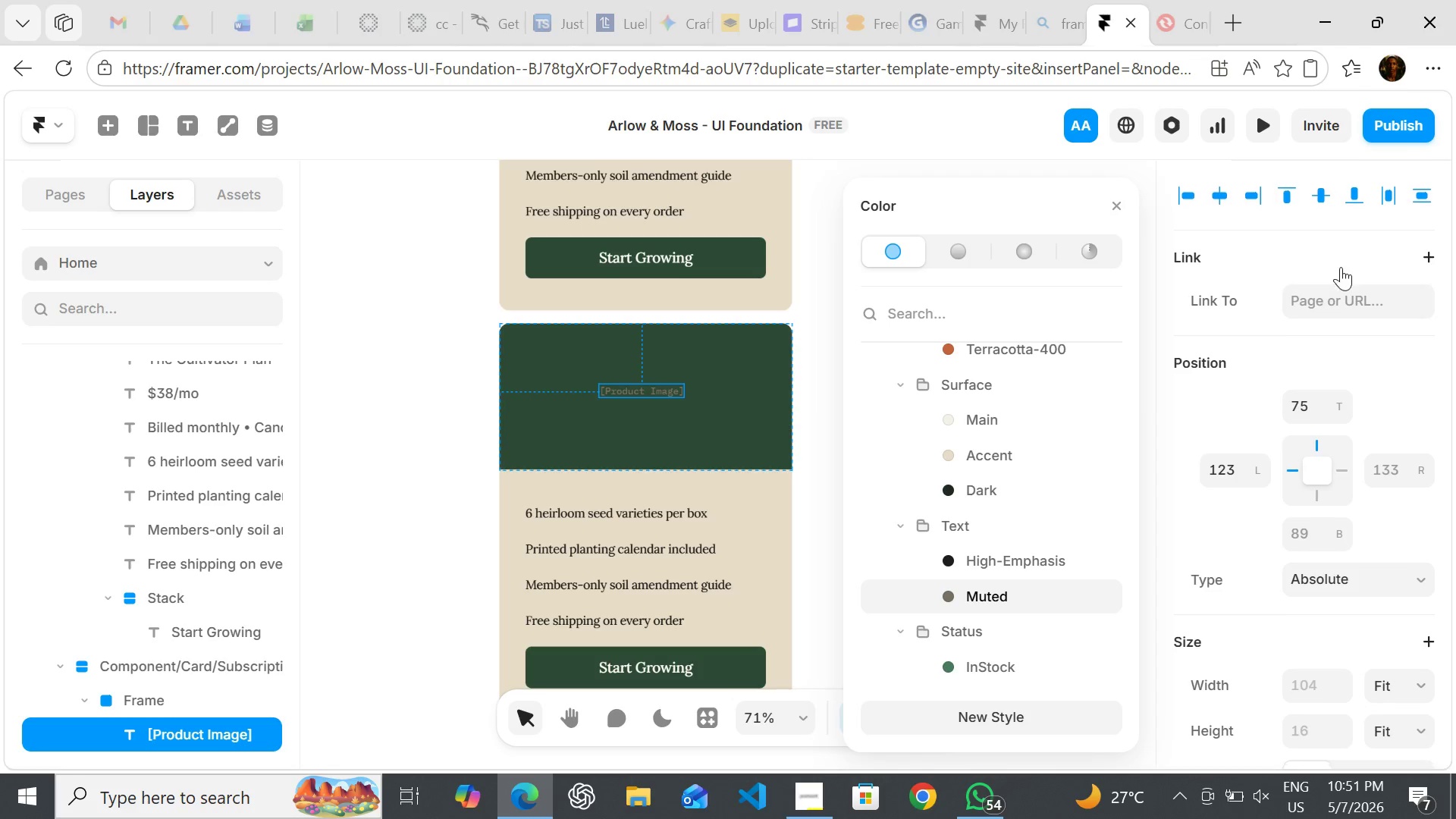 
wait(5.61)
 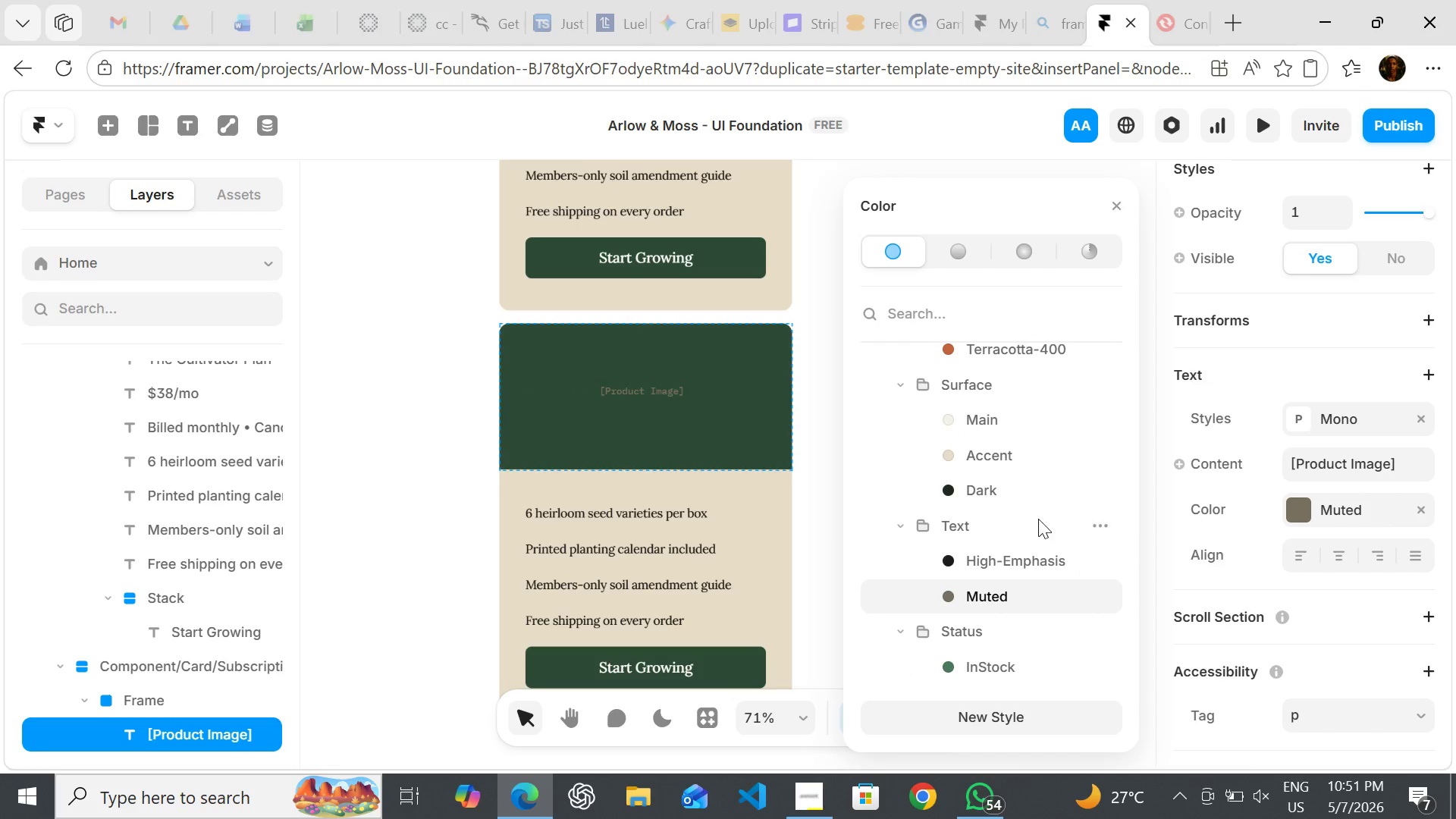 
left_click([1219, 187])
 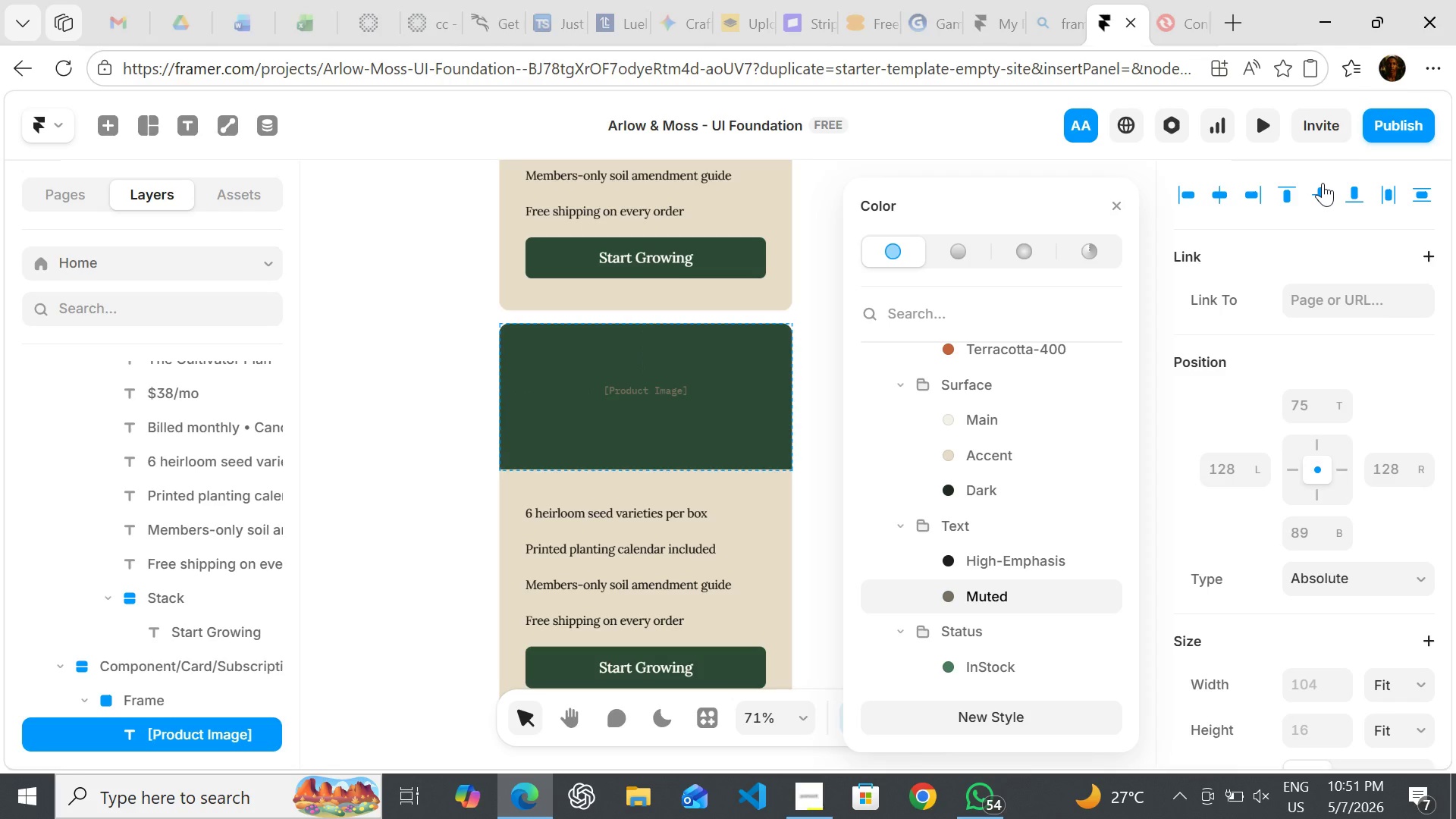 
left_click([1323, 183])
 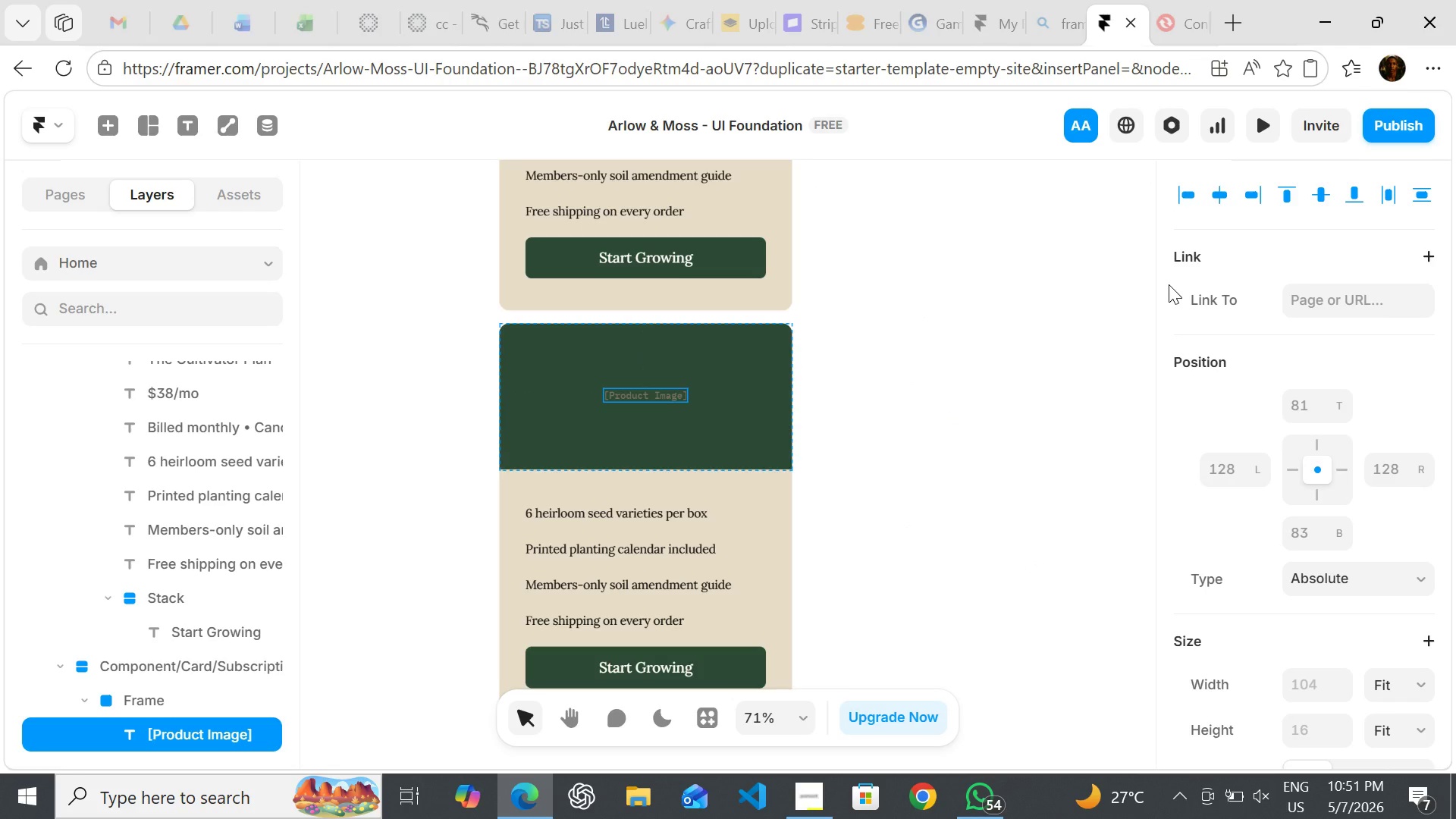 
wait(12.3)
 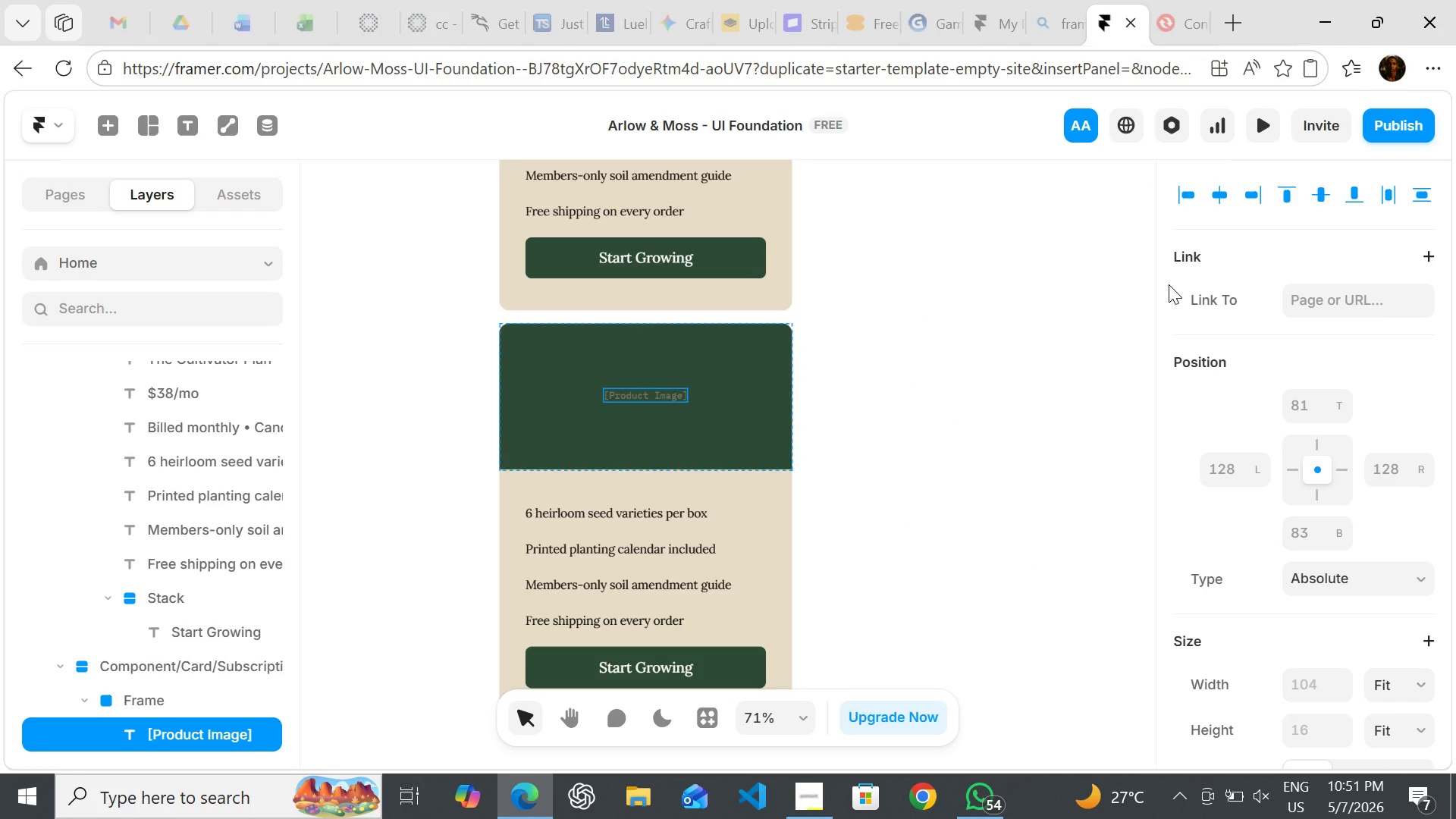 
left_click([645, 221])
 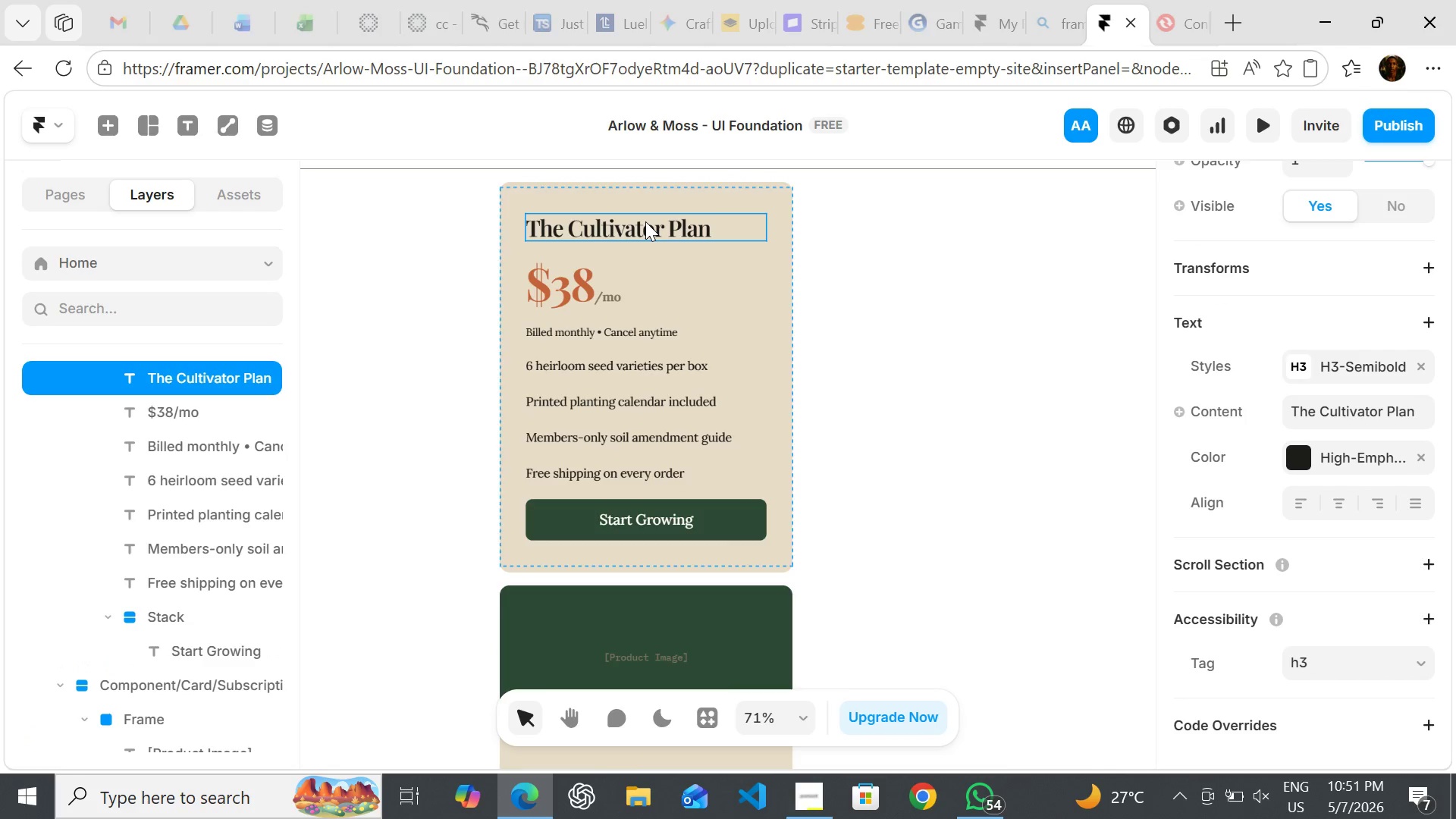 
key(Control+D)
 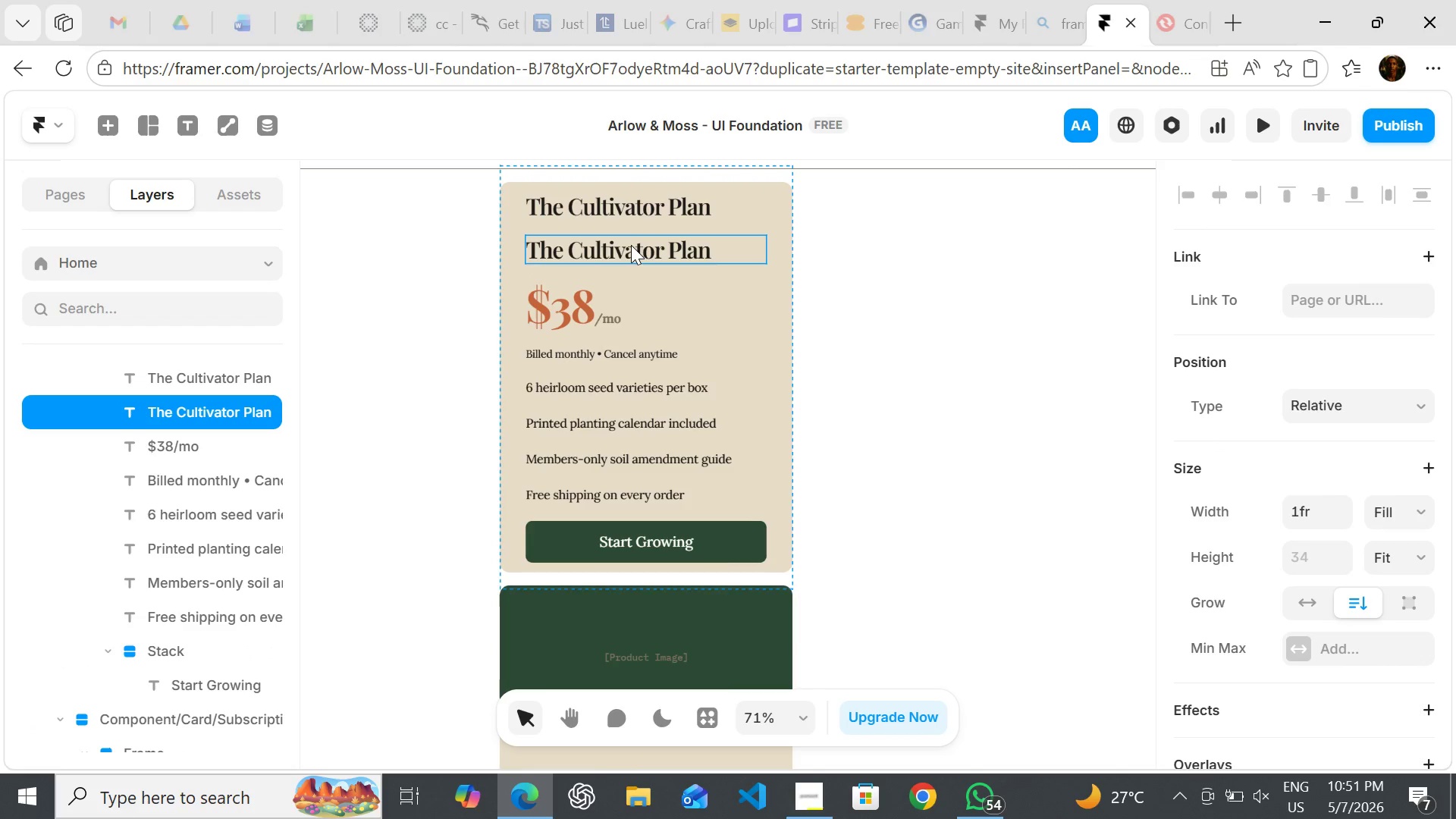 
left_click_drag(start_coordinate=[630, 246], to_coordinate=[665, 679])
 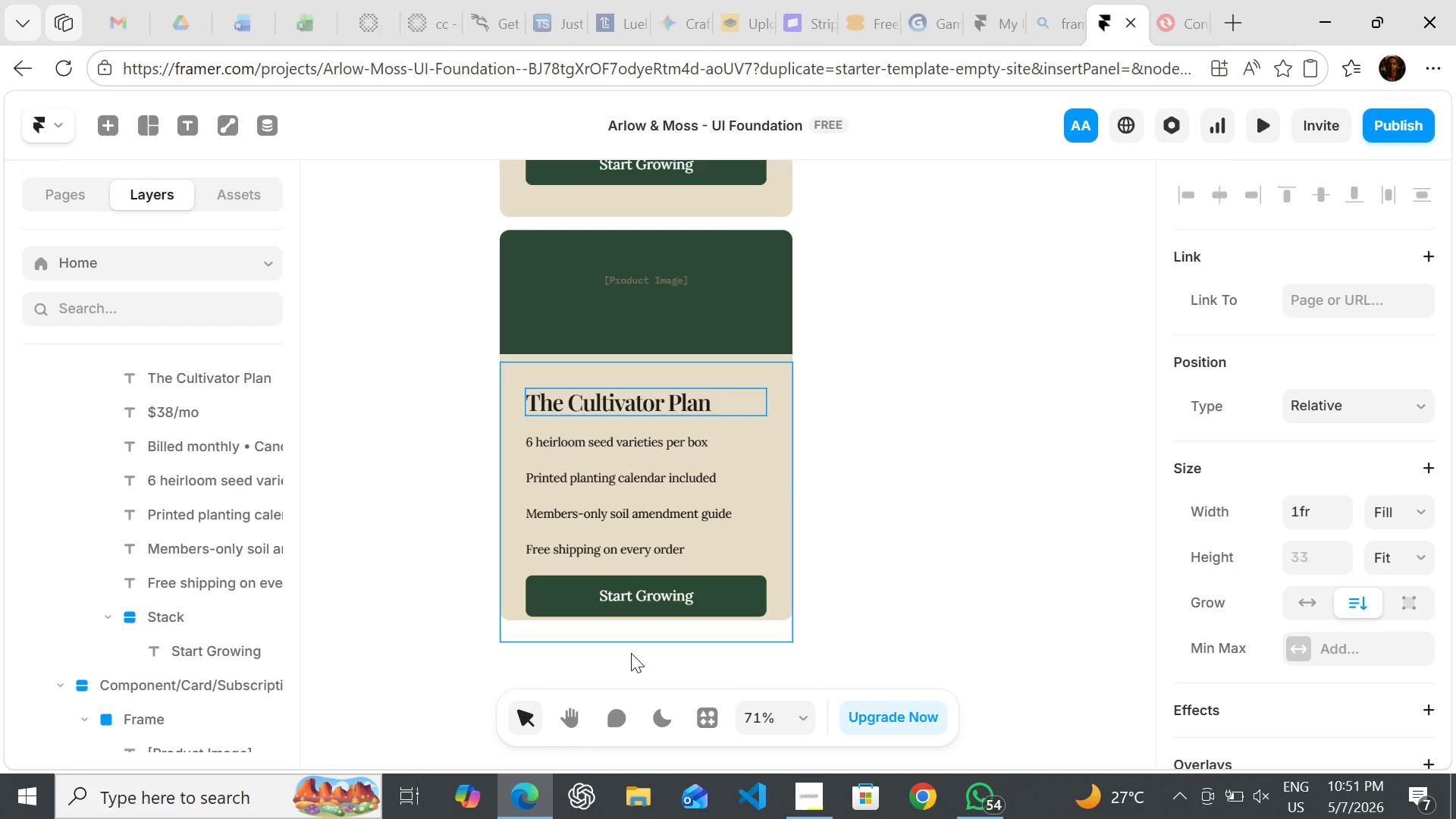 
wait(9.55)
 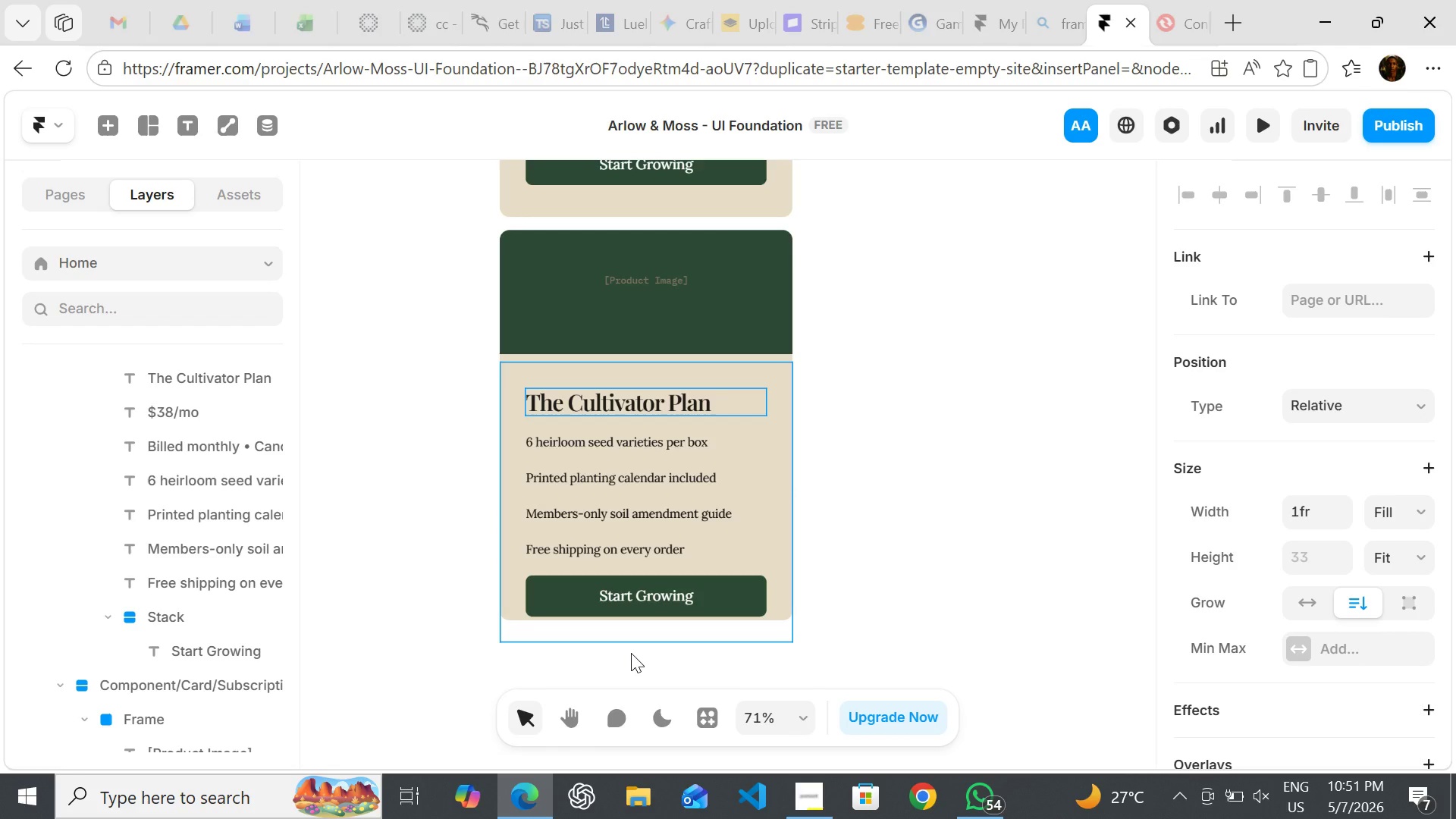 
double_click([618, 396])
 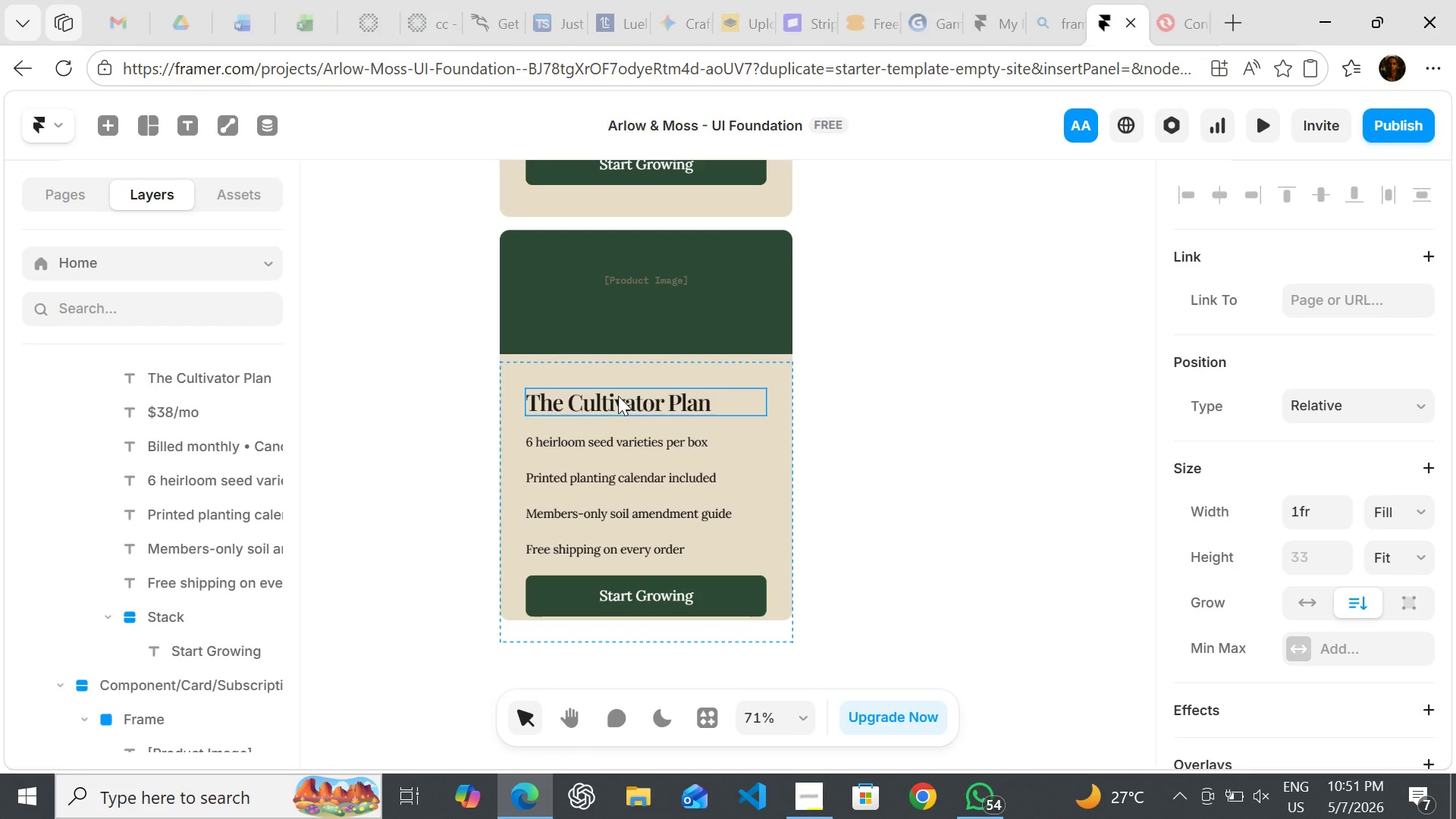 
triple_click([618, 396])
 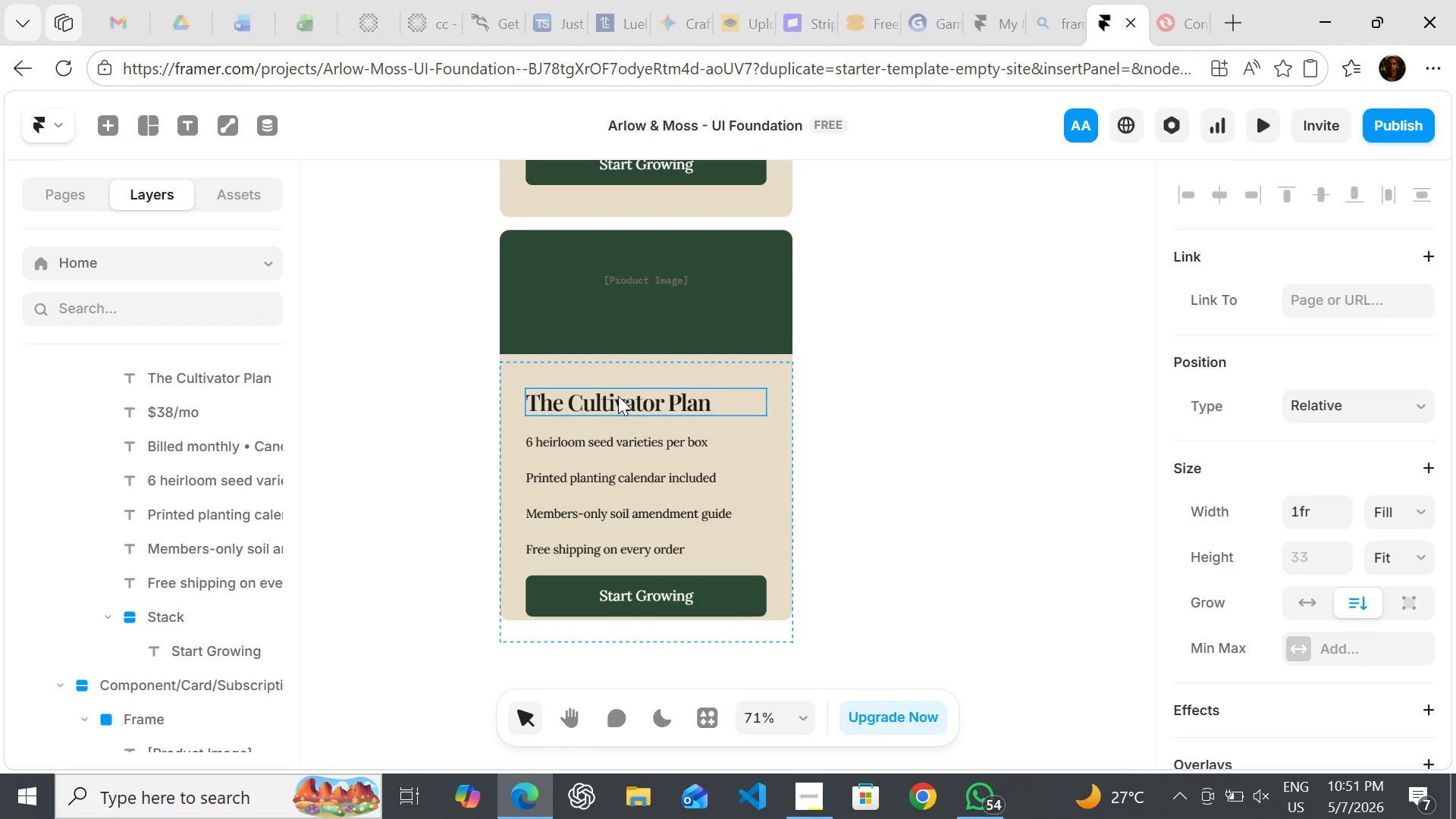 
triple_click([618, 396])
 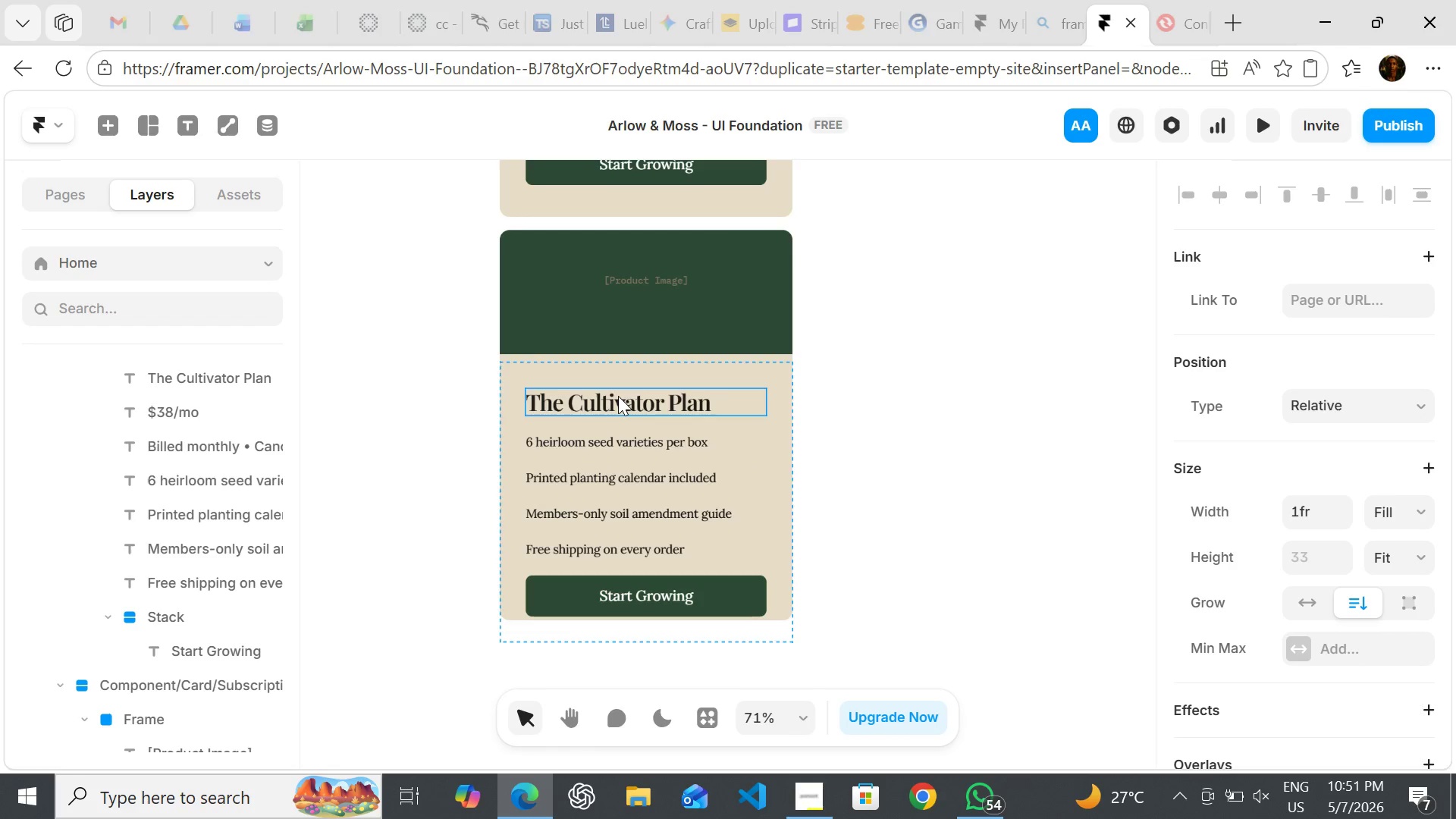 
key(Enter)
 